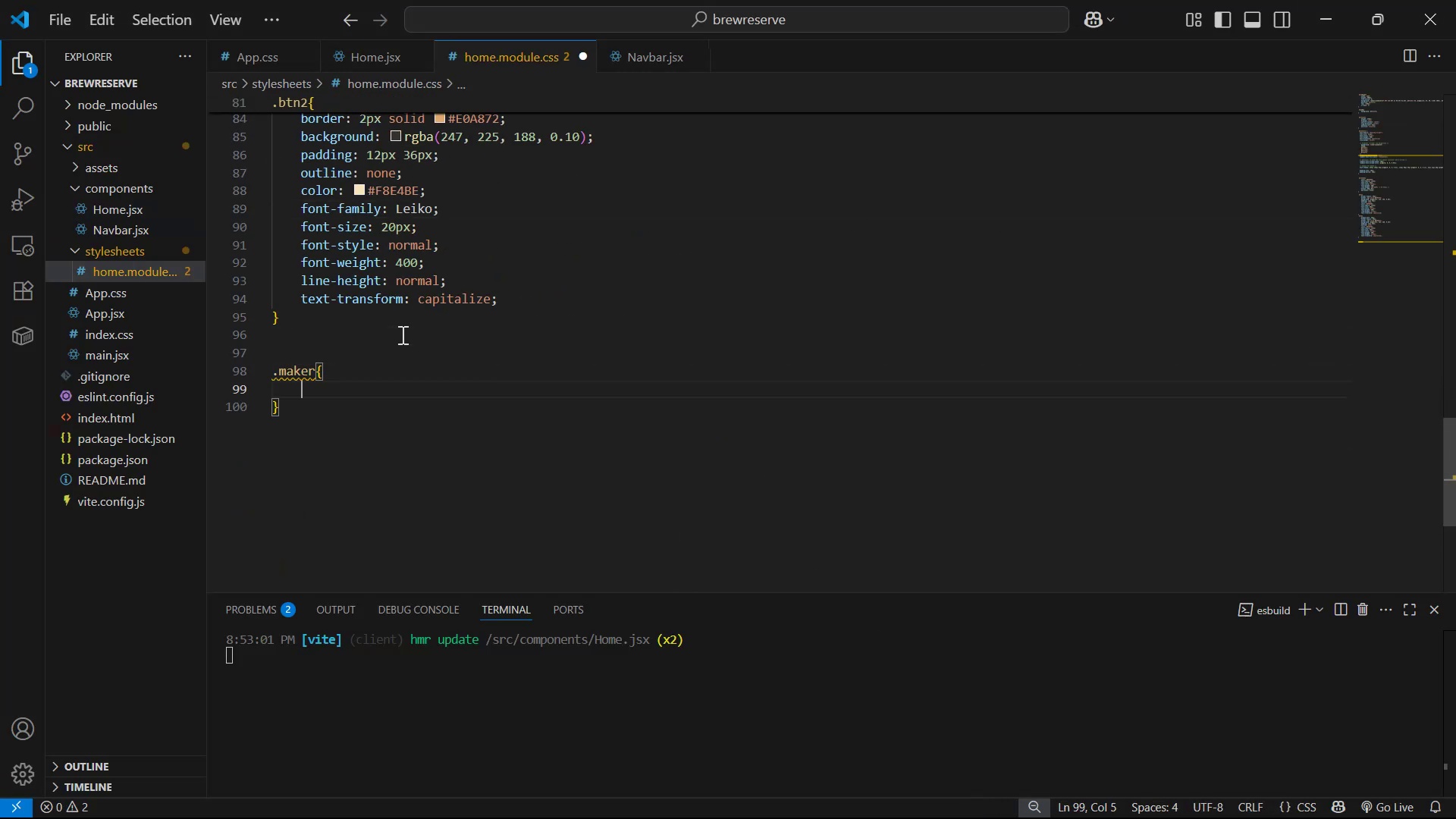 
type(pos)
 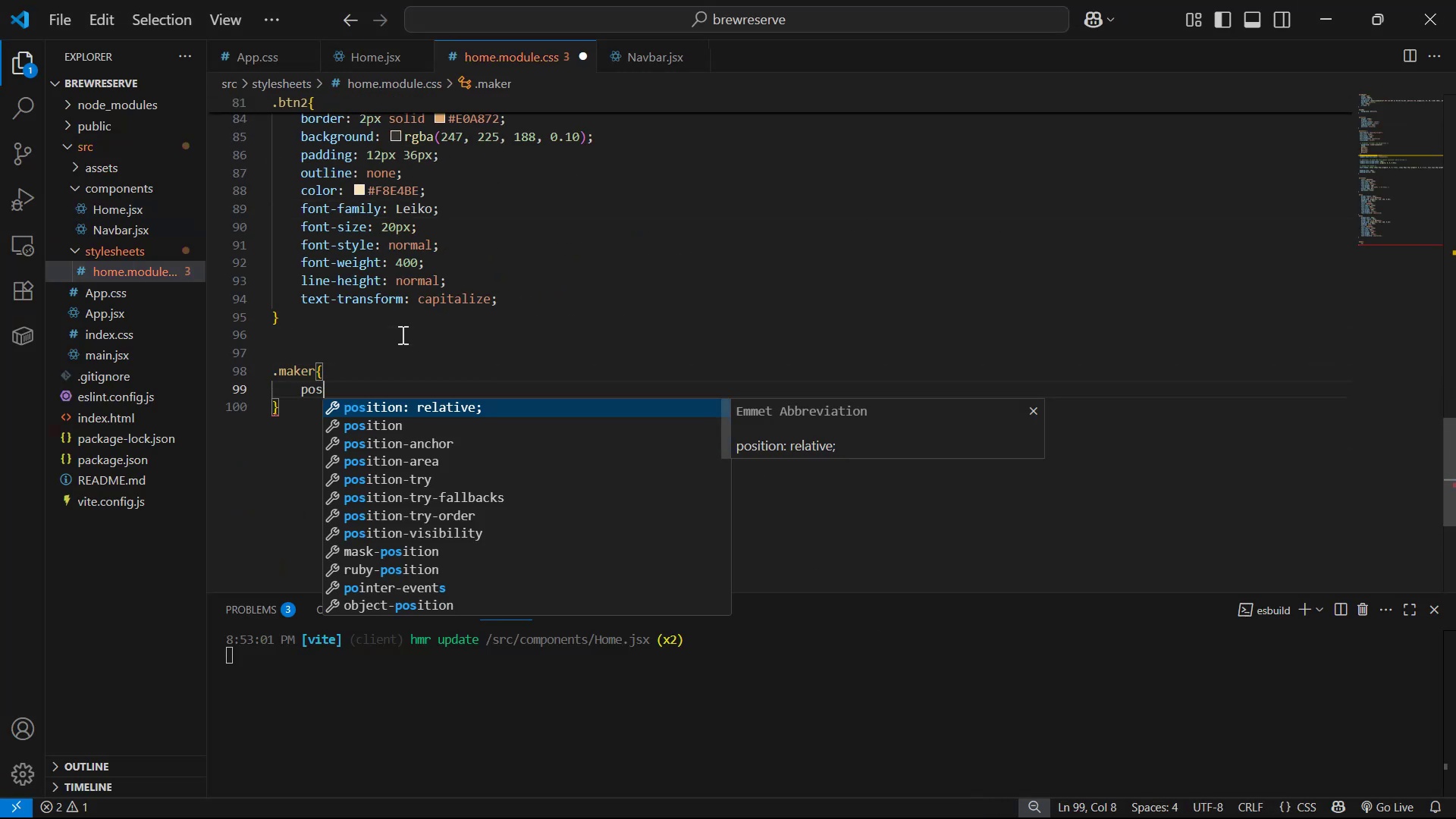 
key(Enter)
 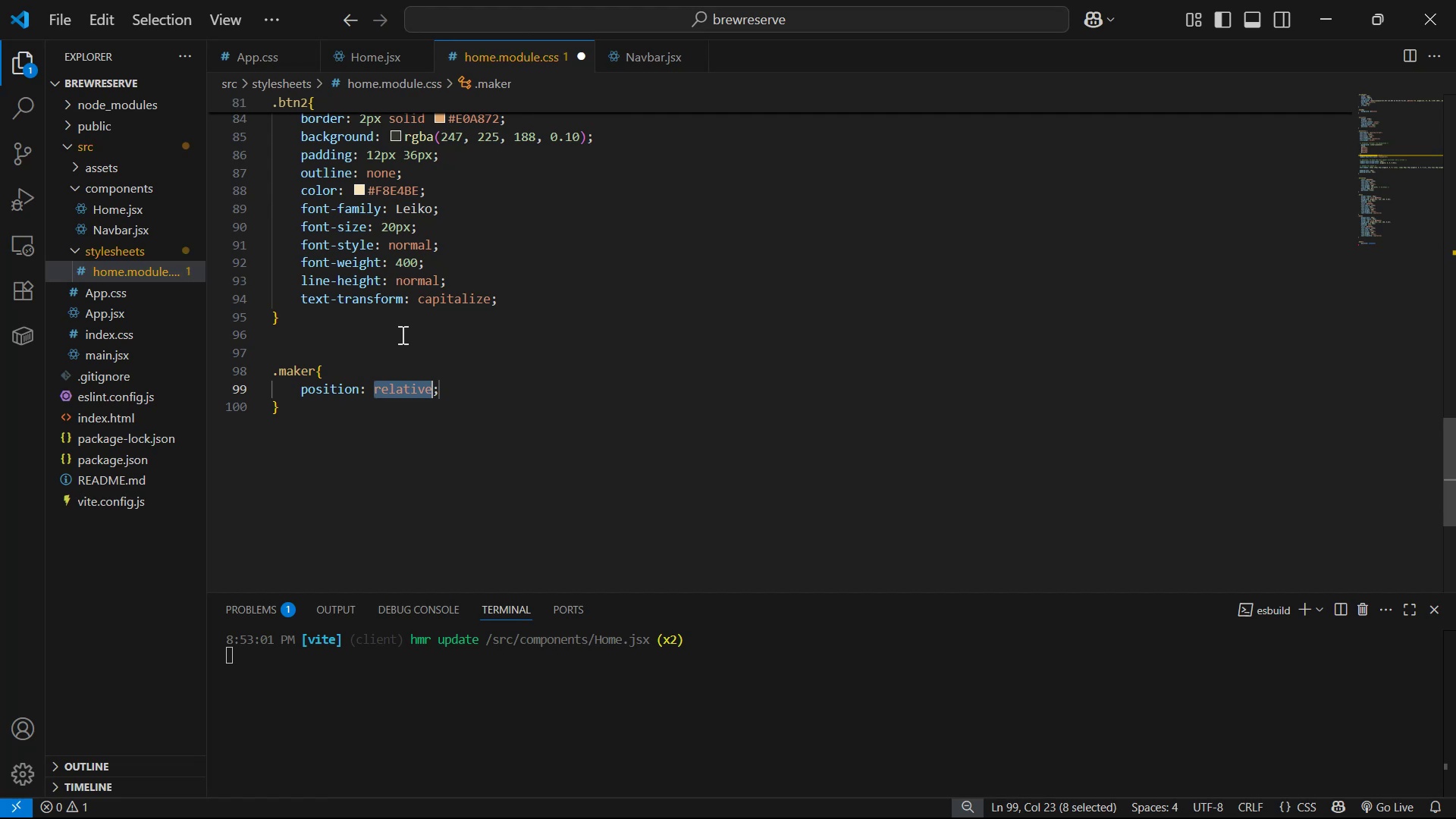 
key(Backspace)
 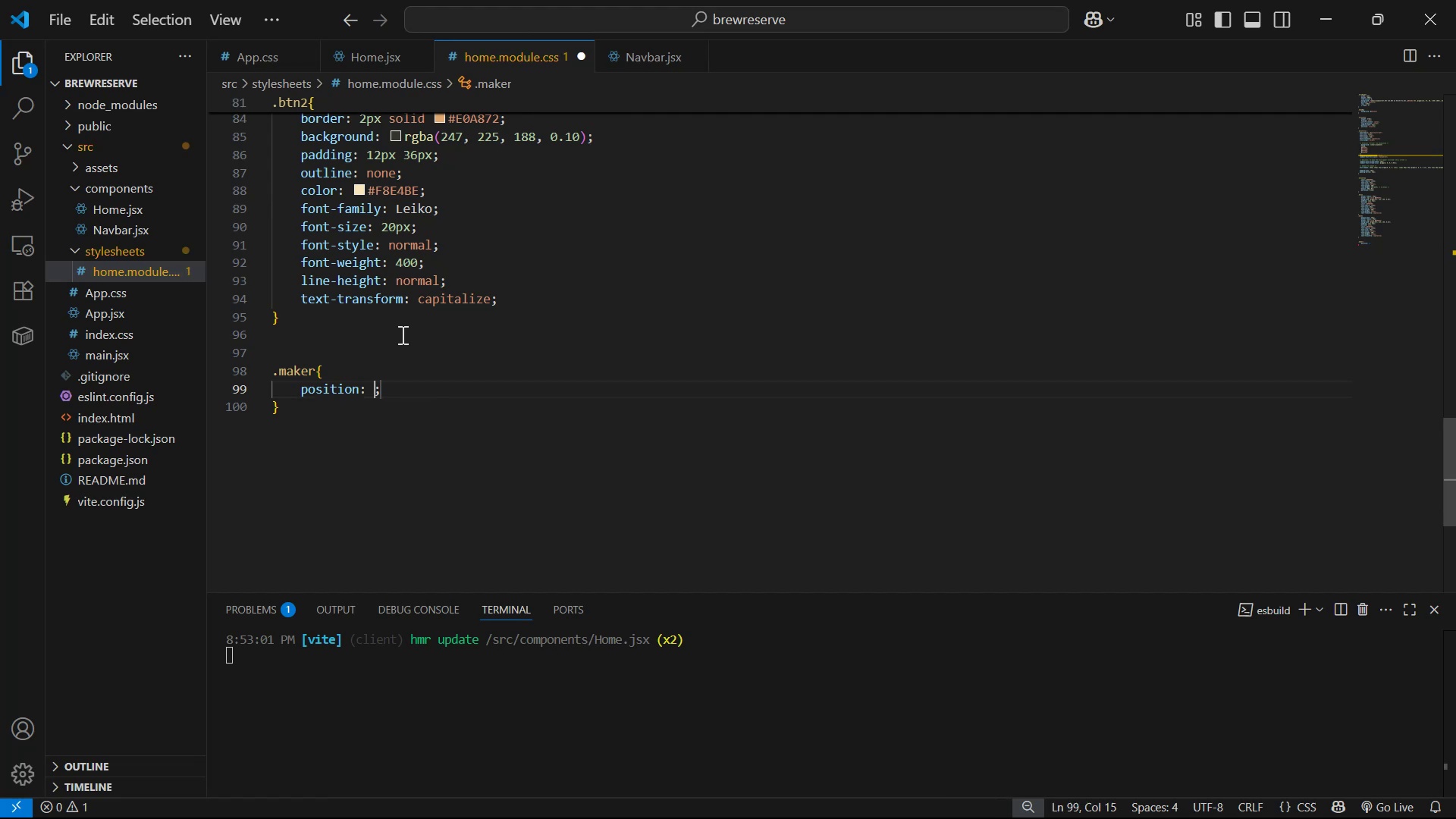 
key(Backspace)
 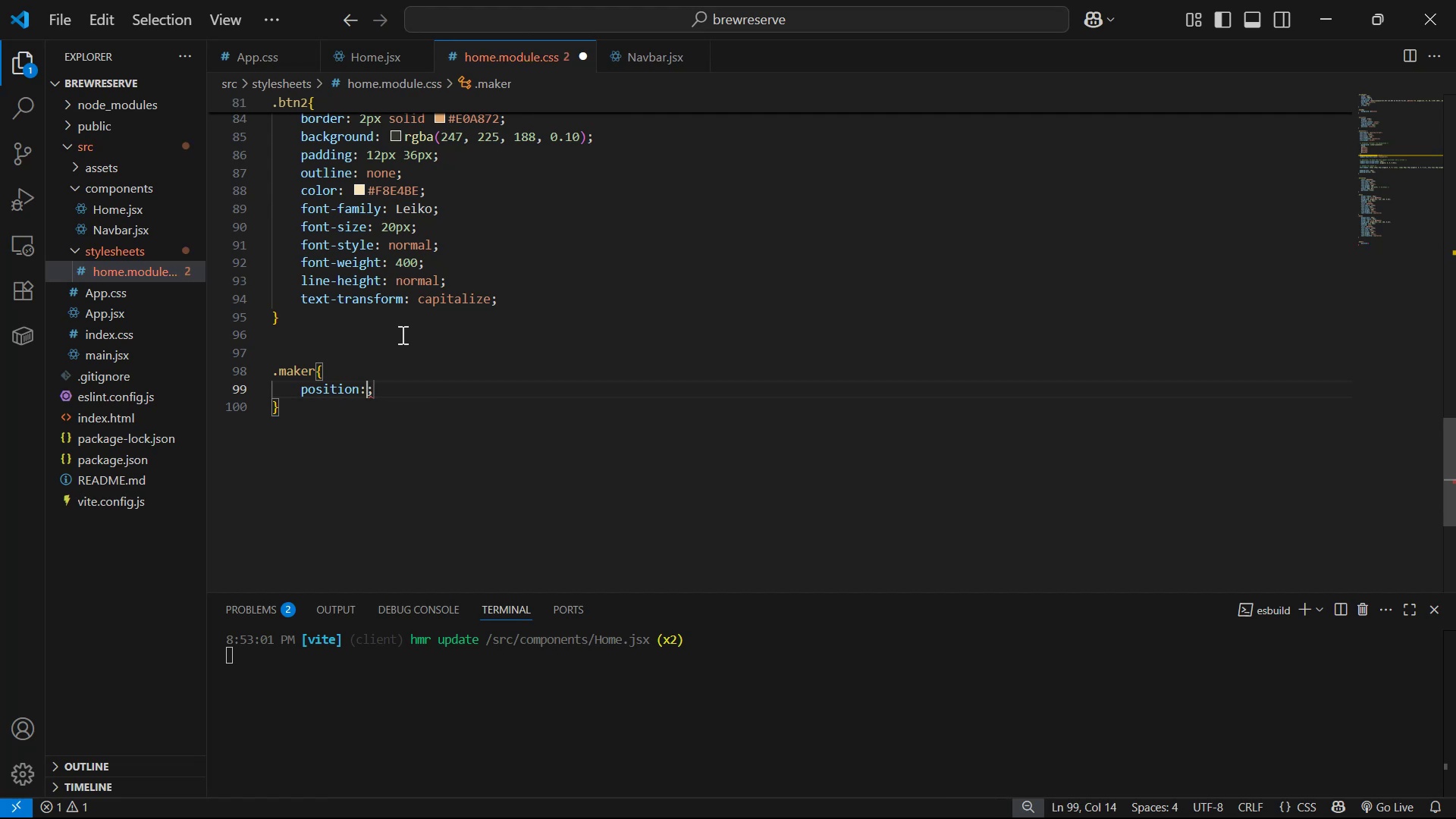 
key(Space)
 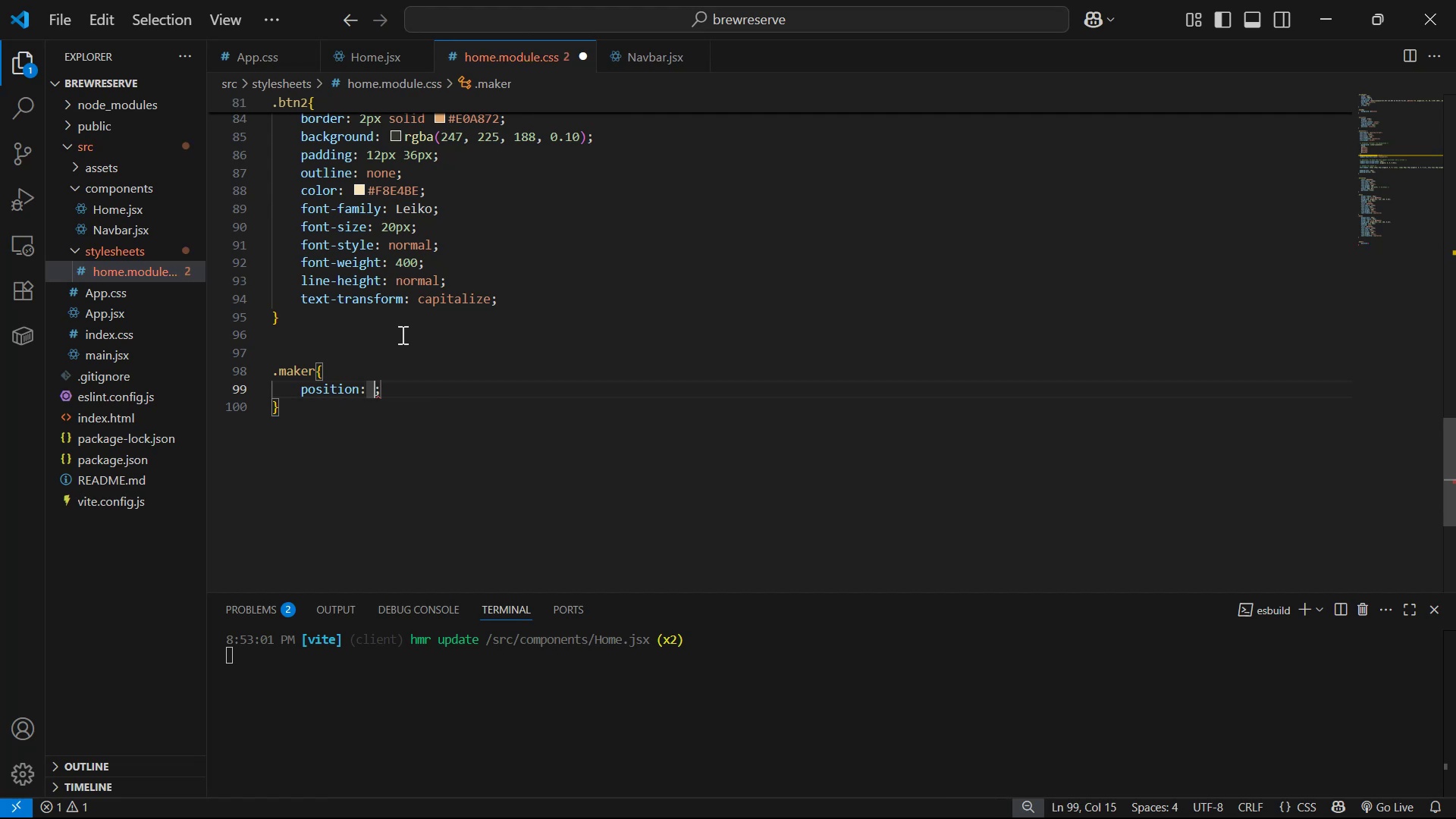 
key(A)
 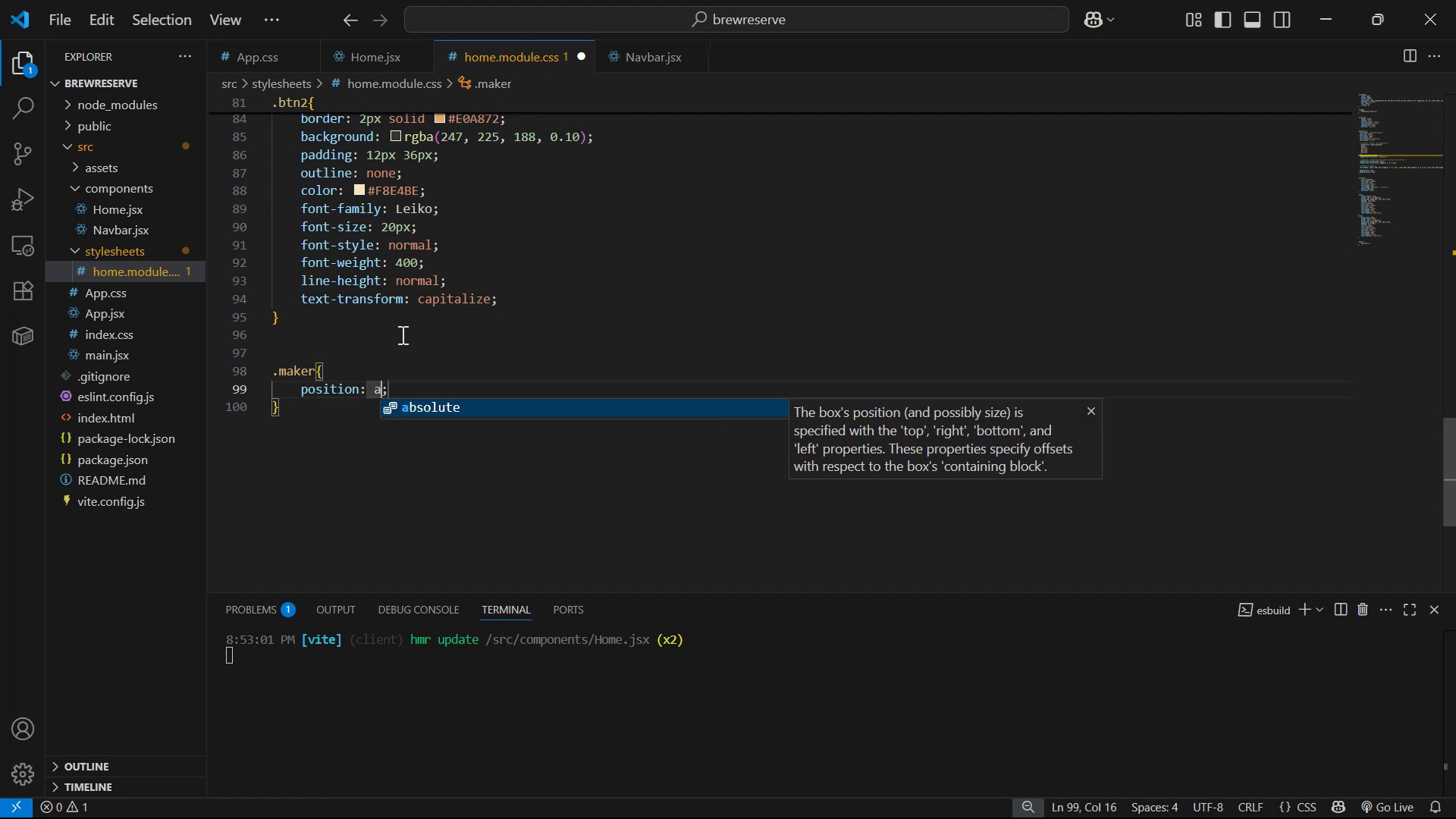 
key(Enter)
 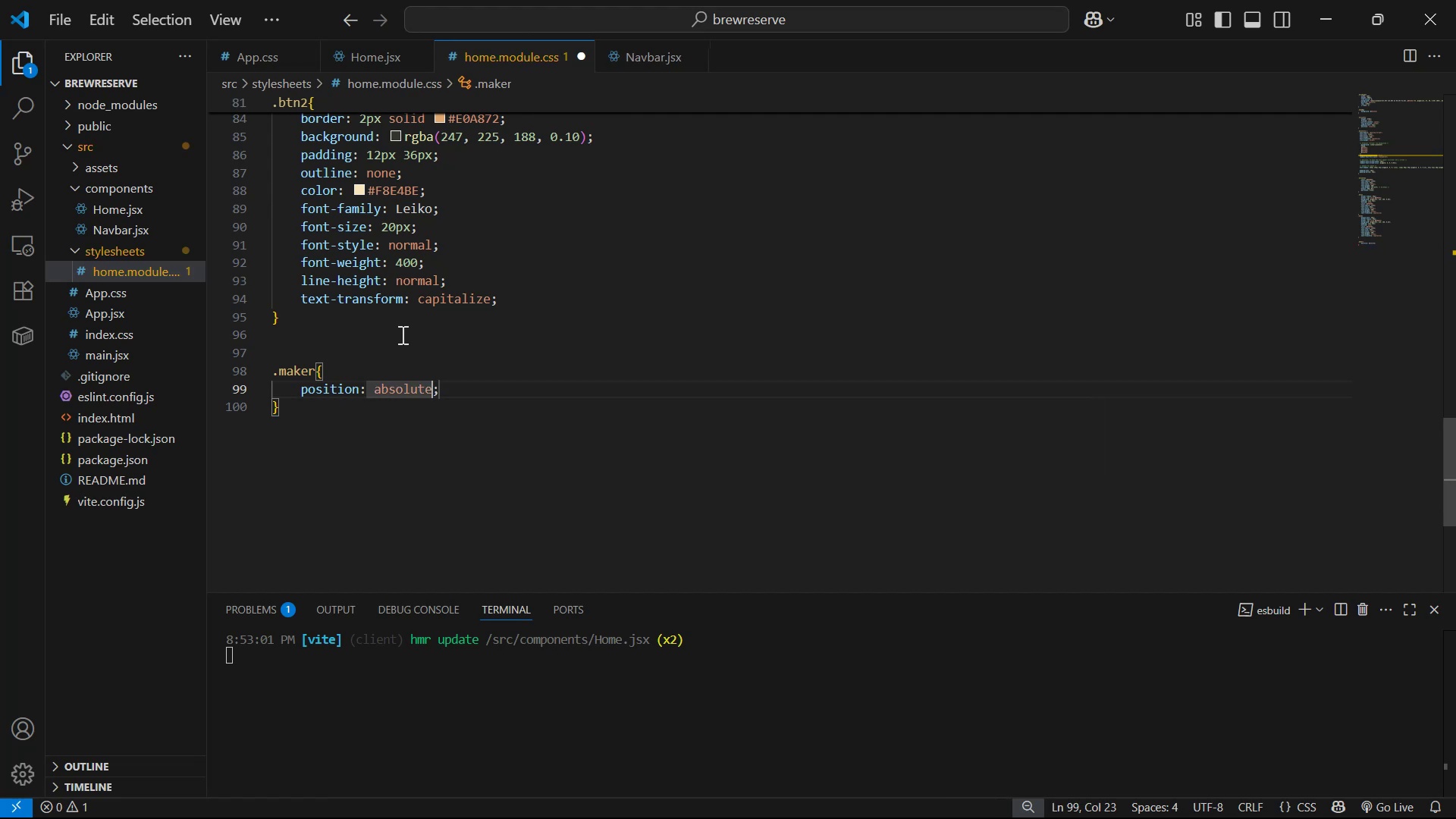 
key(ArrowRight)
 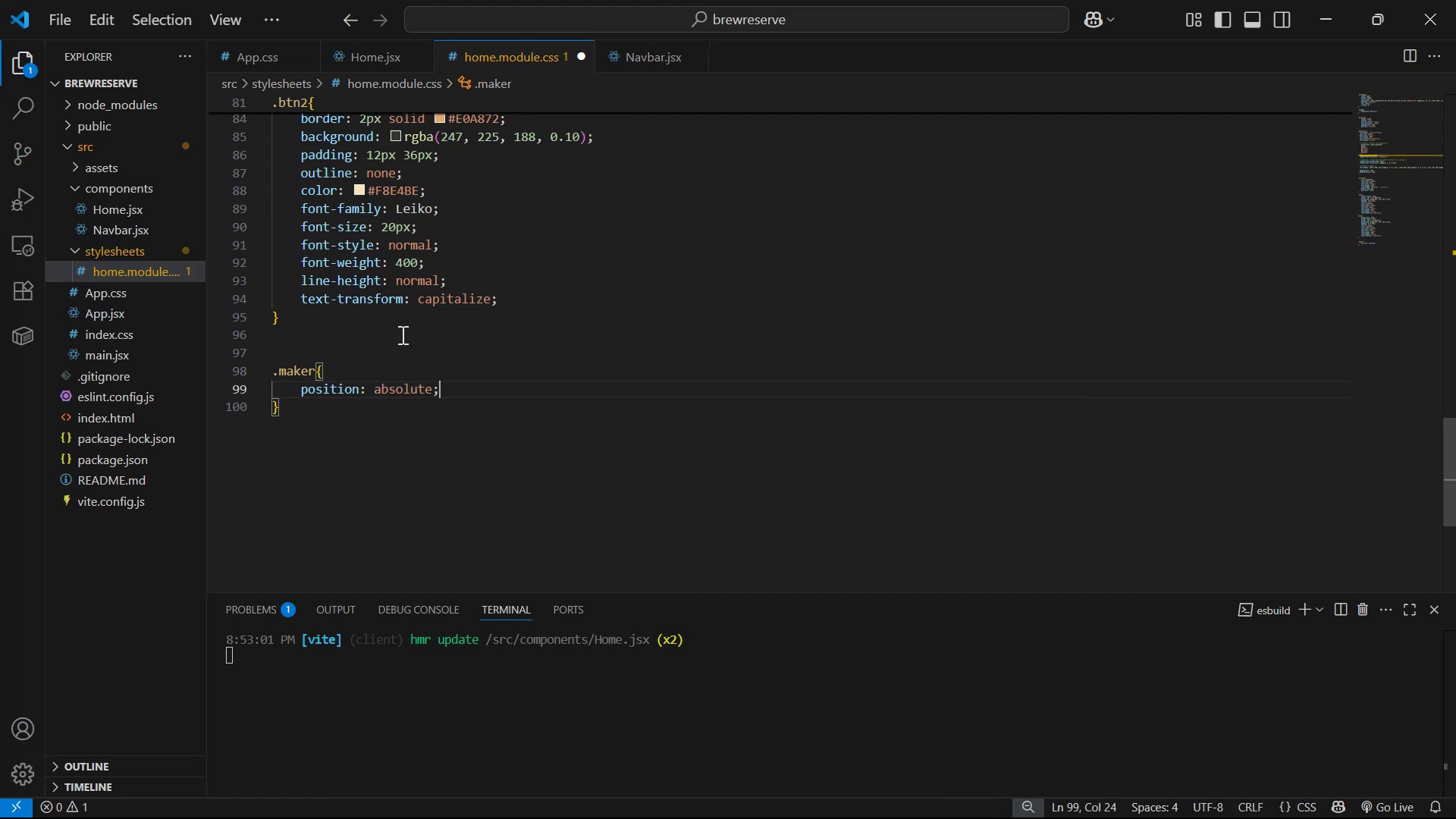 
key(Enter)
 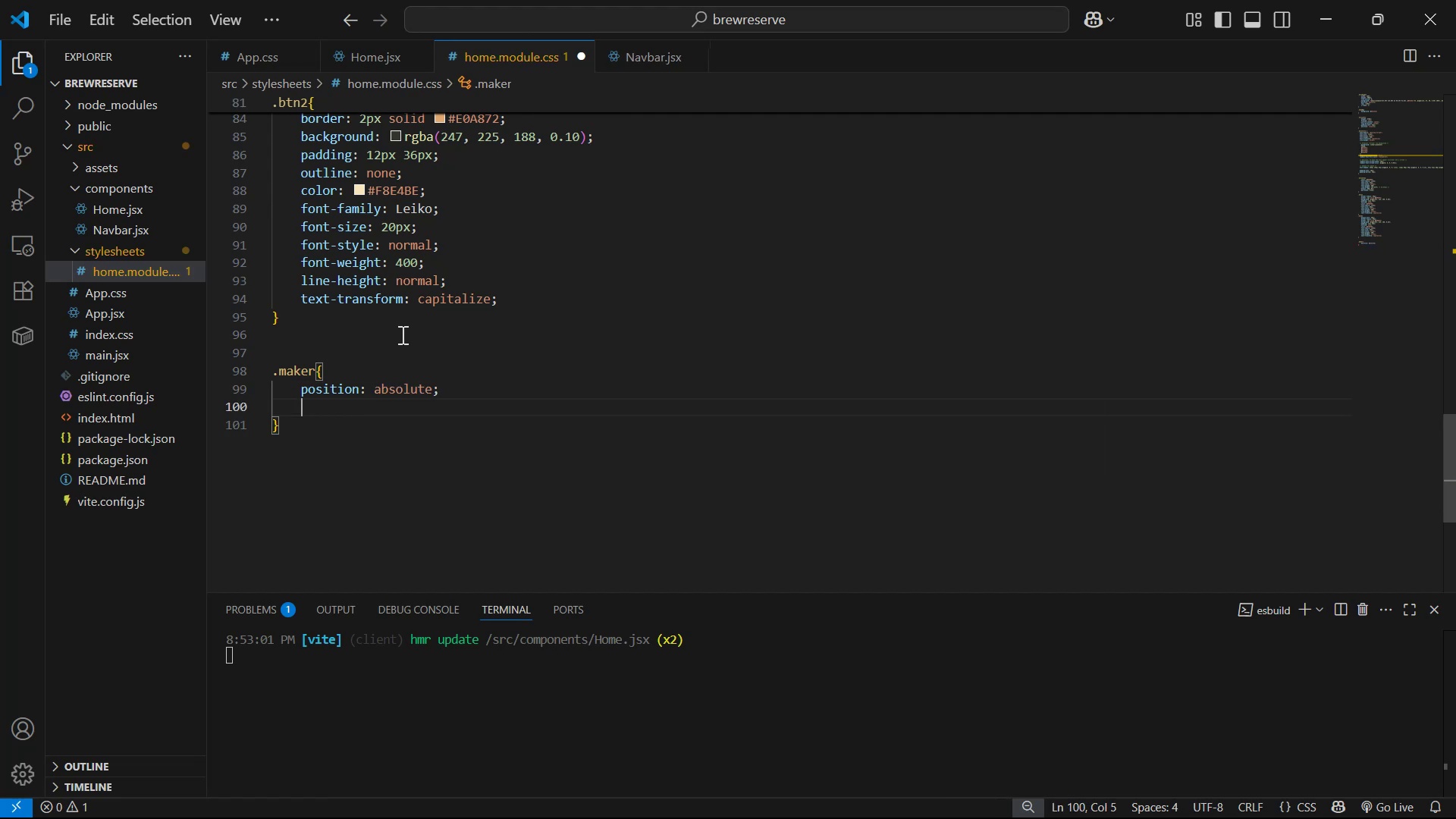 
type(l)
key(Backspace)
type(ri)
 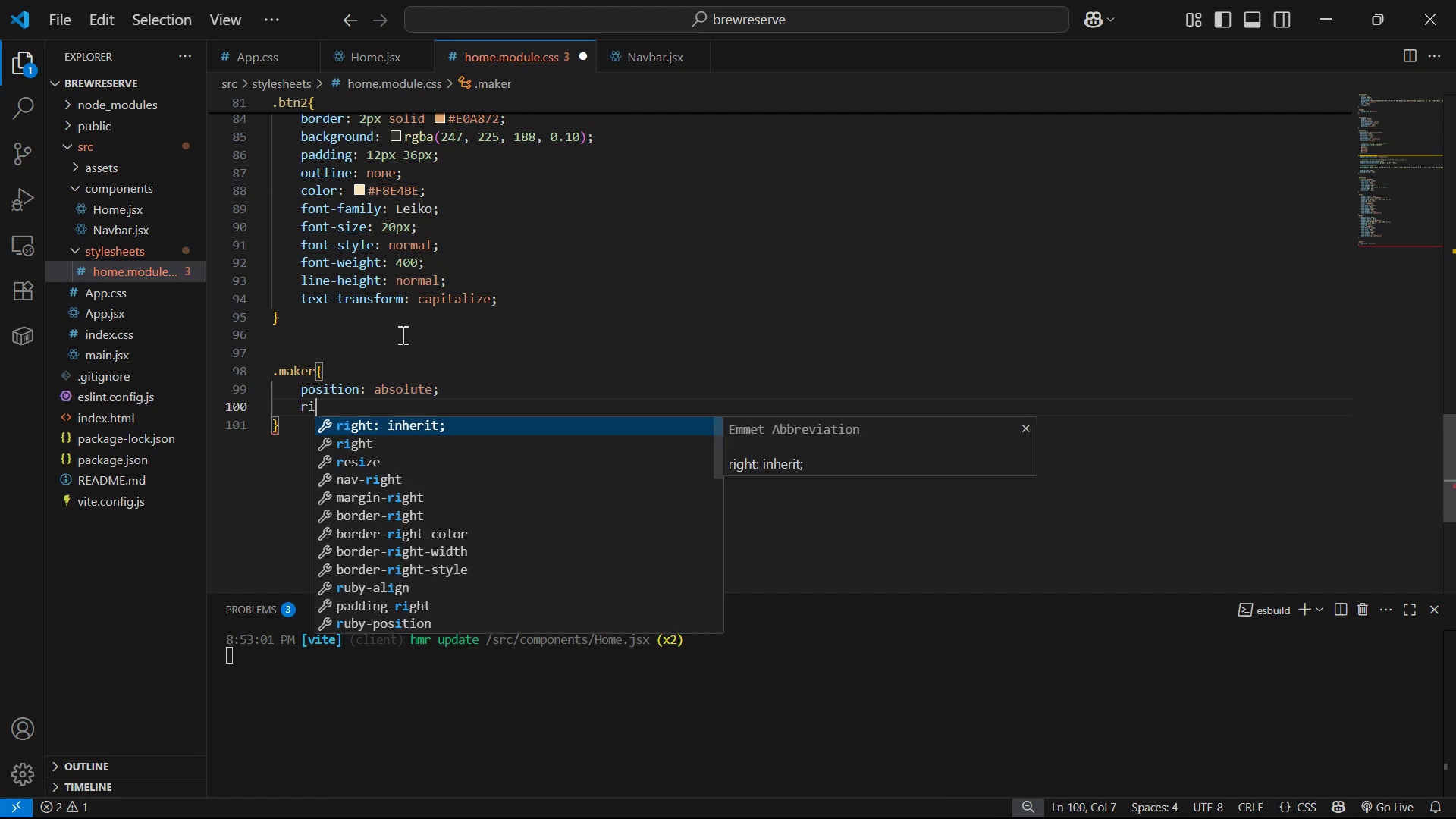 
key(Enter)
 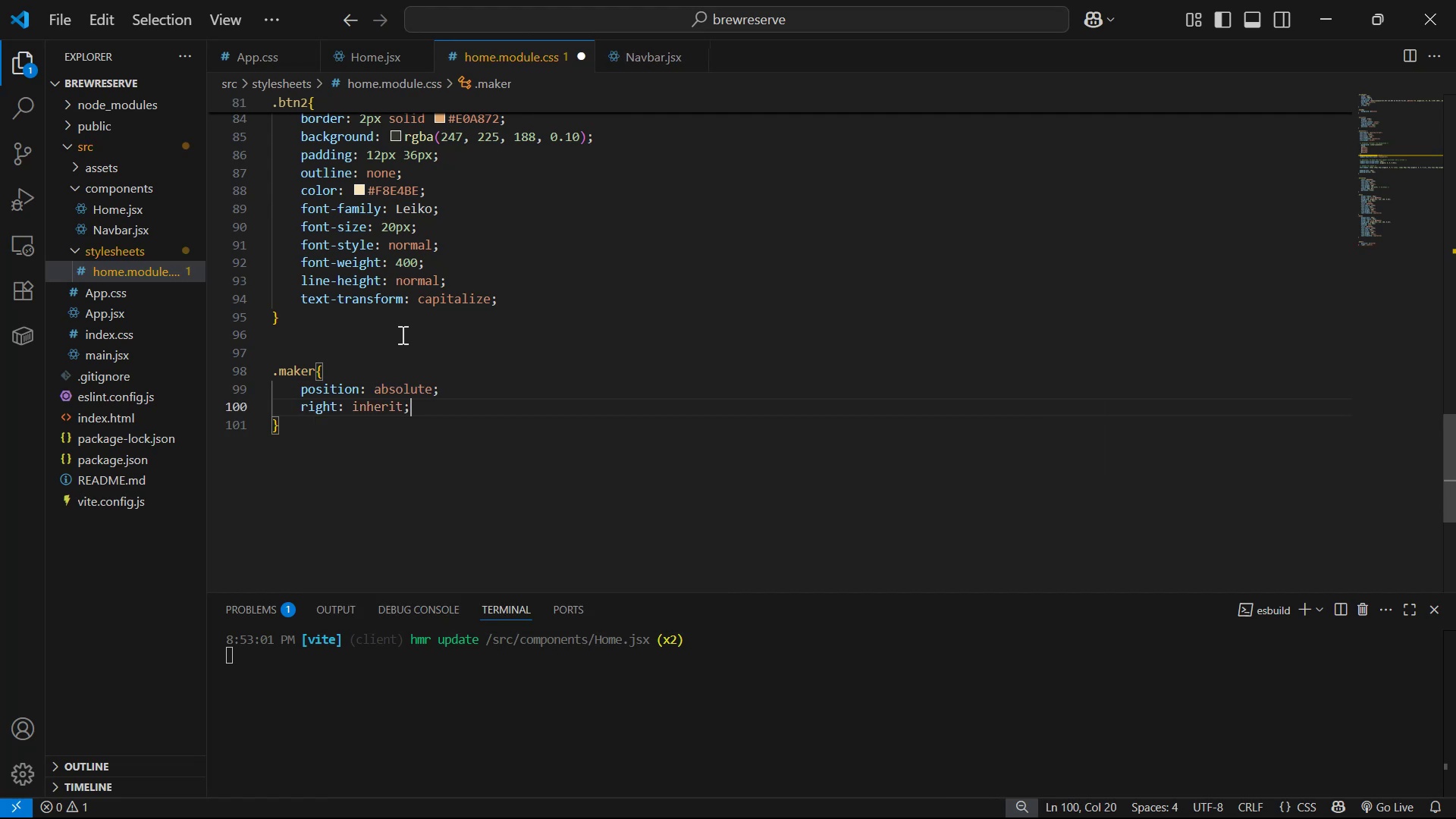 
key(ArrowLeft)
 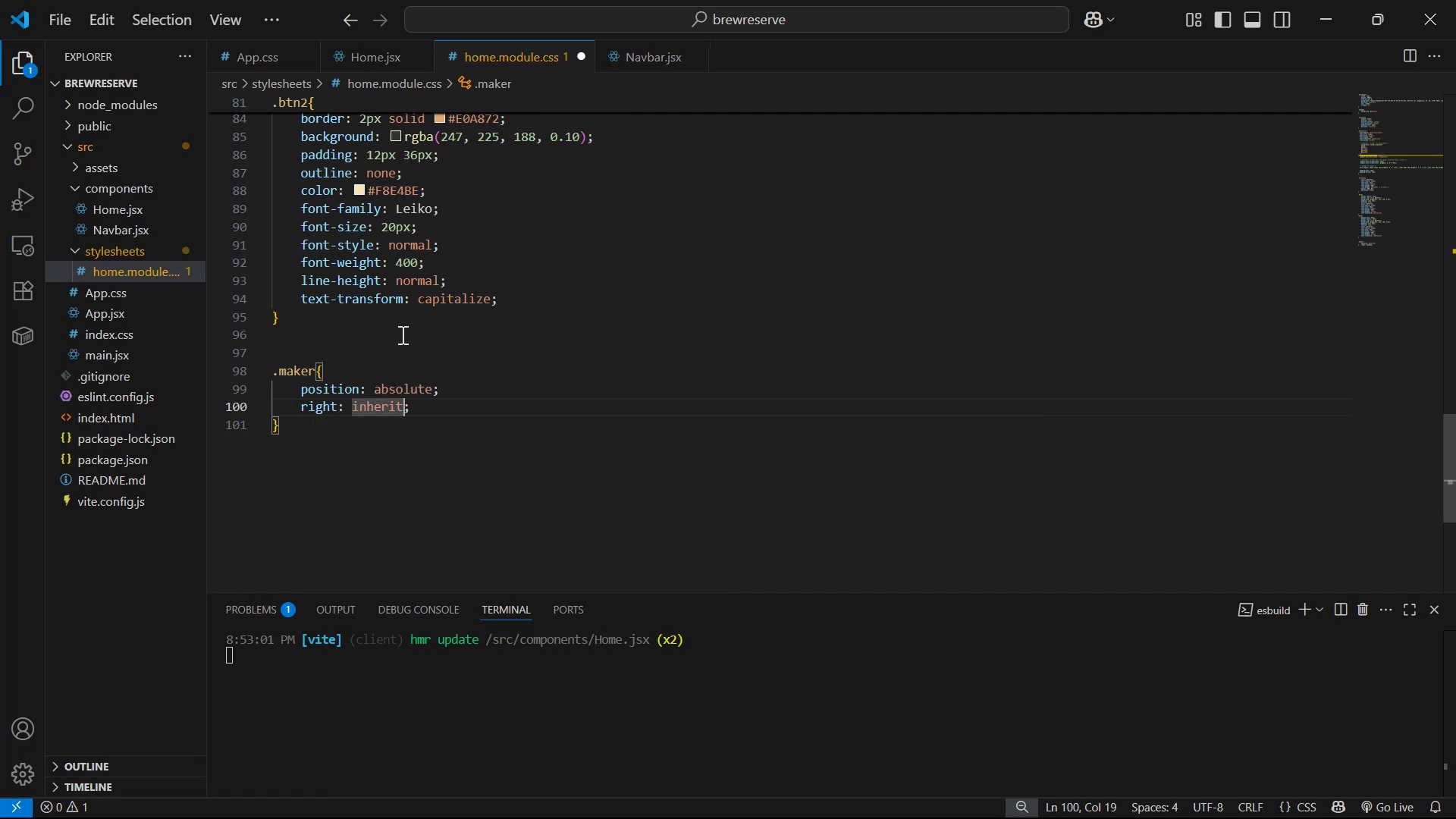 
key(Backspace)
 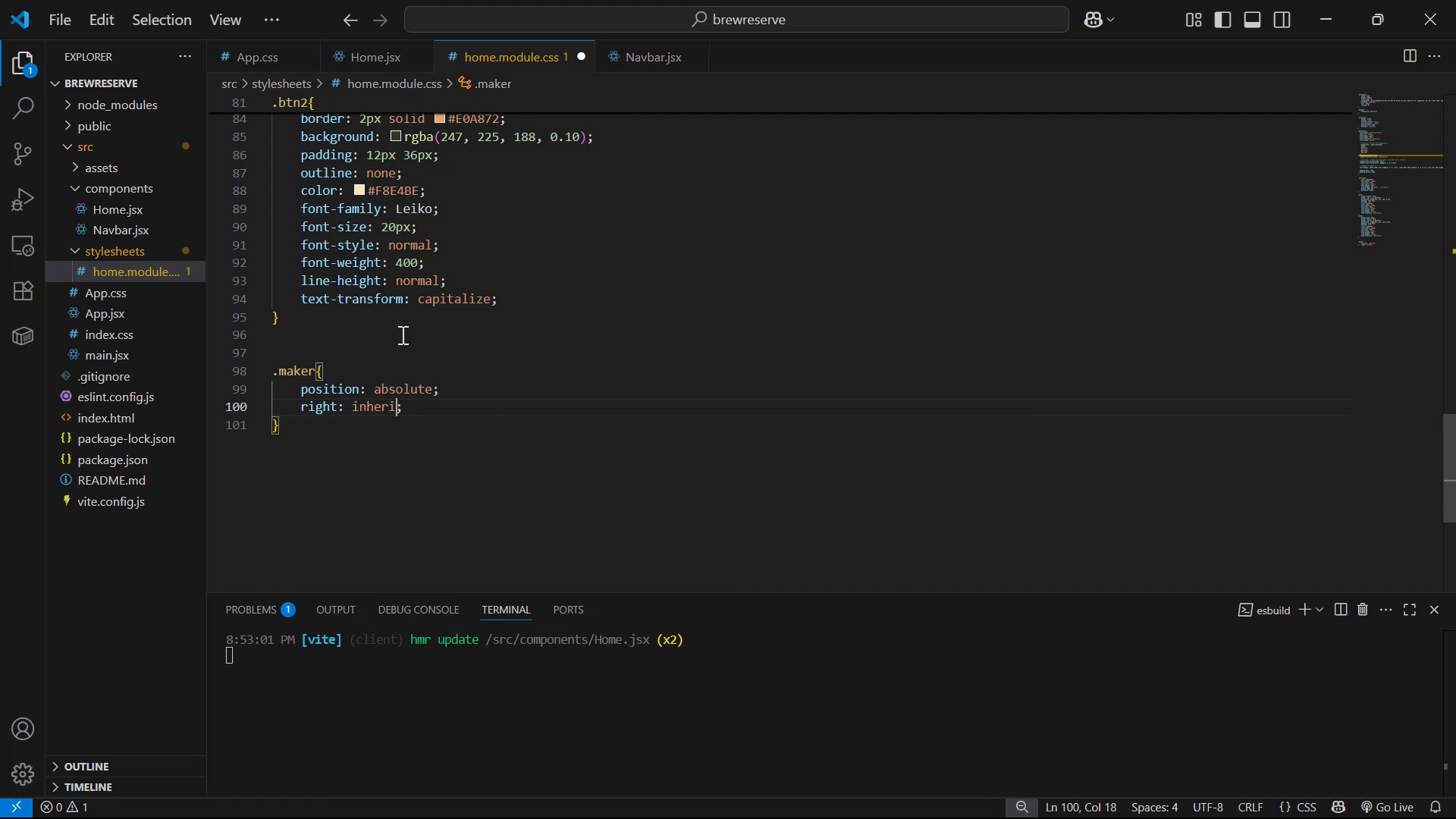 
key(Backspace)
 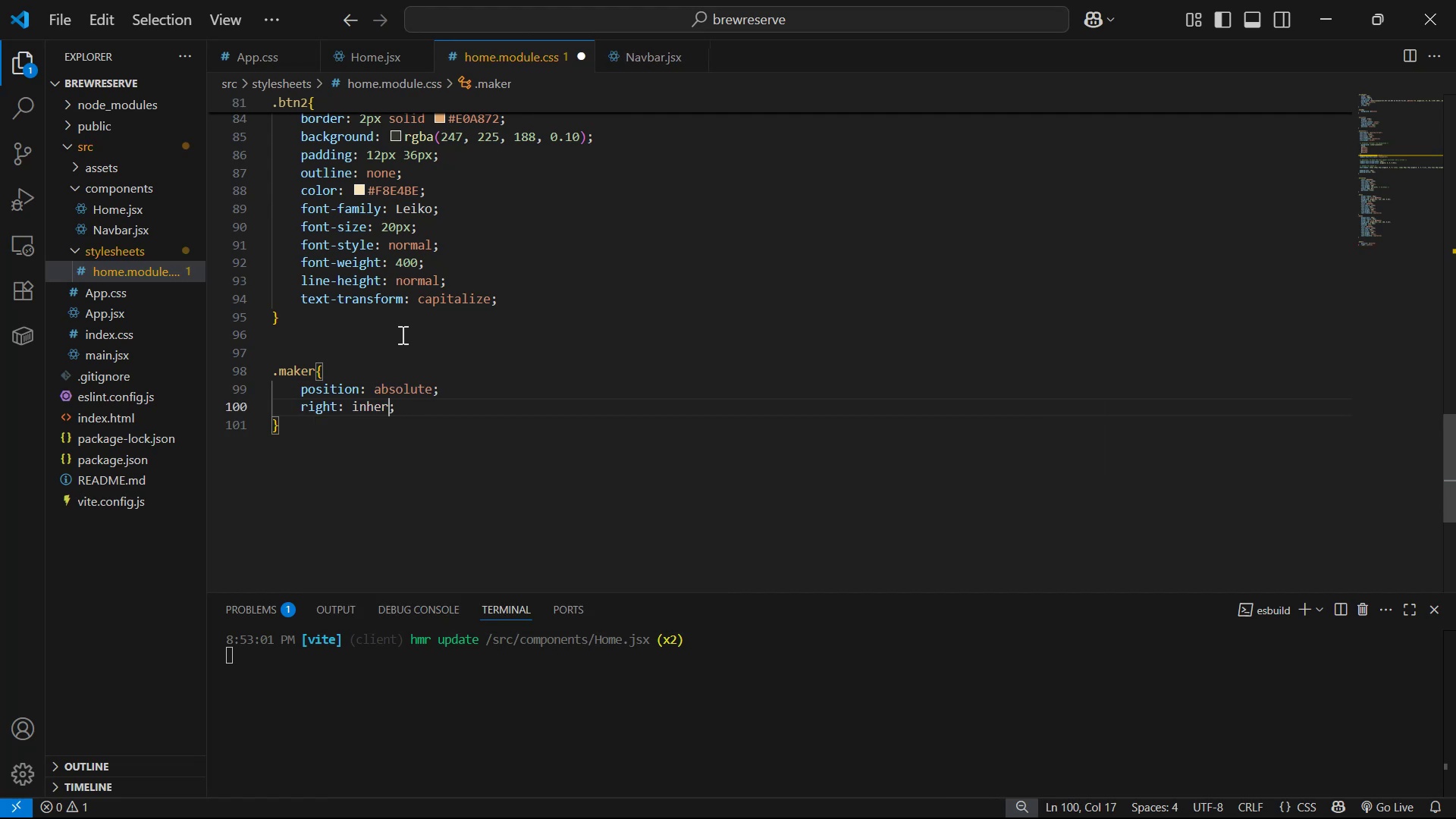 
key(Backspace)
 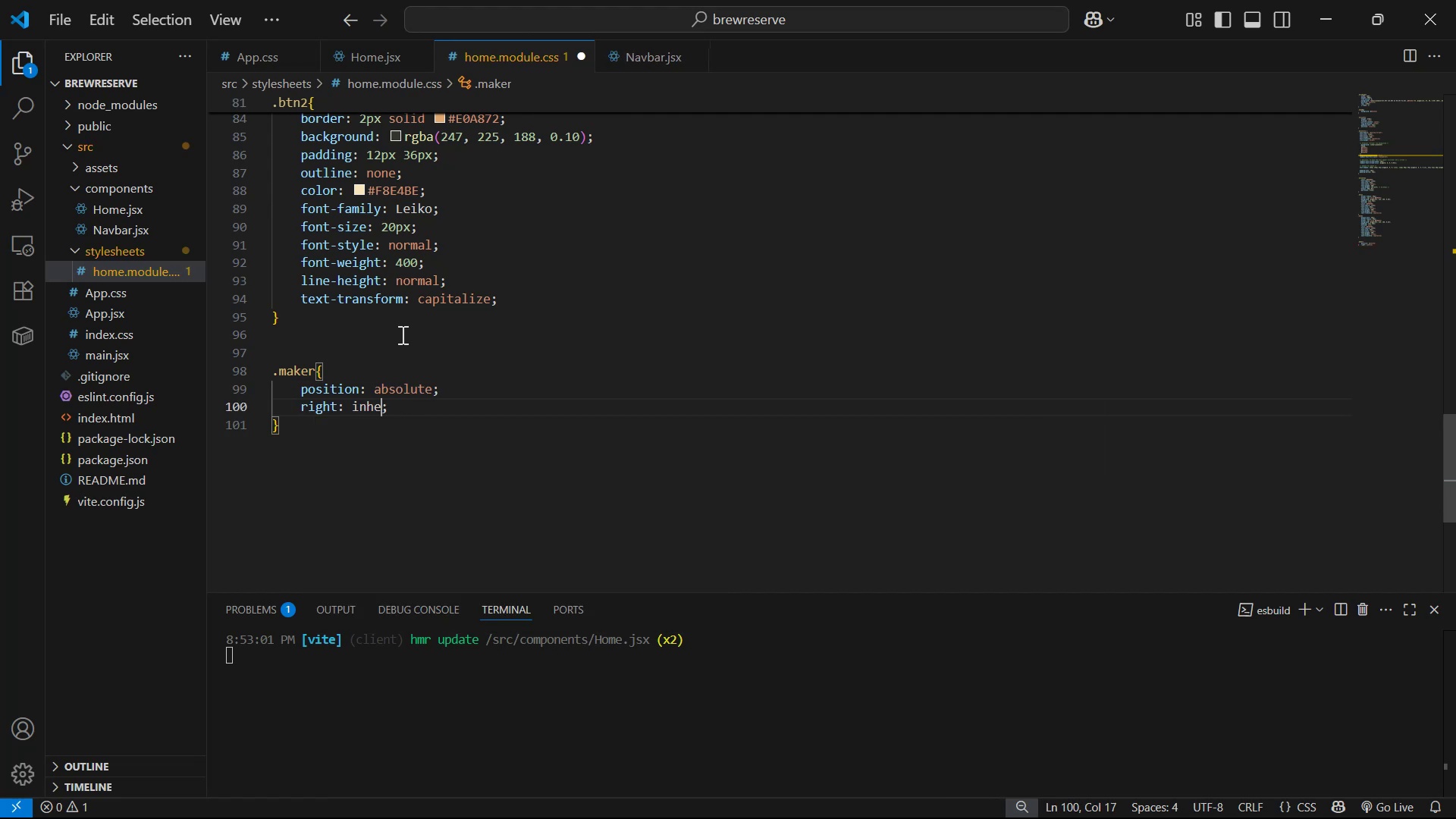 
key(Backspace)
 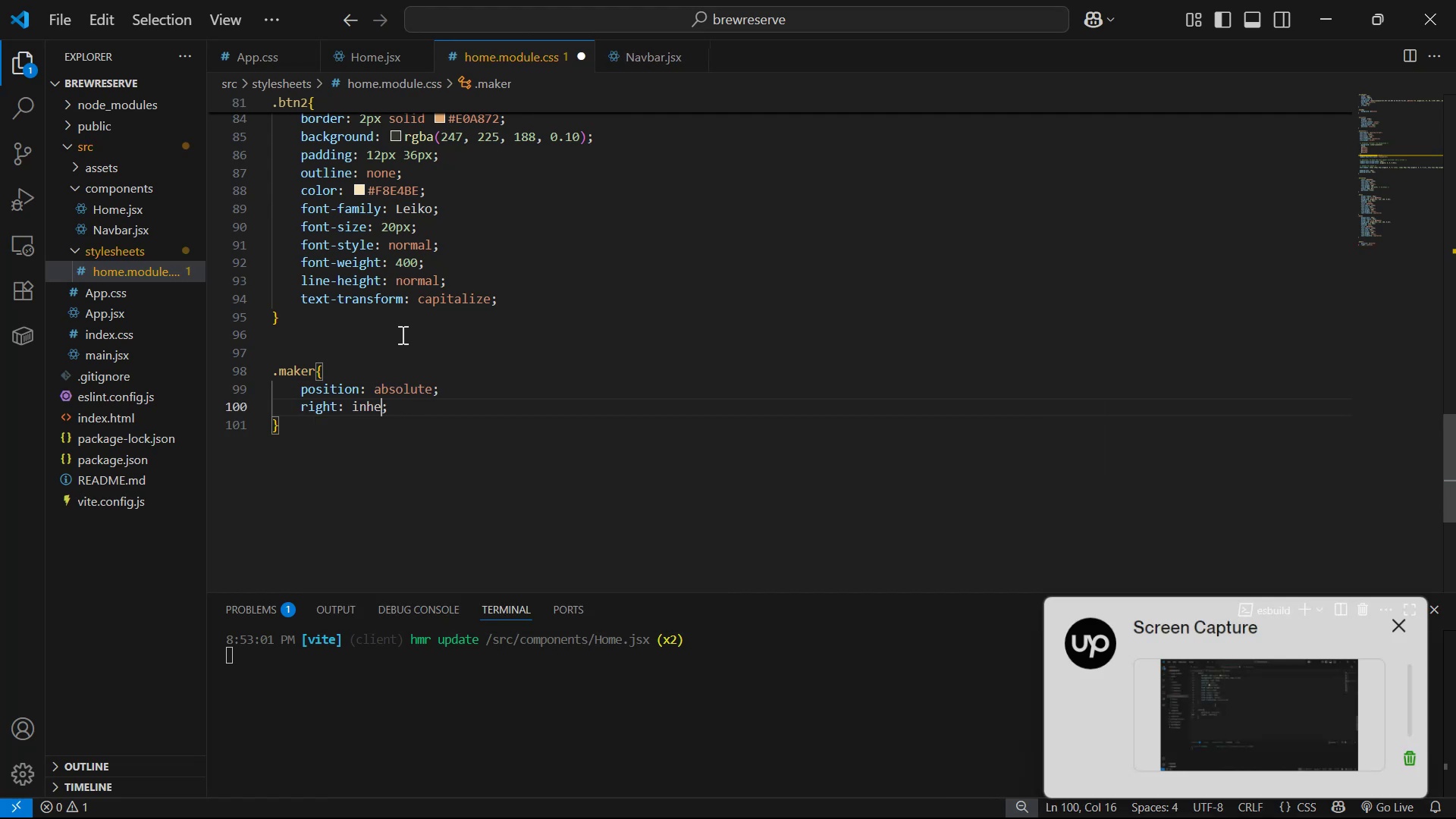 
key(Backspace)
 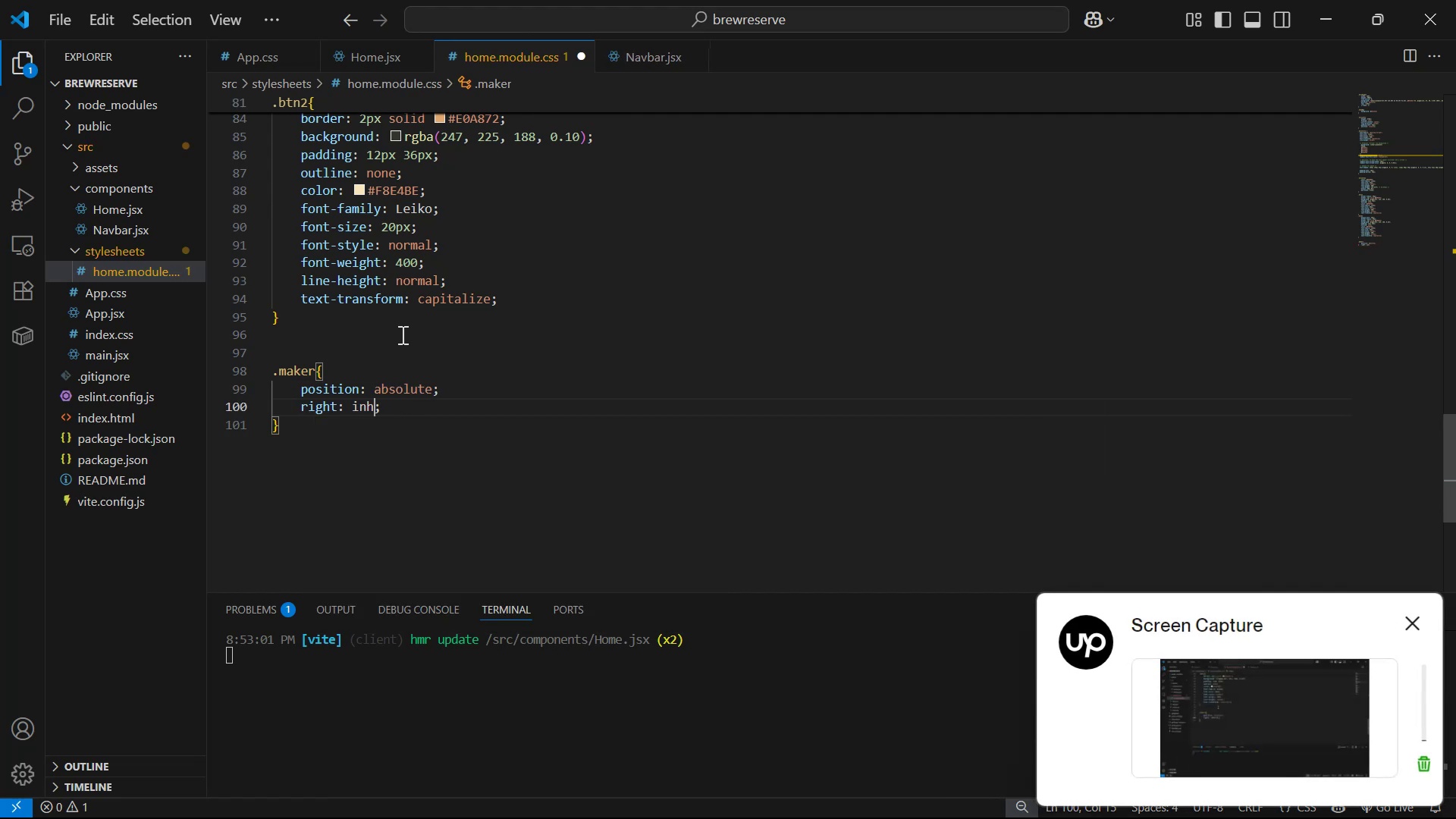 
key(Backspace)
 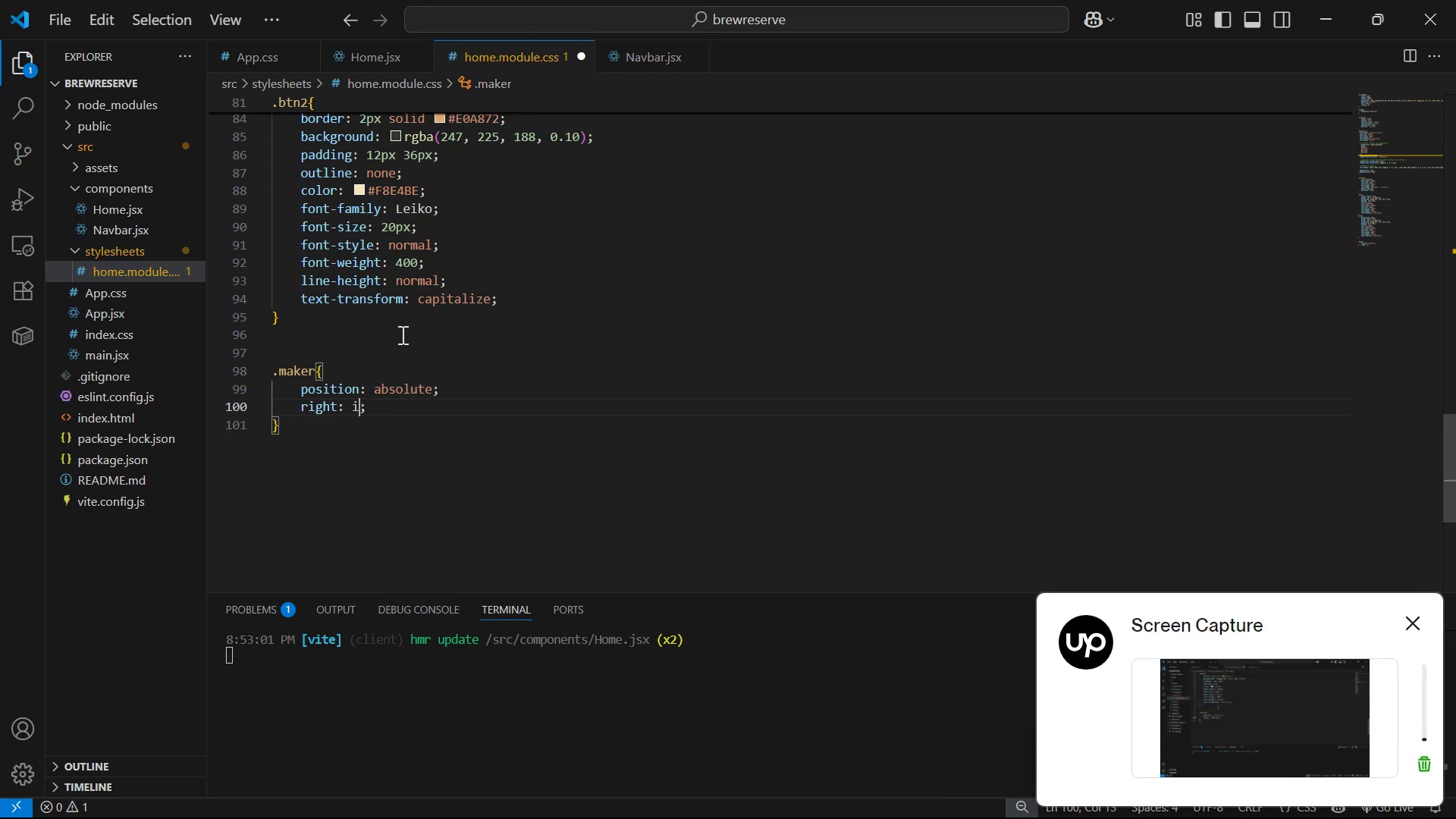 
key(Backspace)
 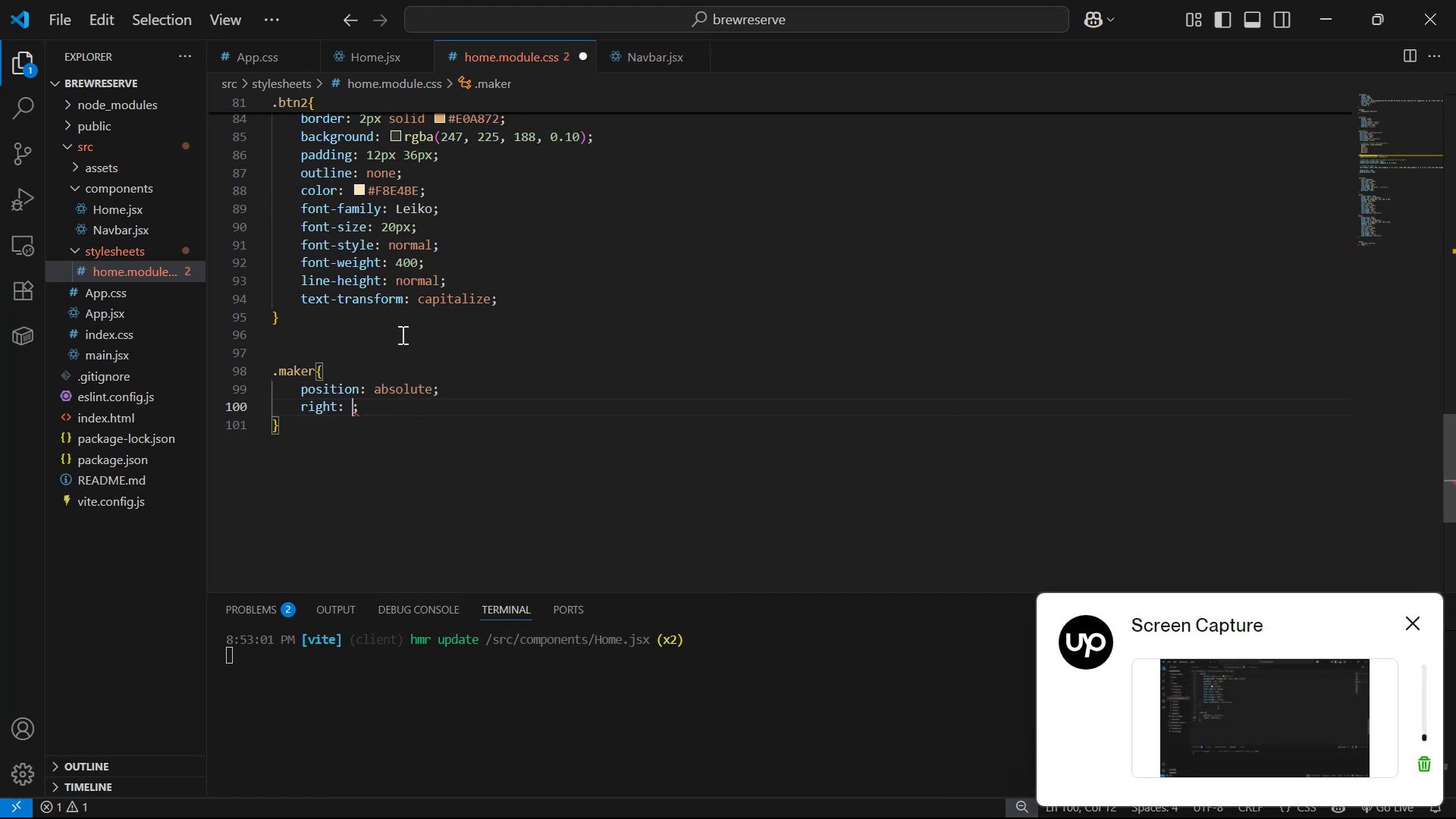 
key(0)
 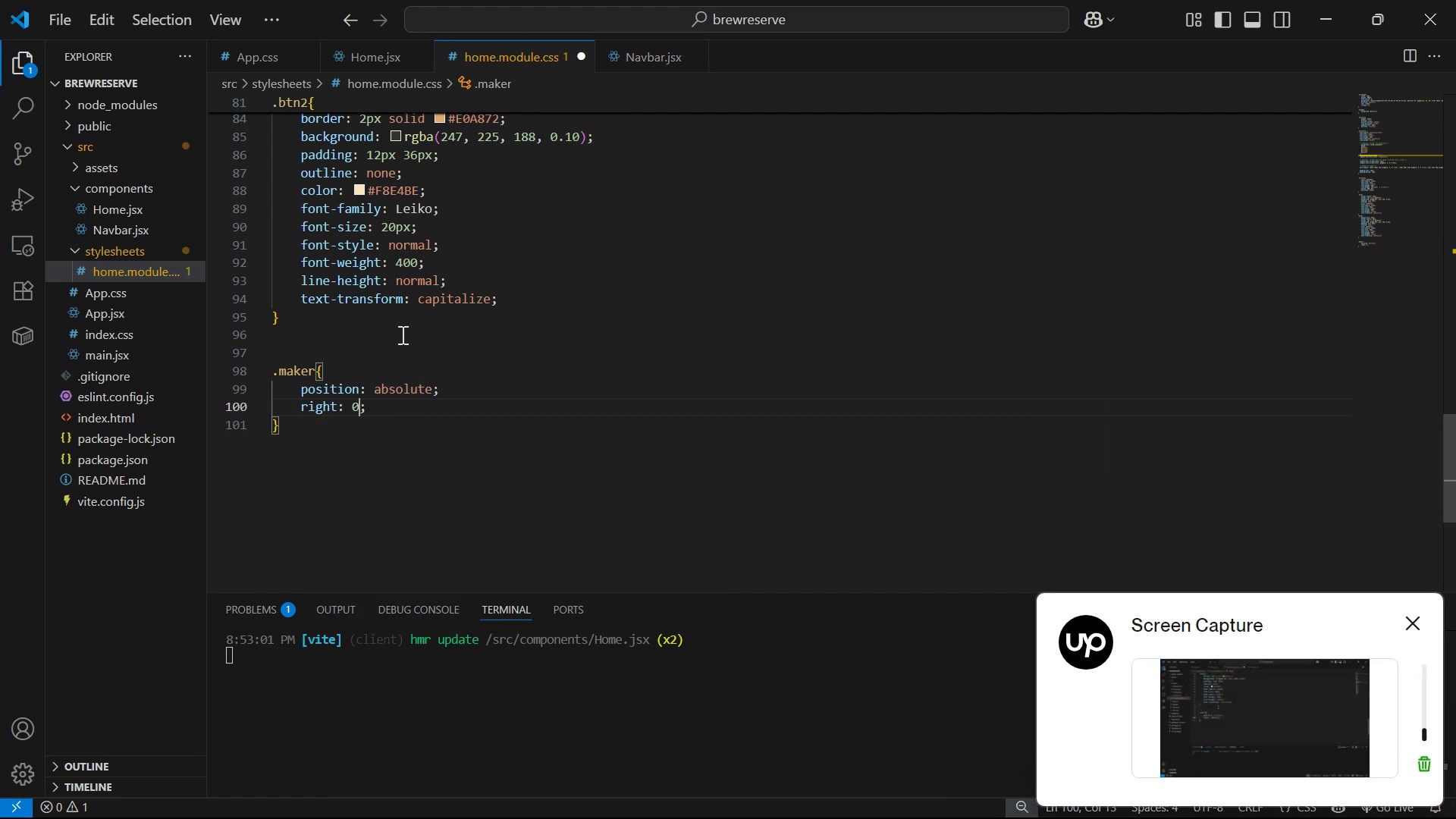 
key(ArrowRight)
 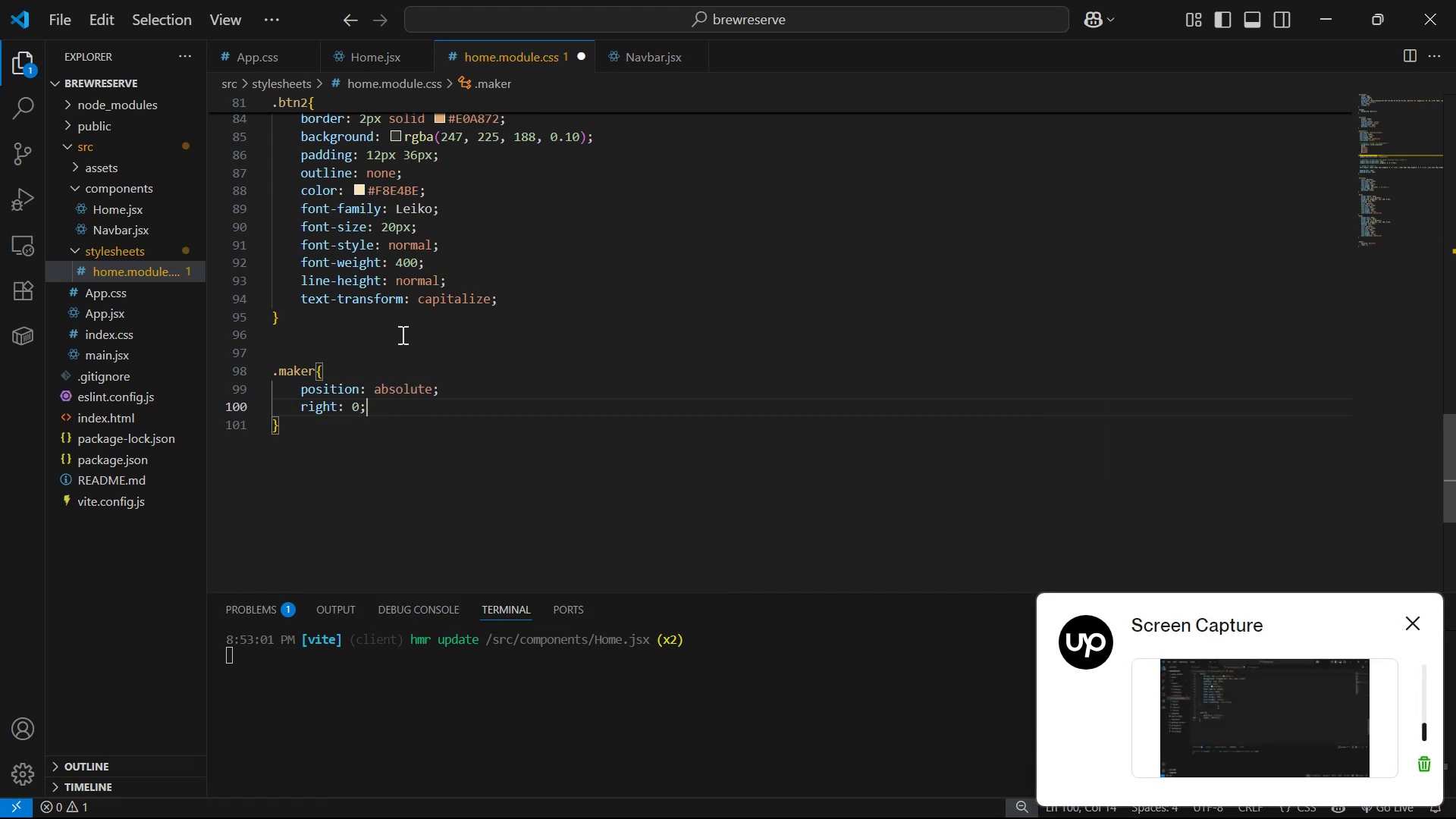 
key(Enter)
 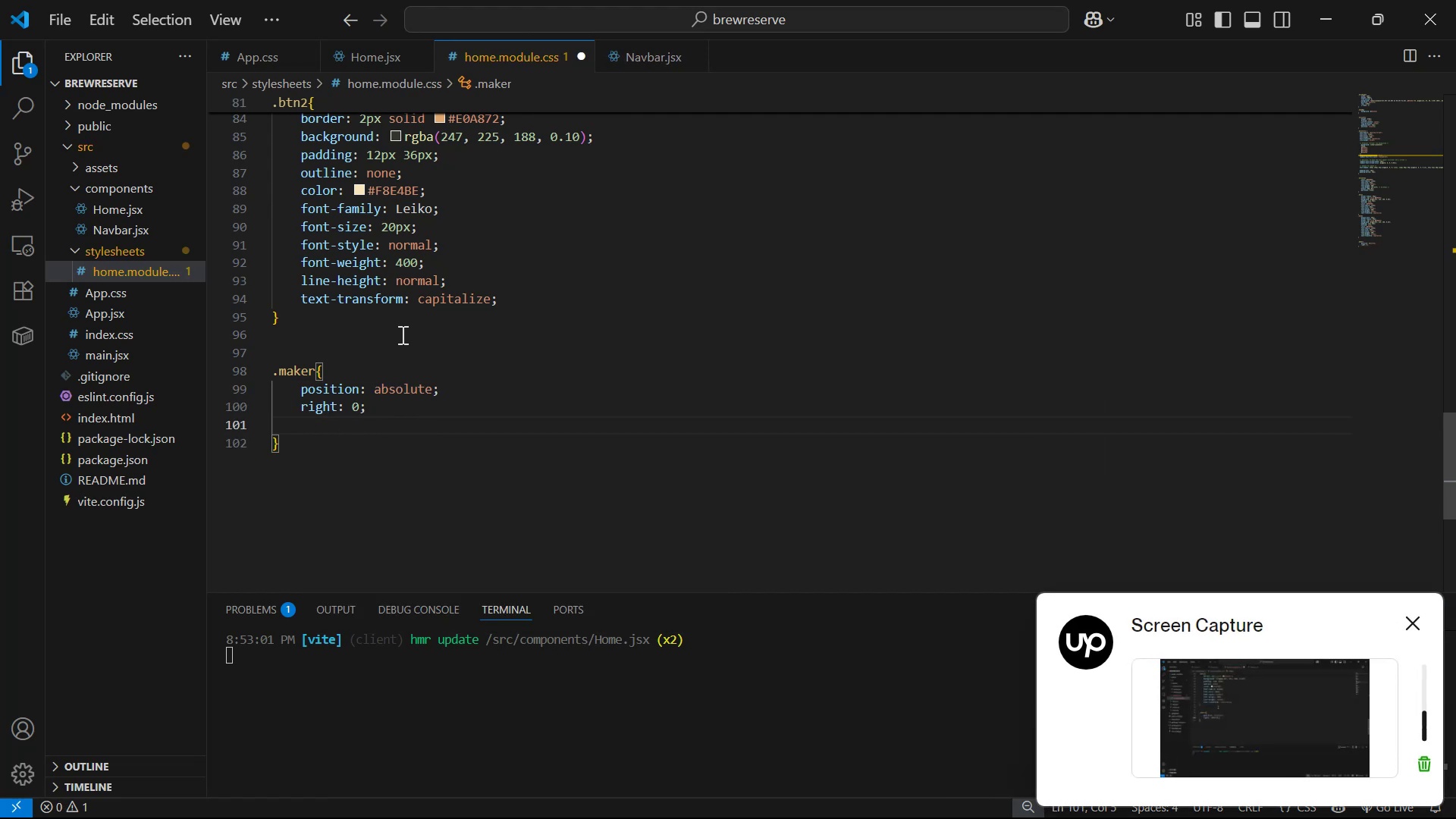 
type(wi)
 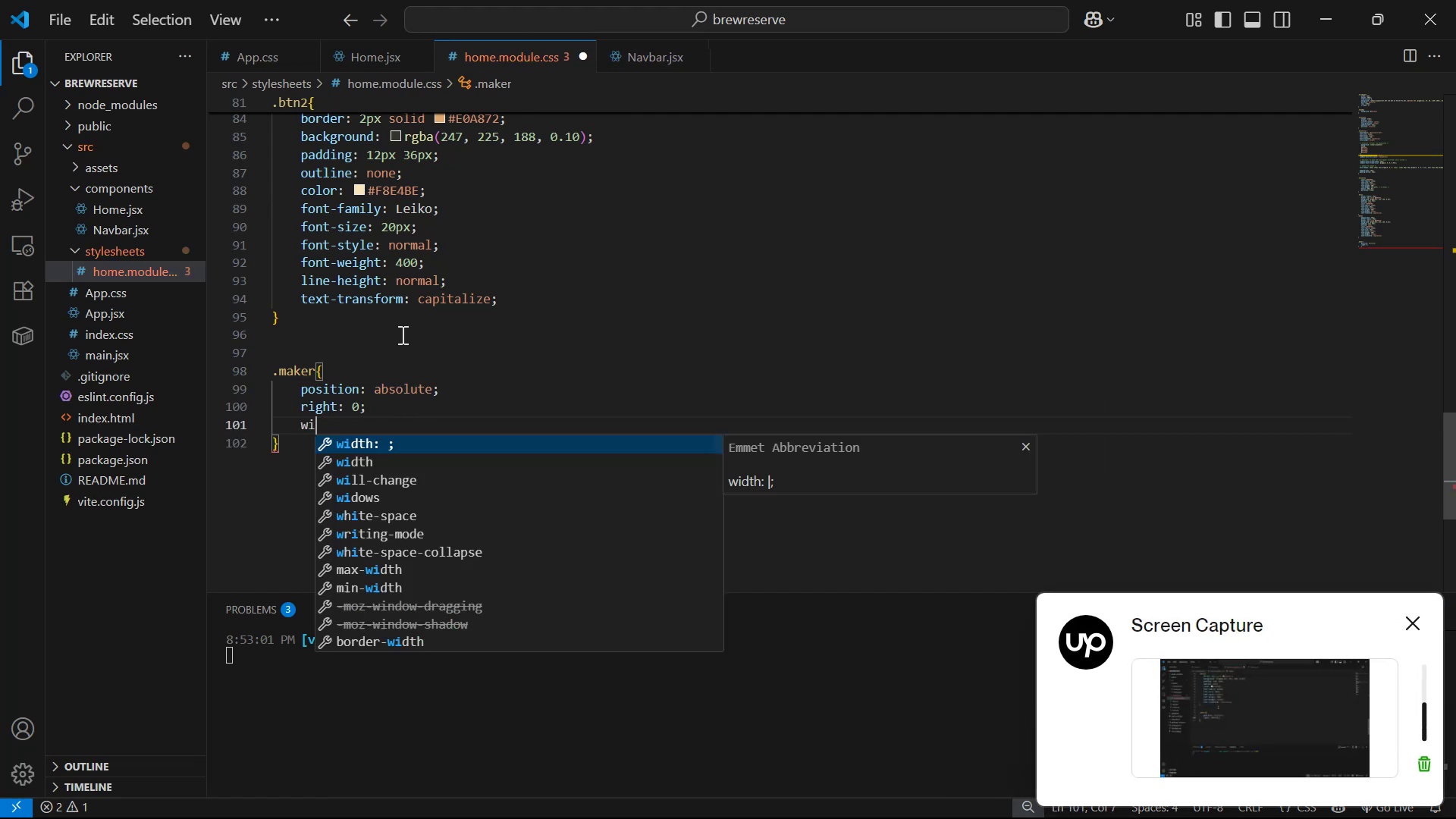 
key(Enter)
 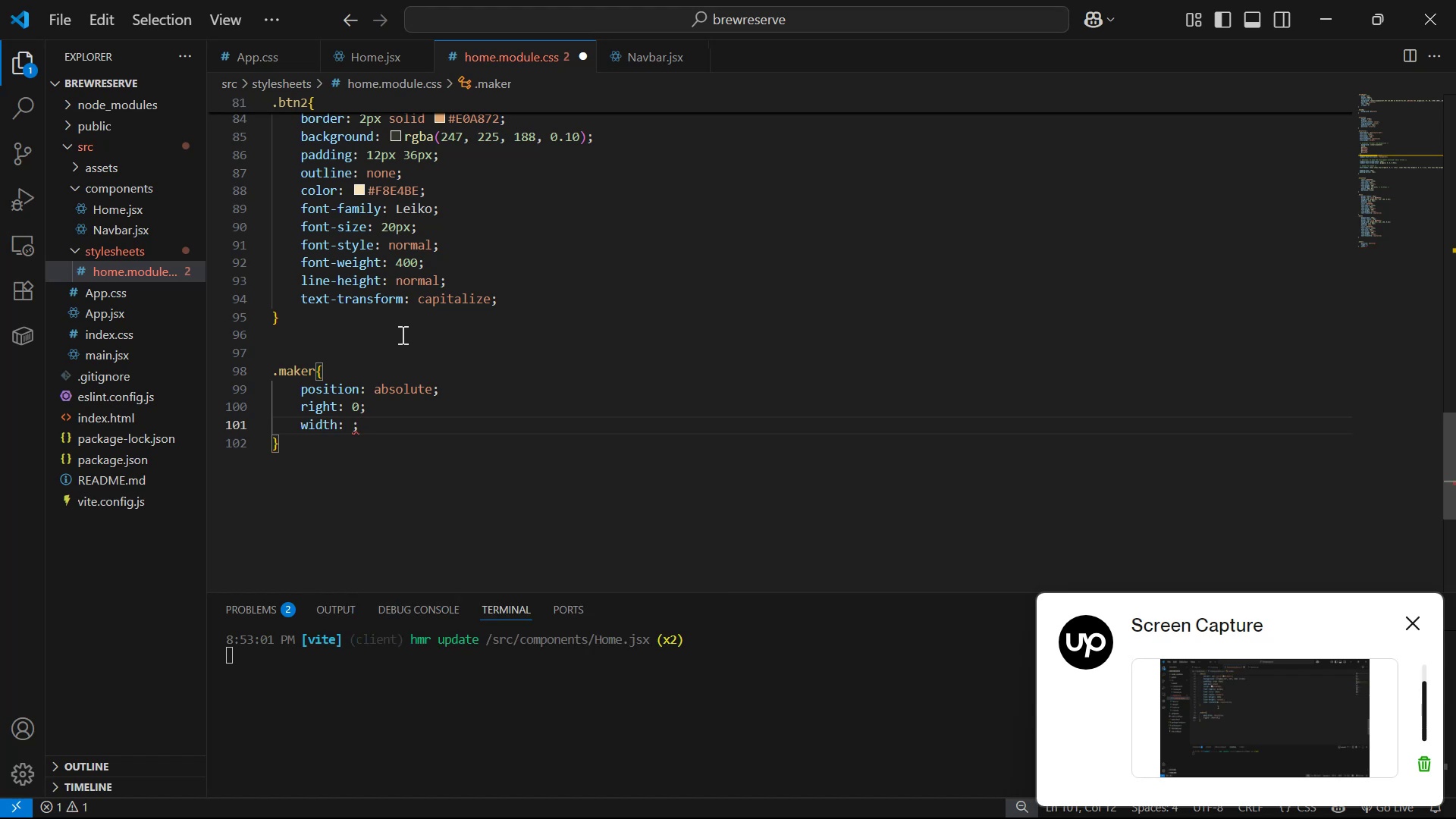 
key(ArrowRight)
 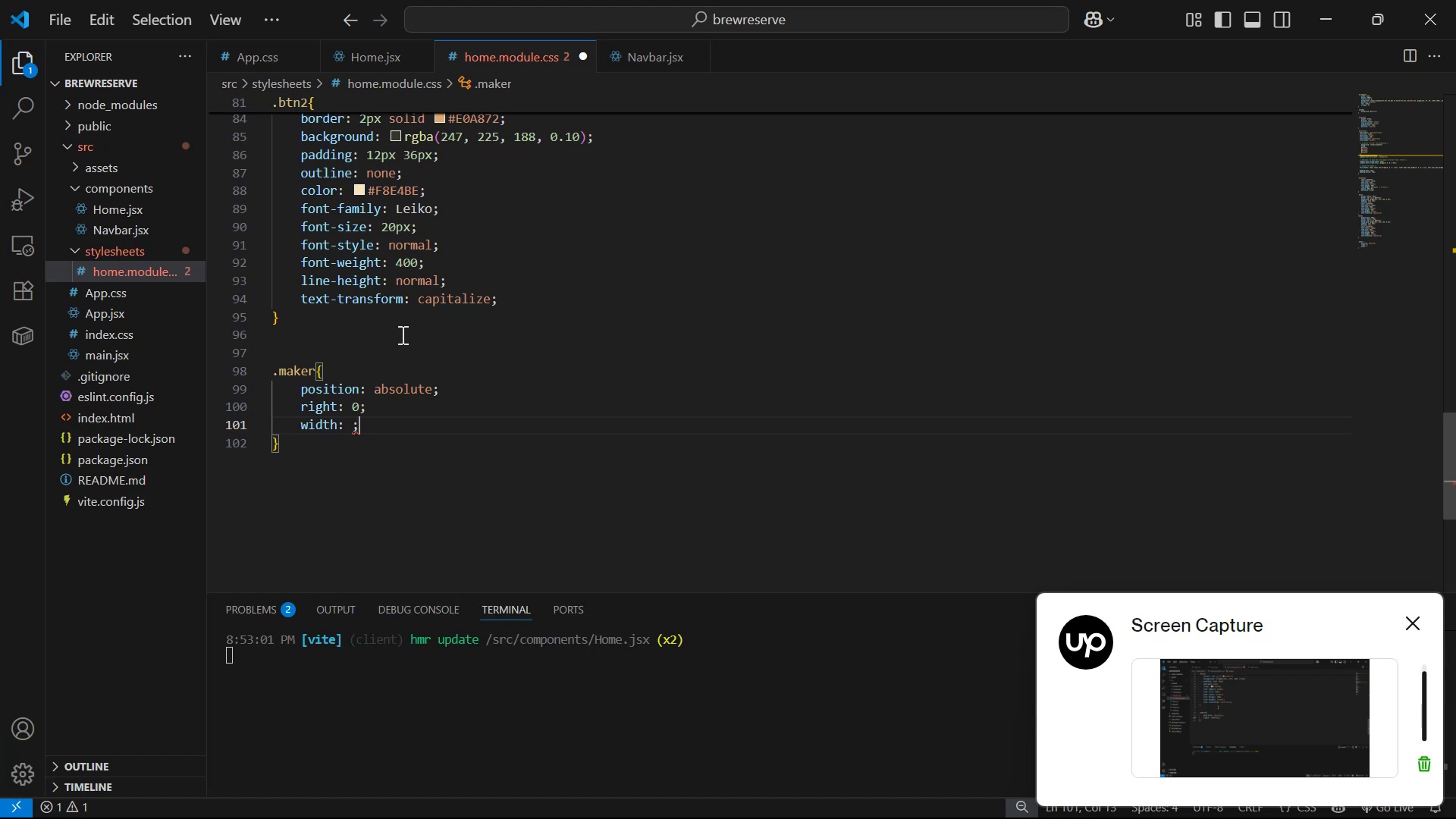 
hold_key(key=Backspace, duration=0.7)
 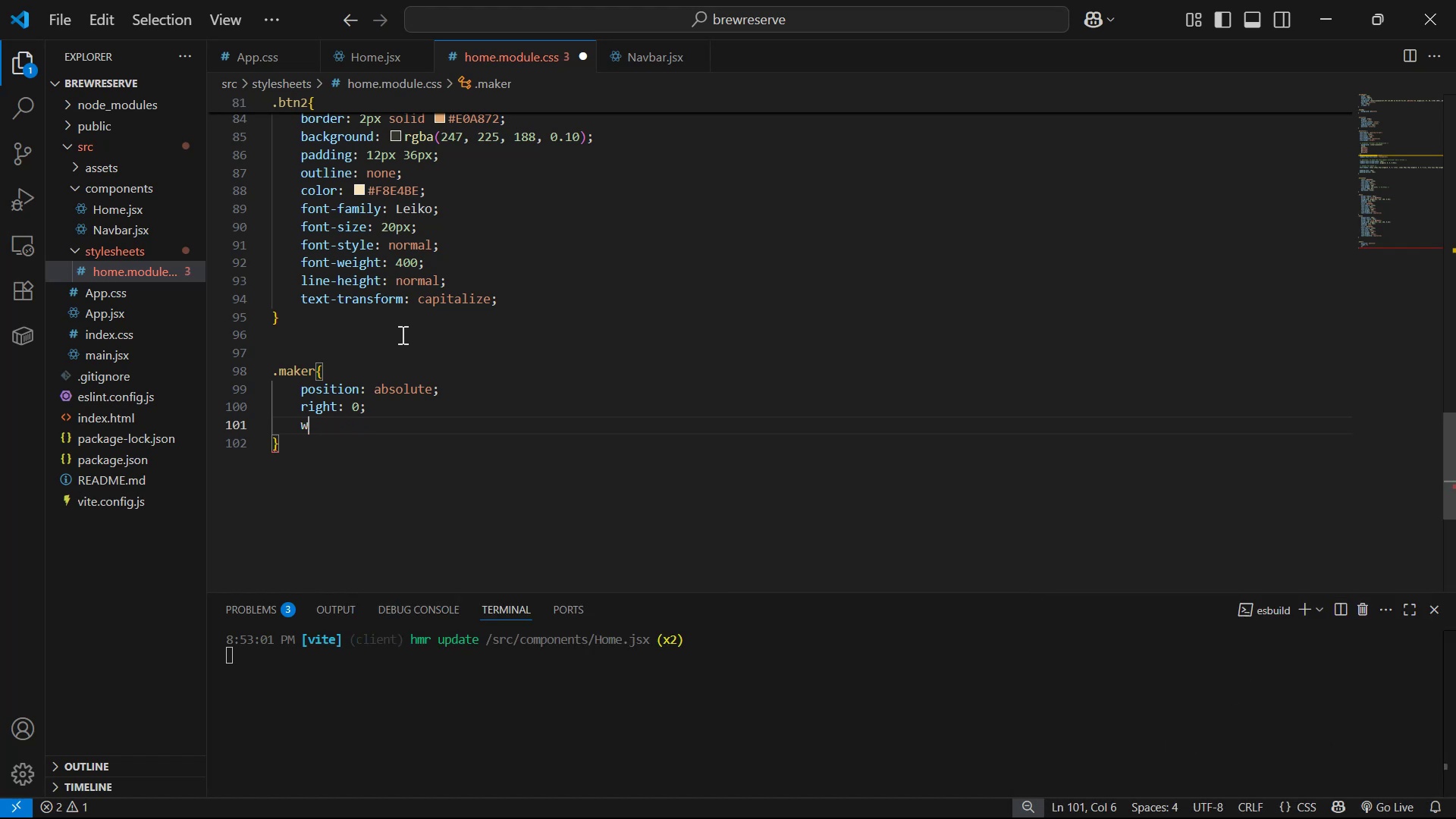 
key(Backspace)
type(he)
 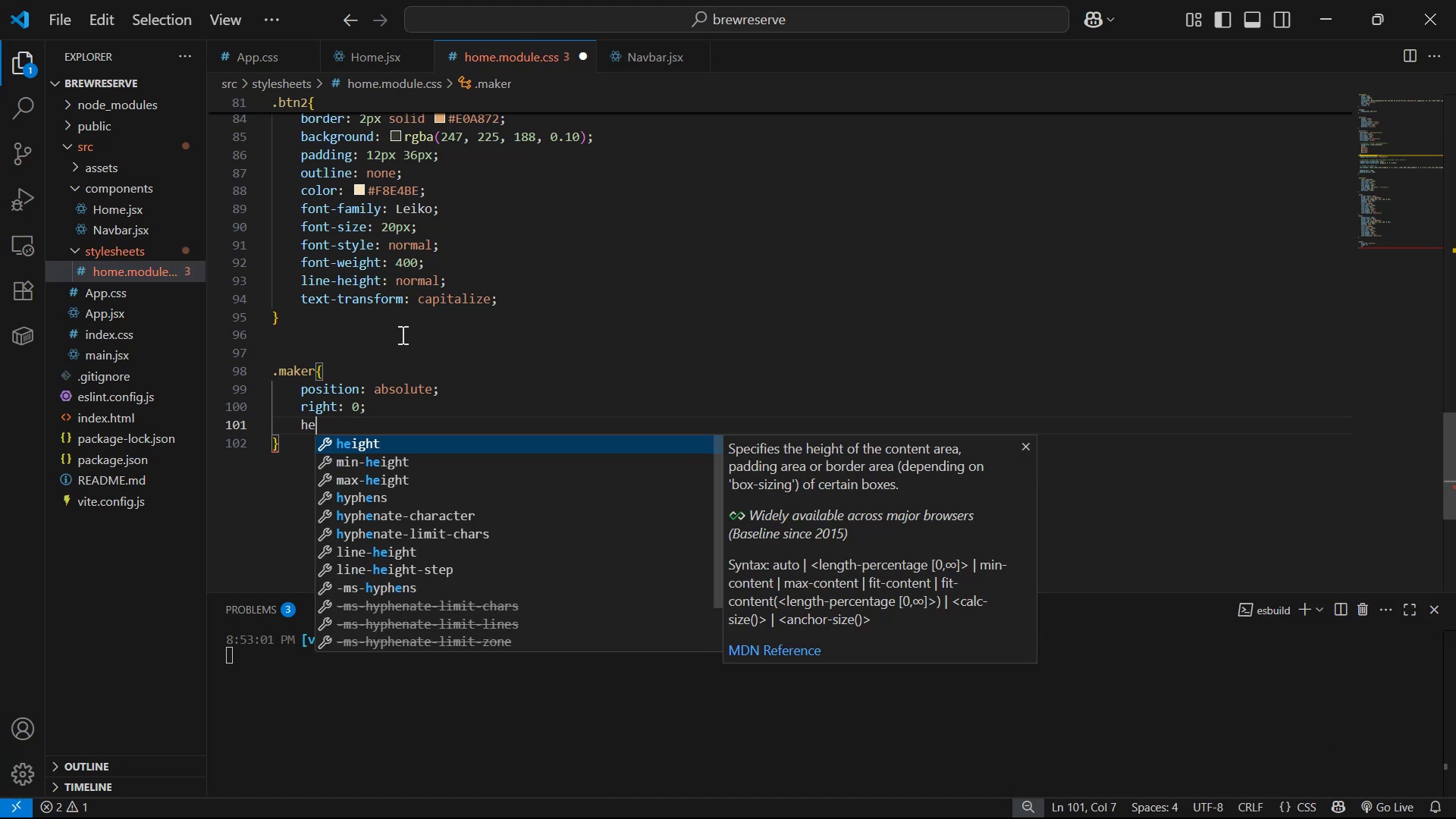 
key(Enter)
 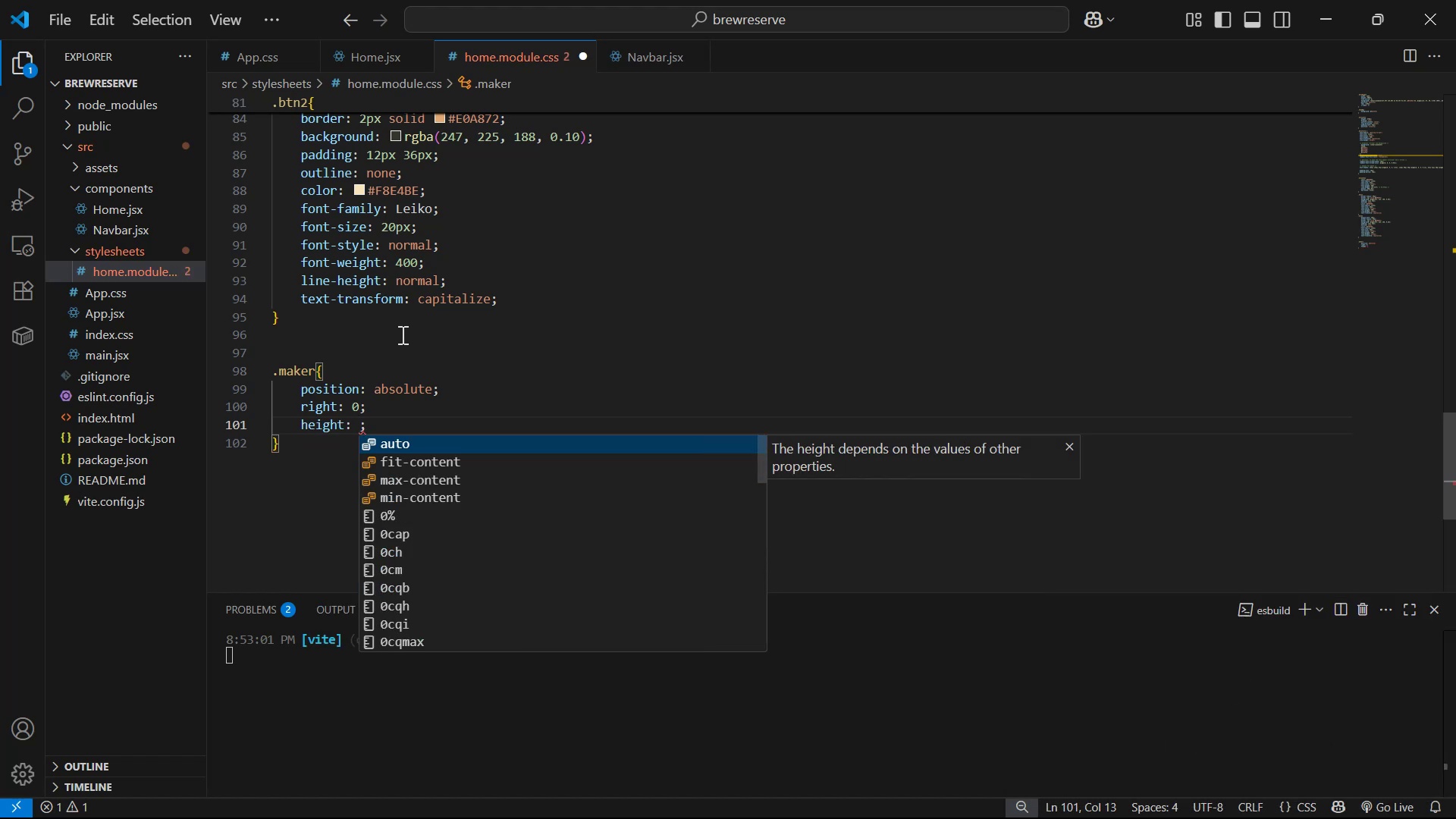 
type(670px)
 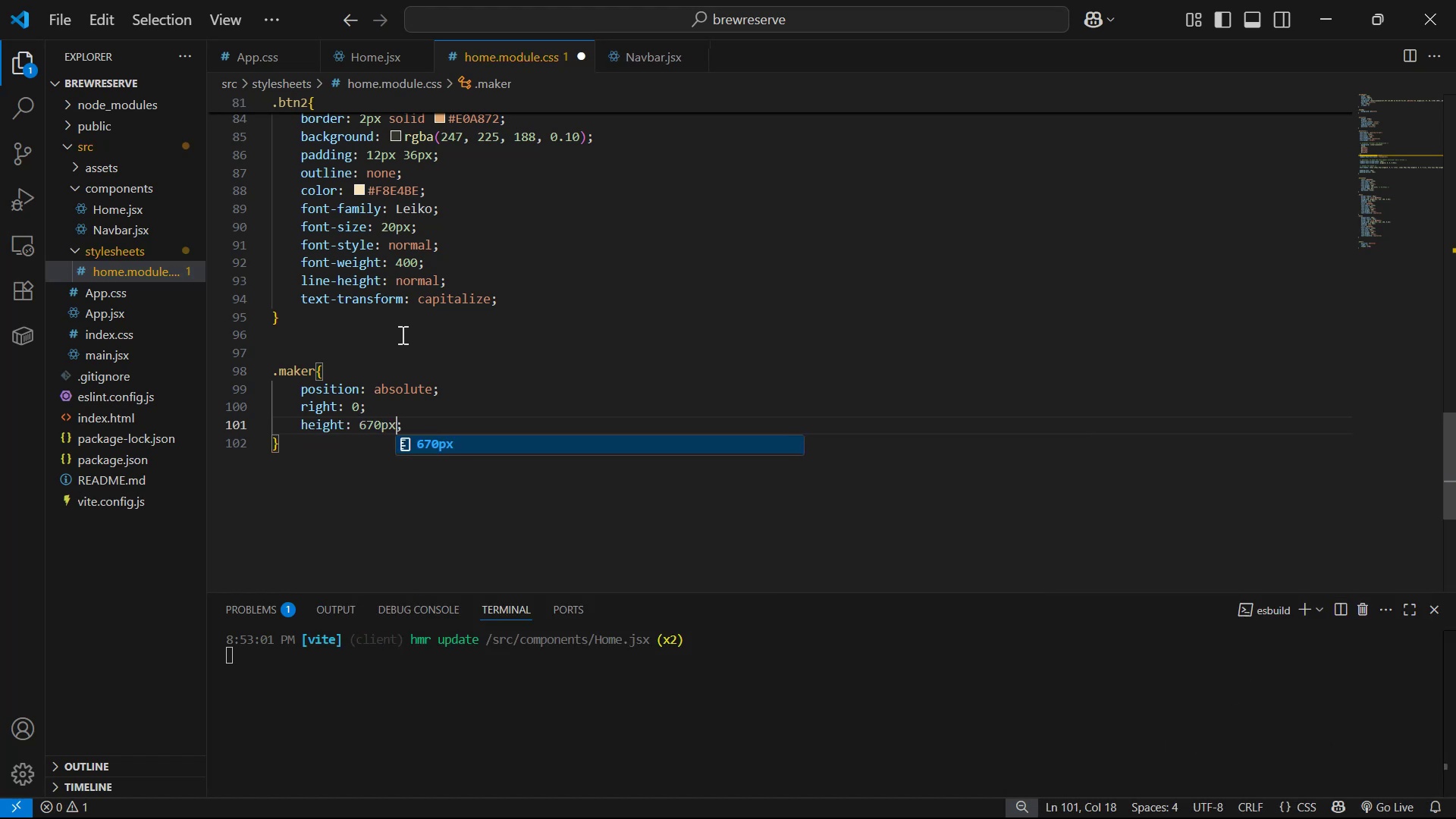 
key(Control+S)
 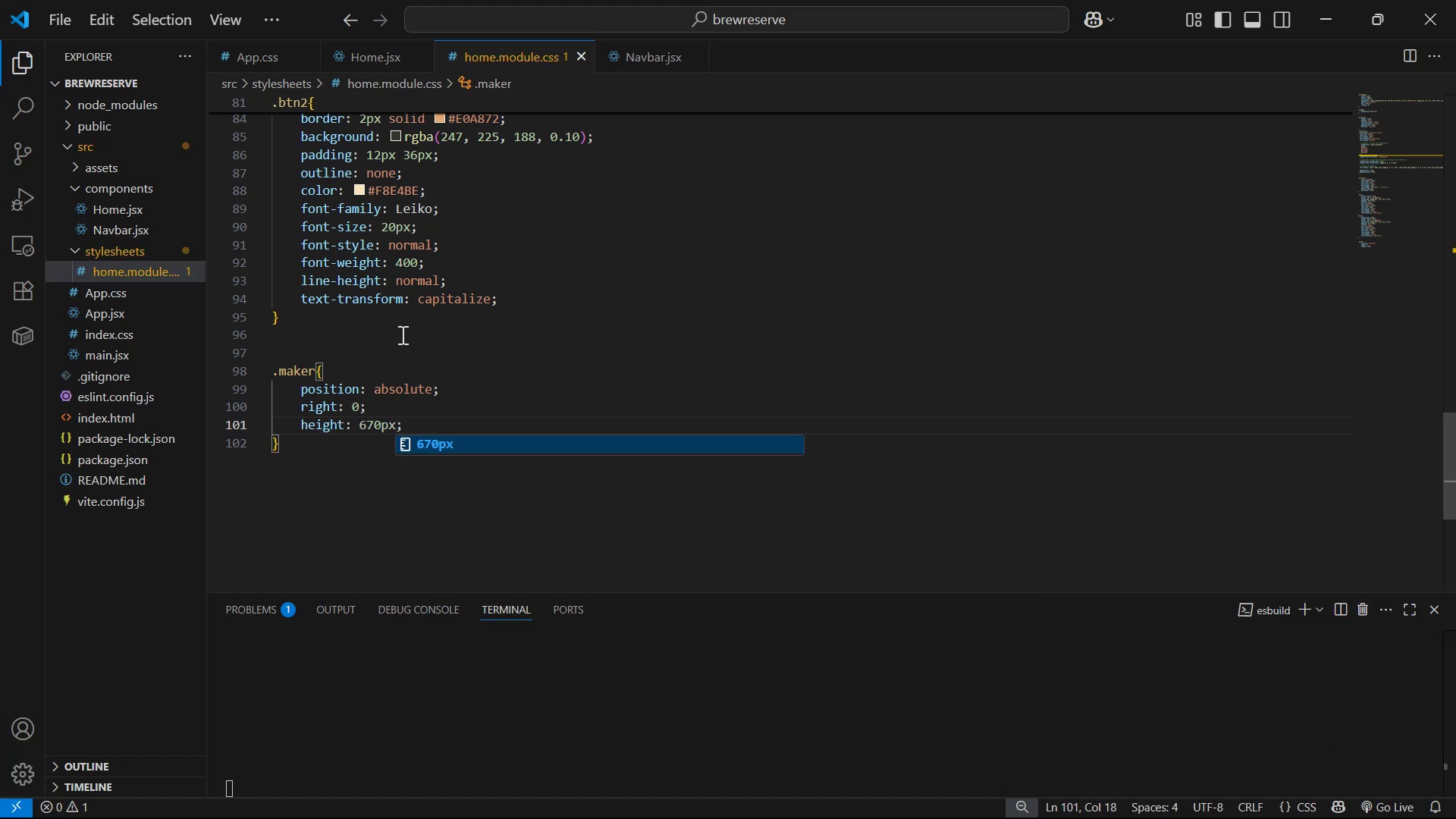 
key(ArrowLeft)
 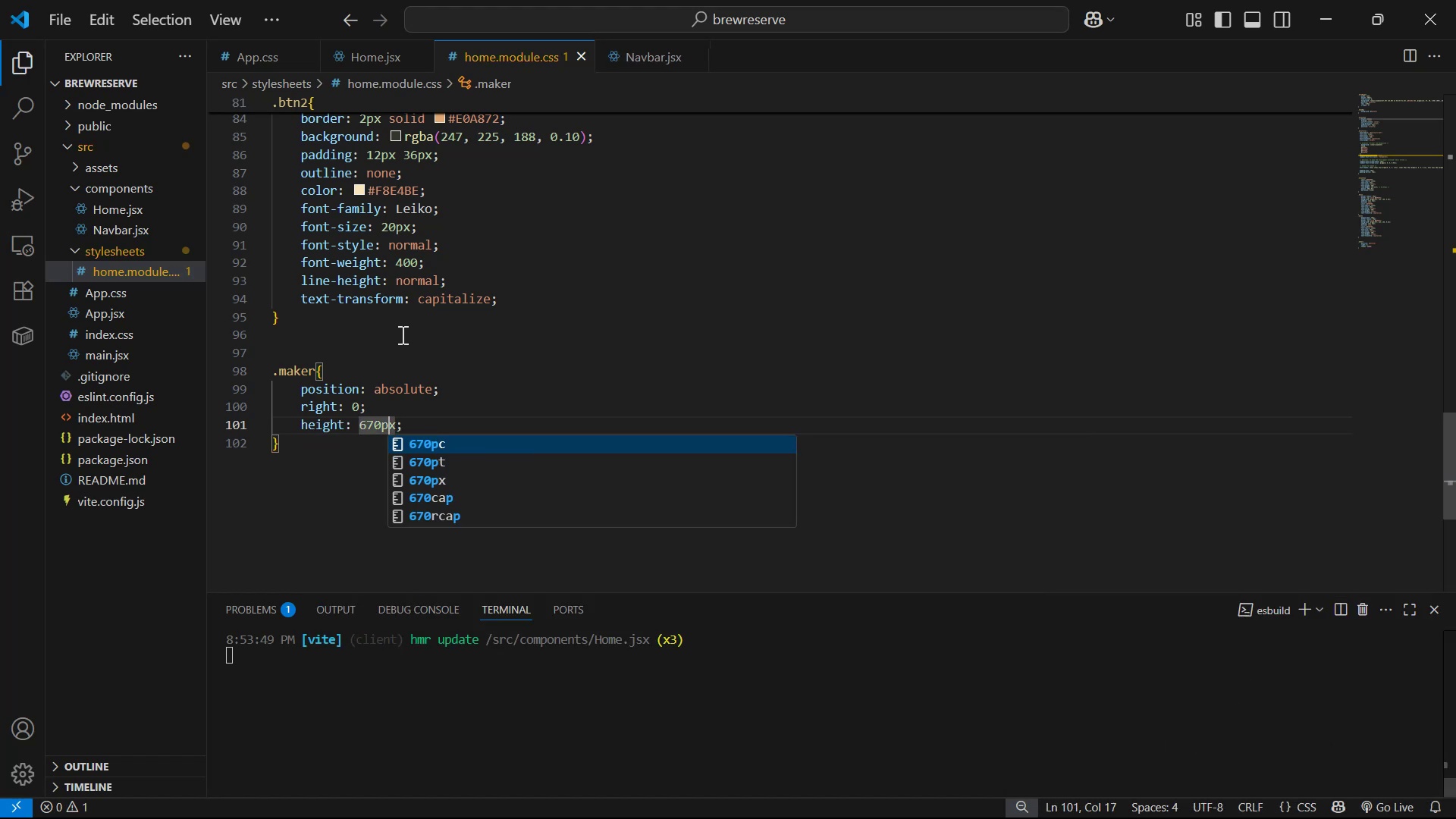 
key(ArrowLeft)
 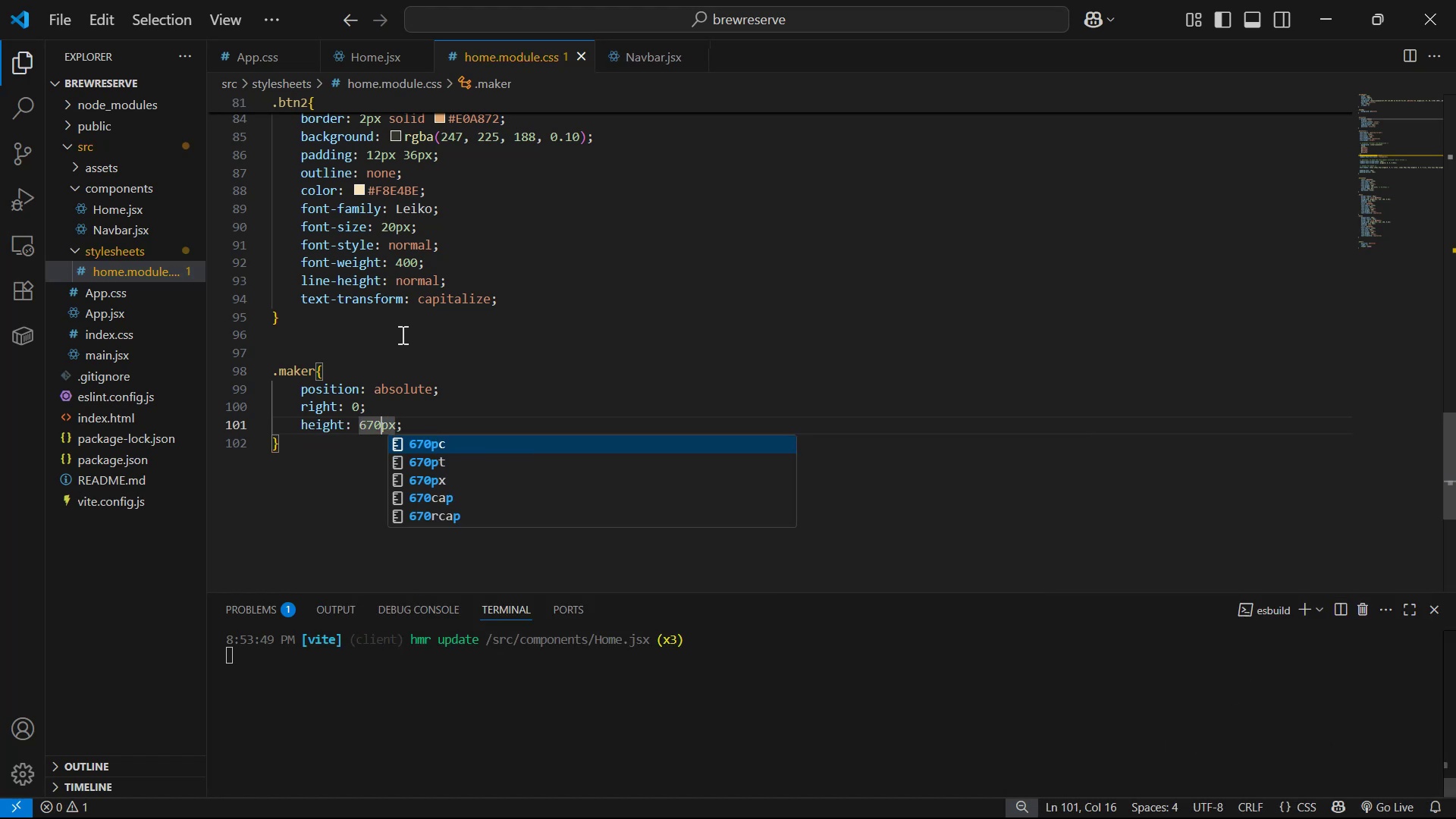 
key(ArrowLeft)
 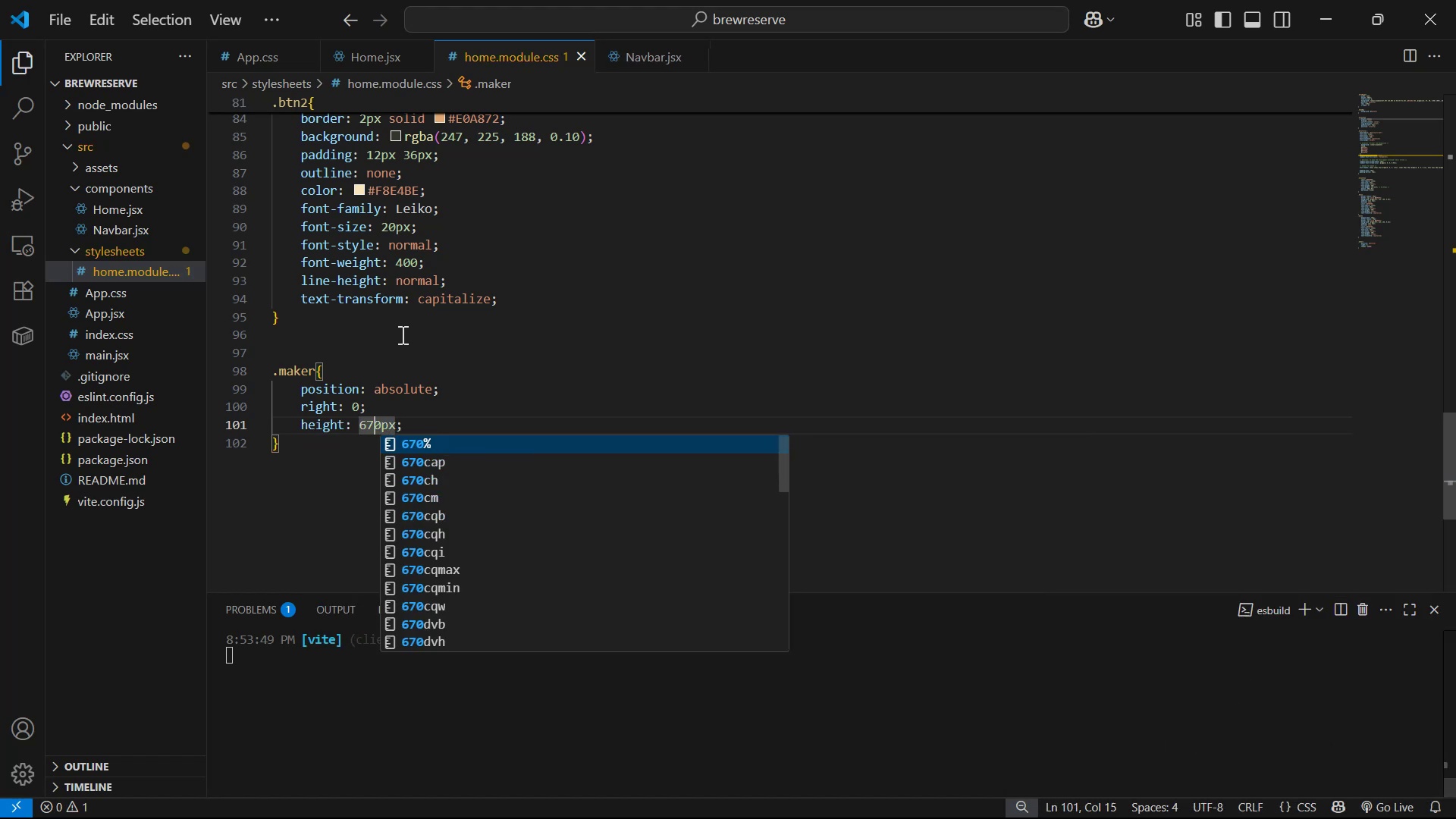 
key(Backspace)
 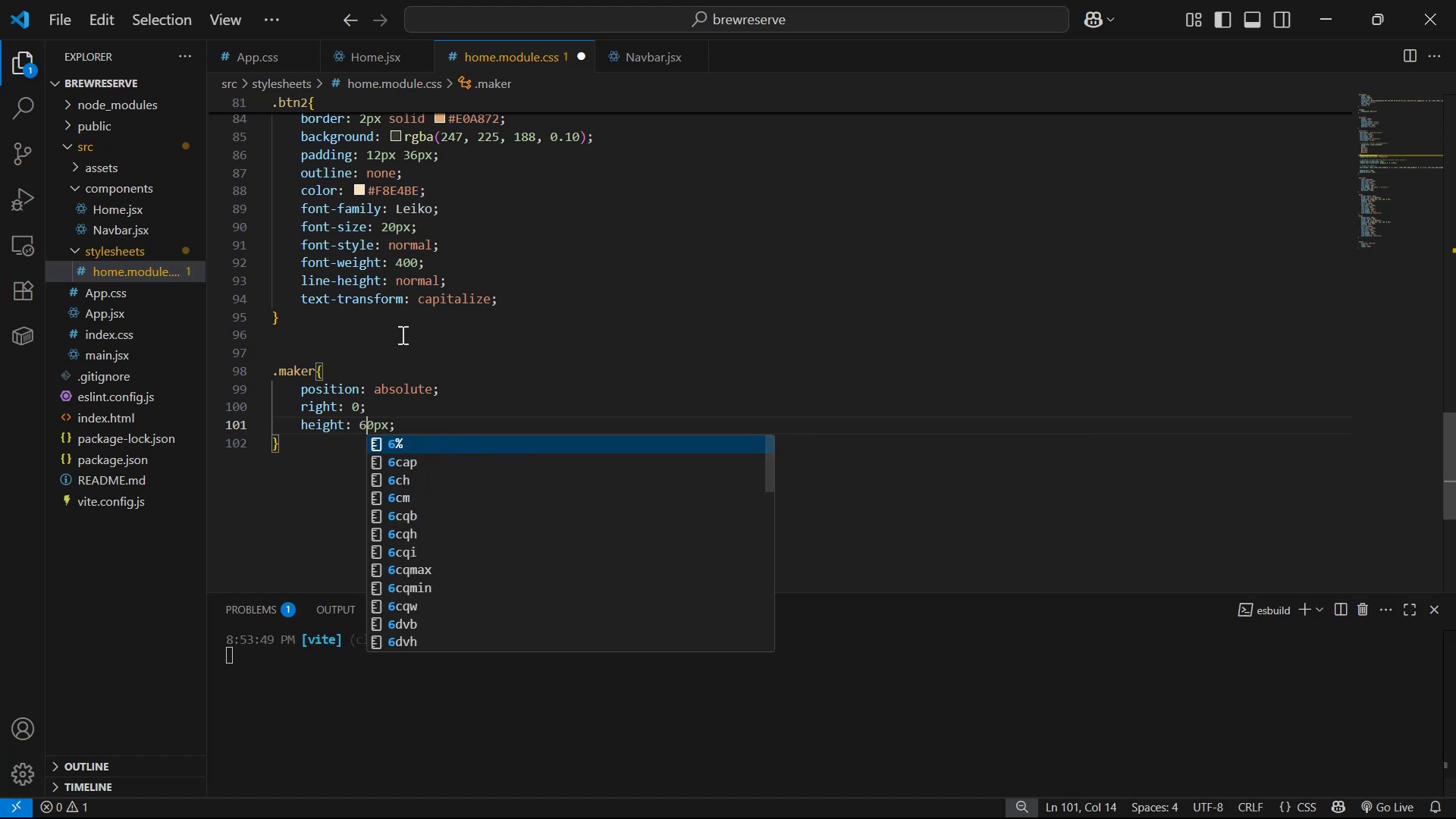 
key(0)
 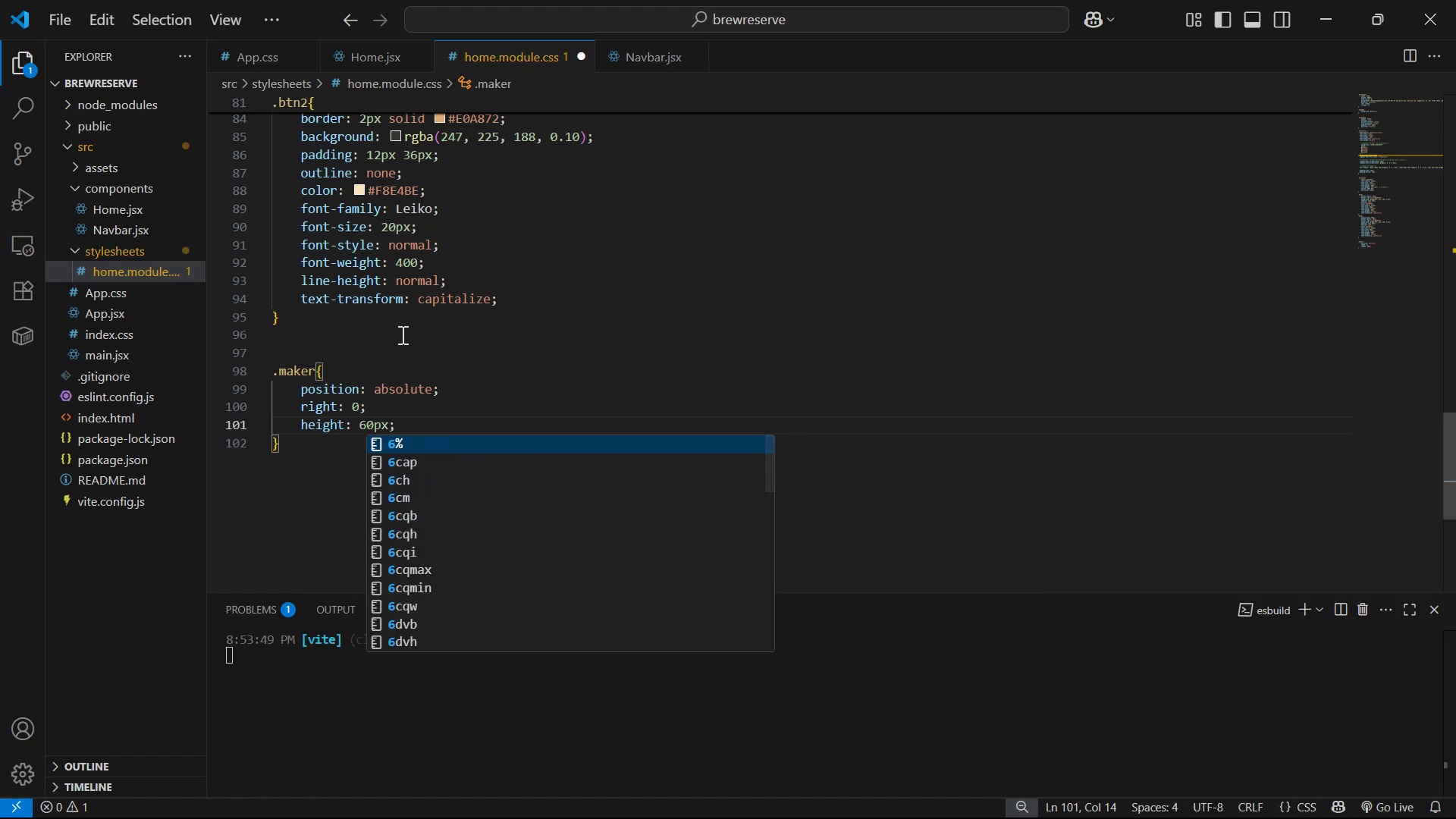 
key(Control+S)
 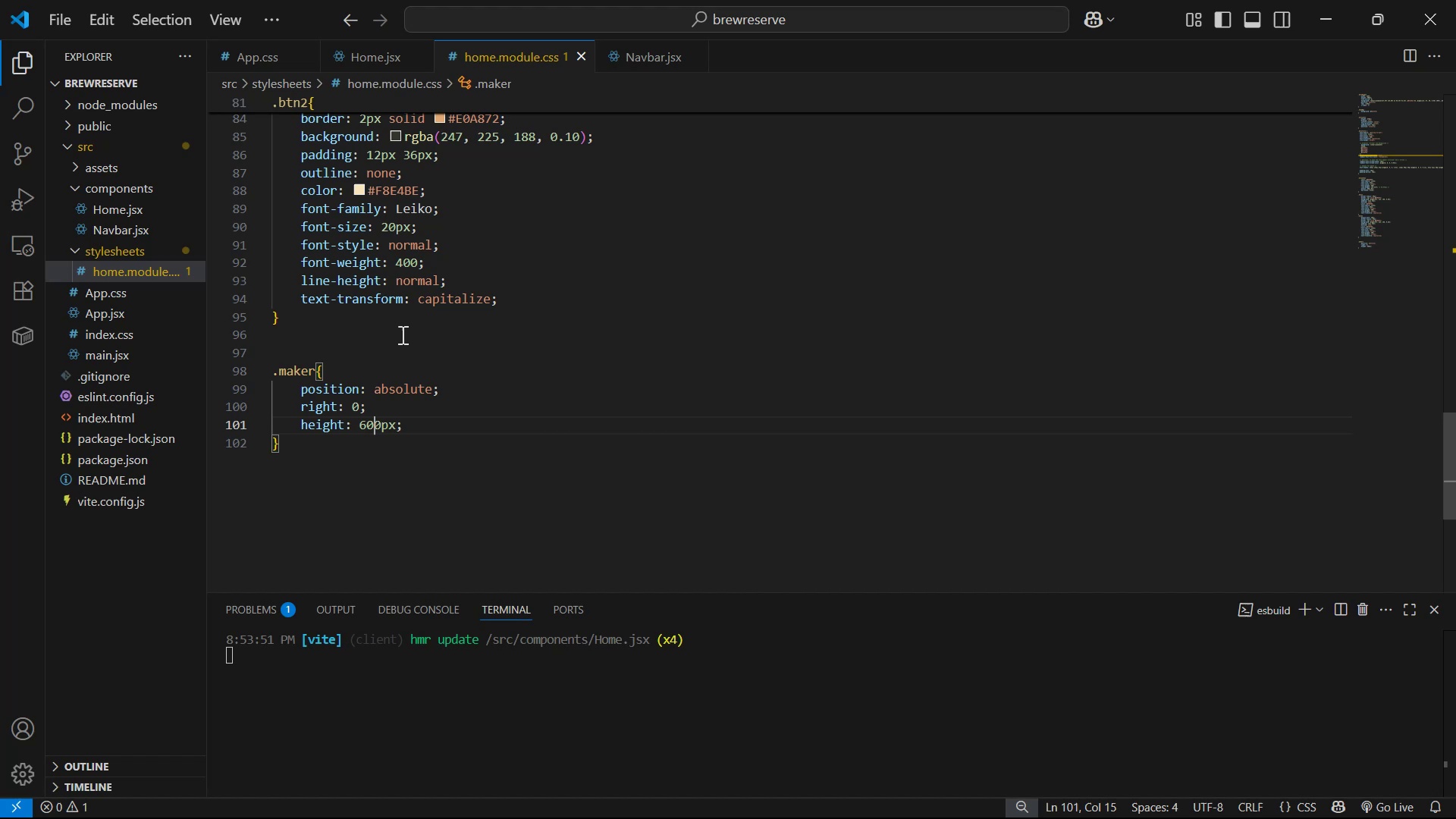 
key(Alt+AltLeft)
 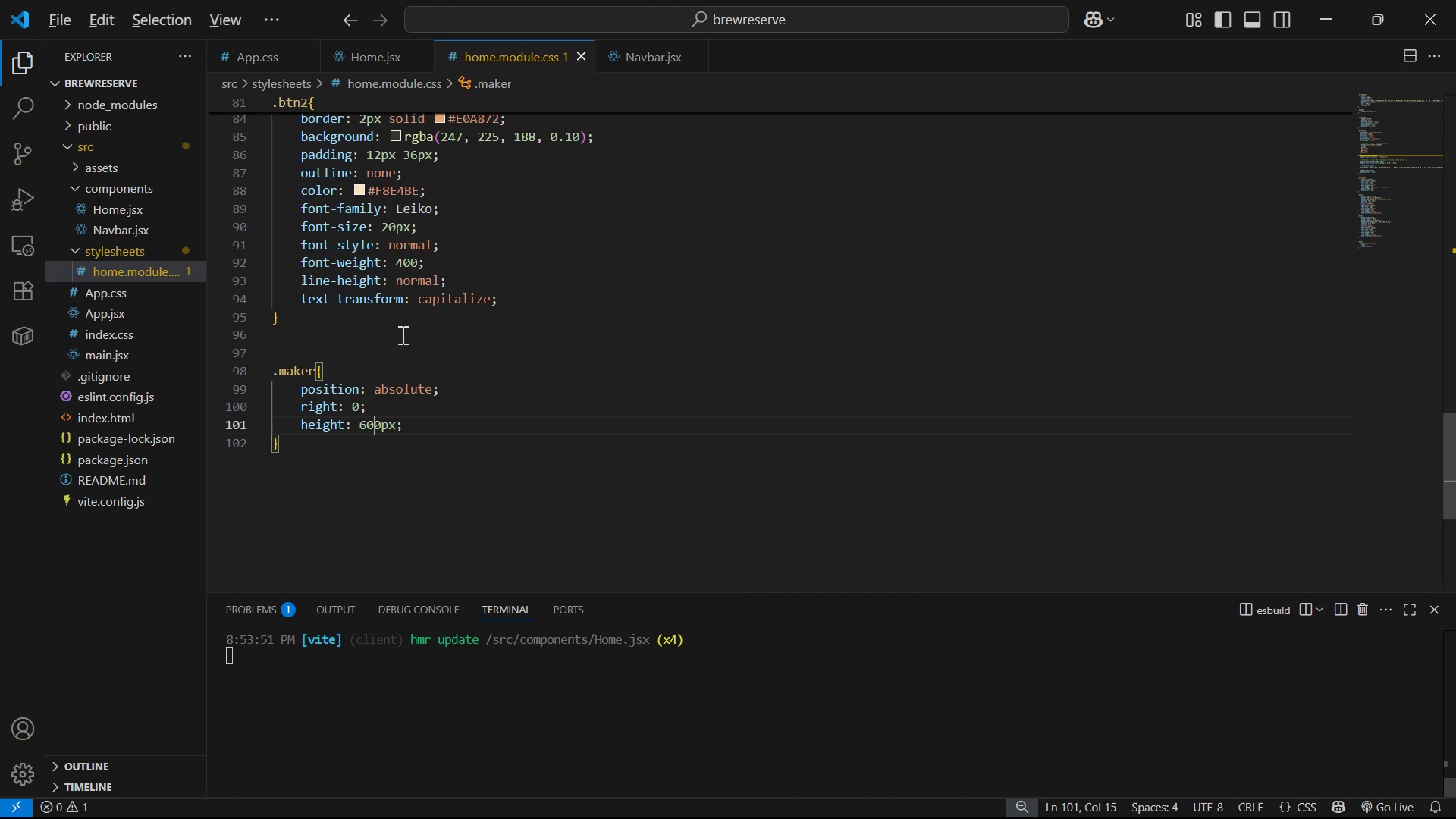 
key(Alt+Tab)
 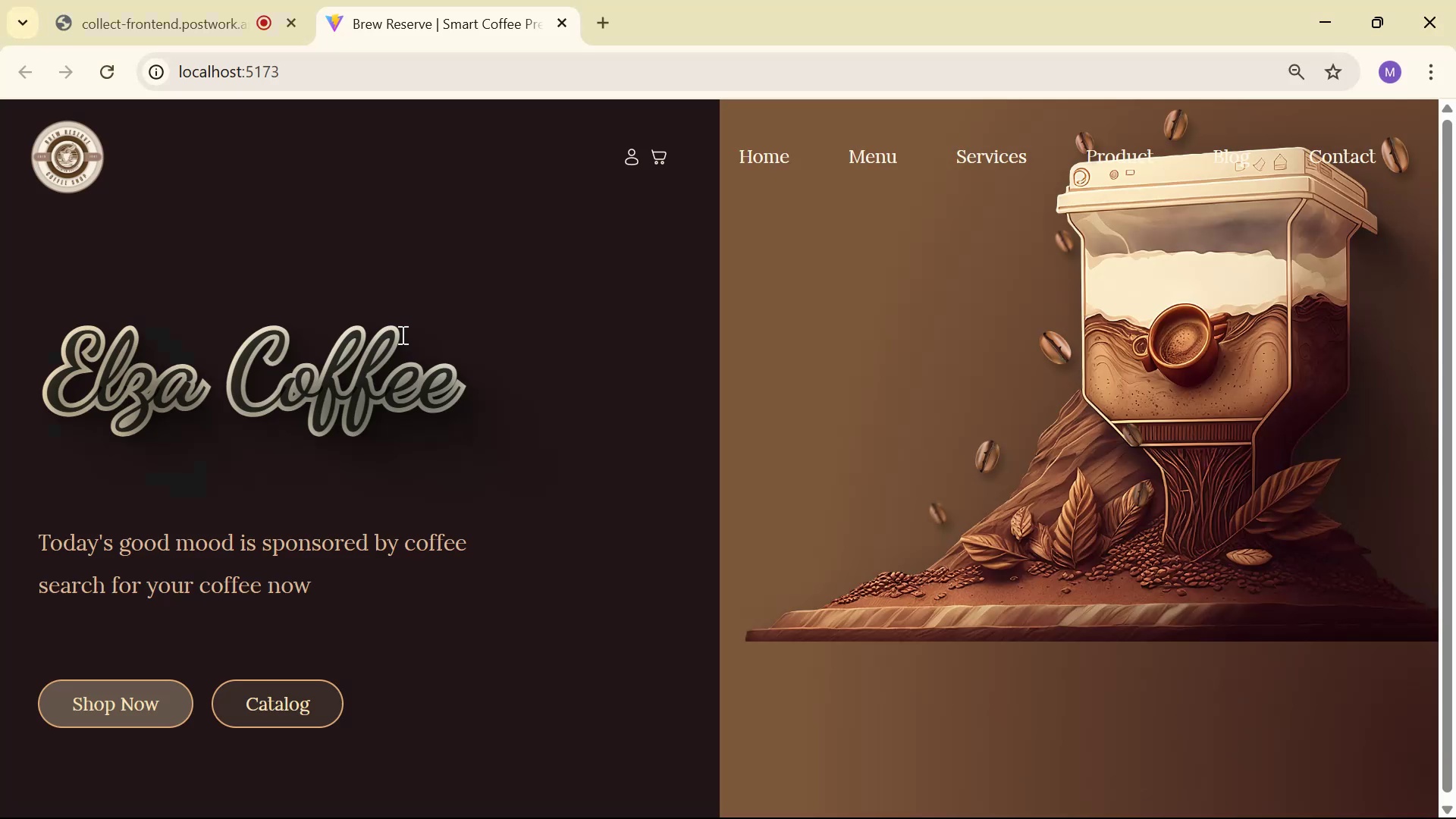 
key(Alt+AltLeft)
 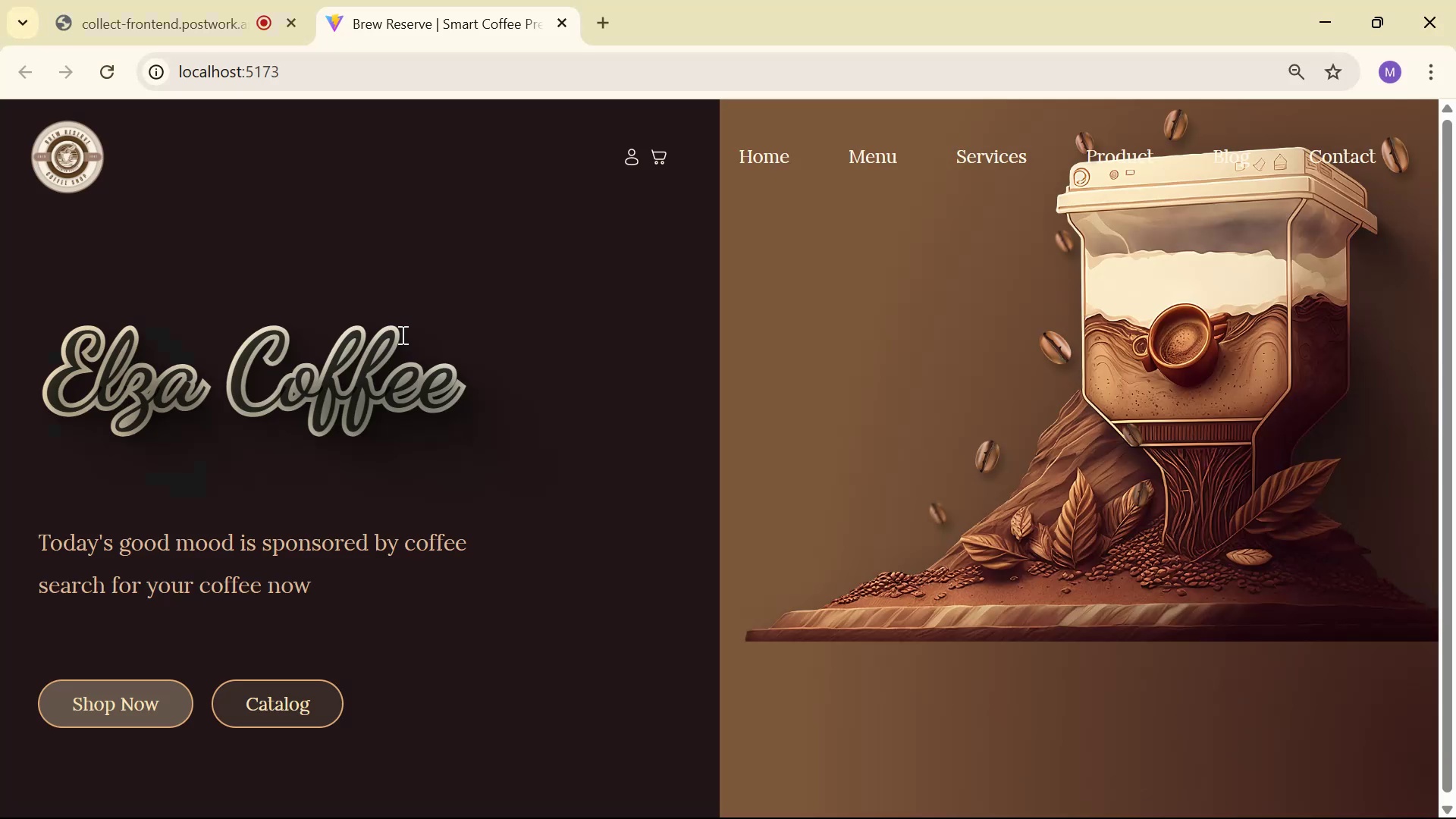 
key(Alt+Tab)
 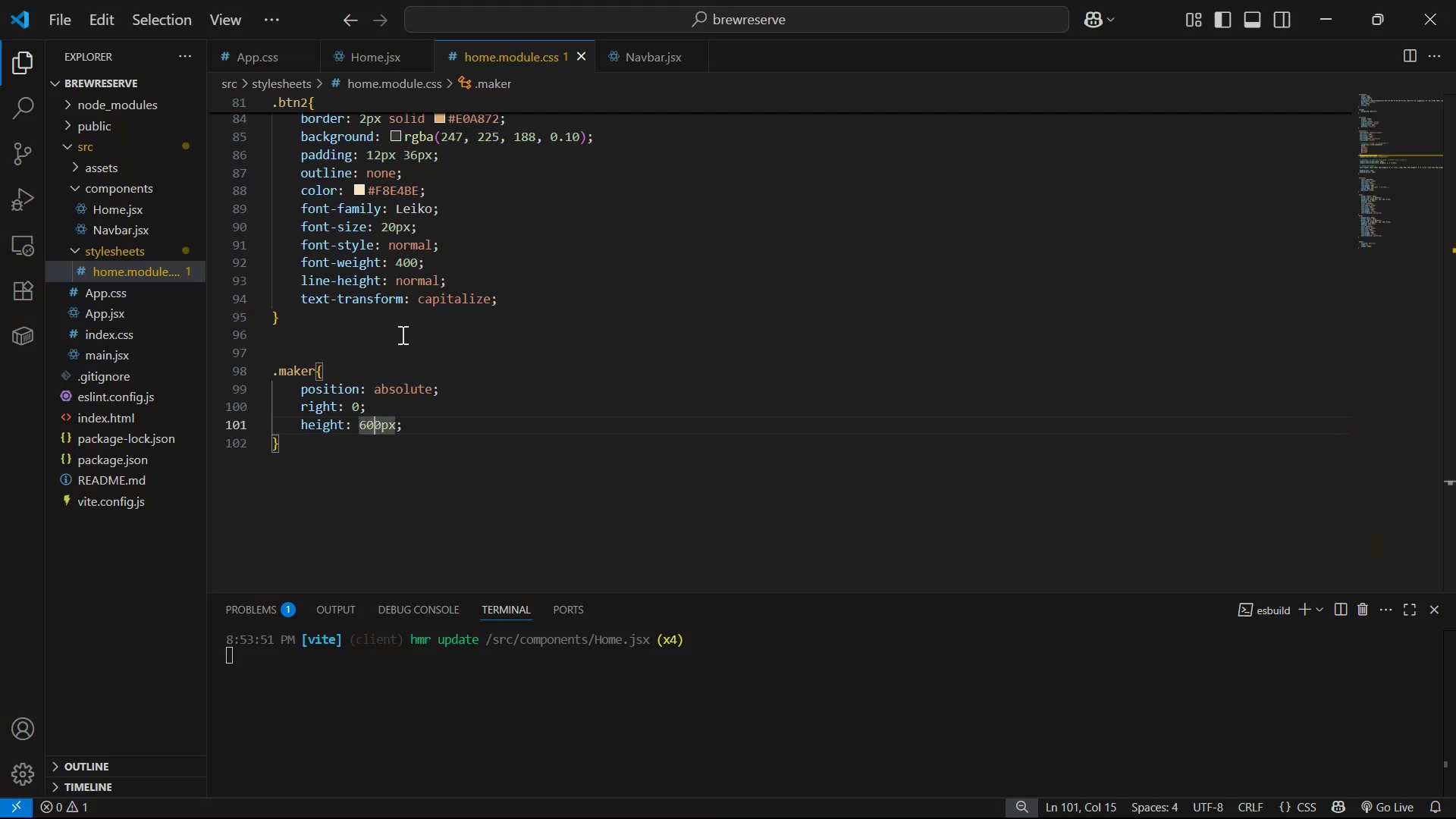 
key(Backspace)
 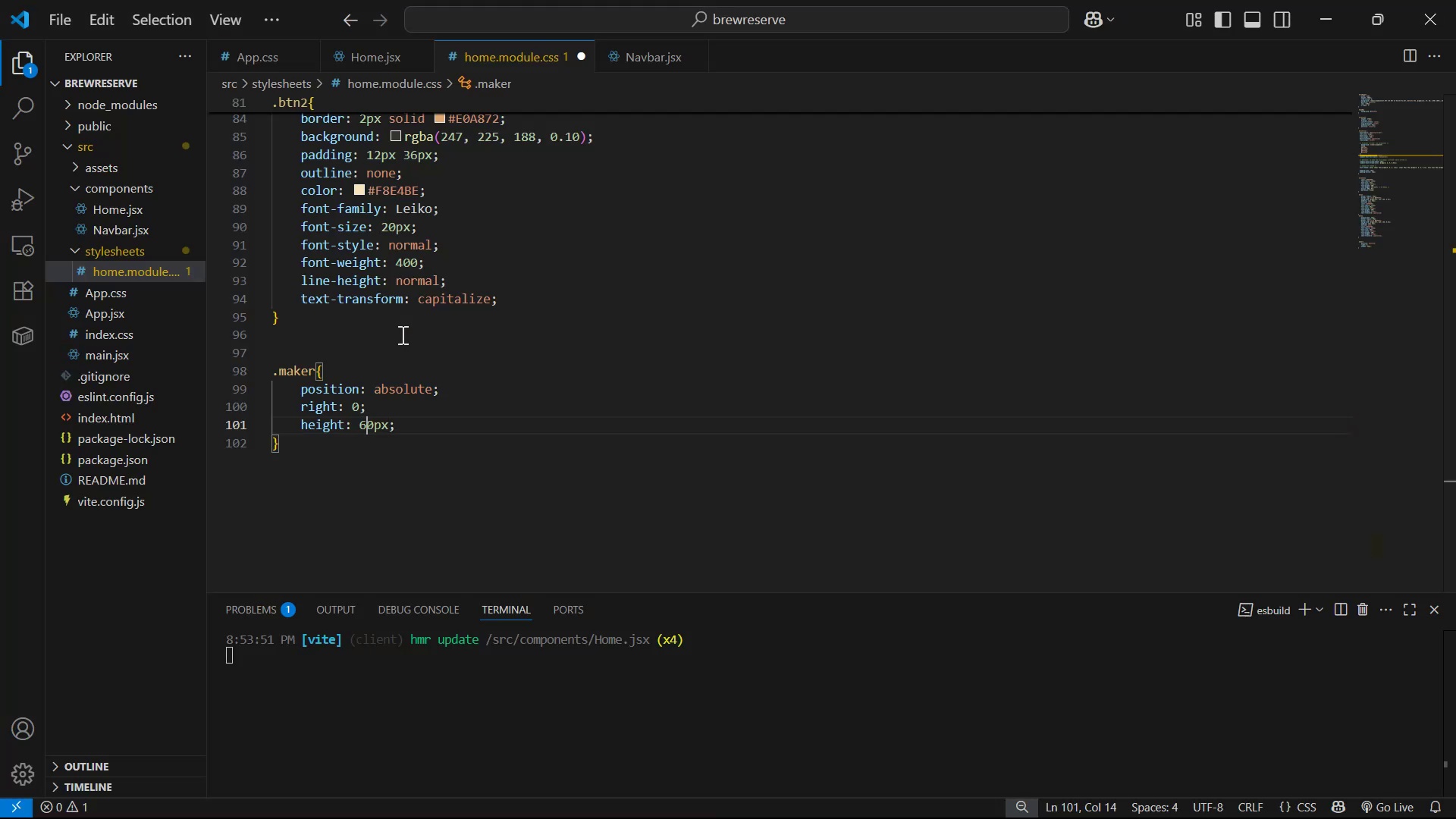 
key(5)
 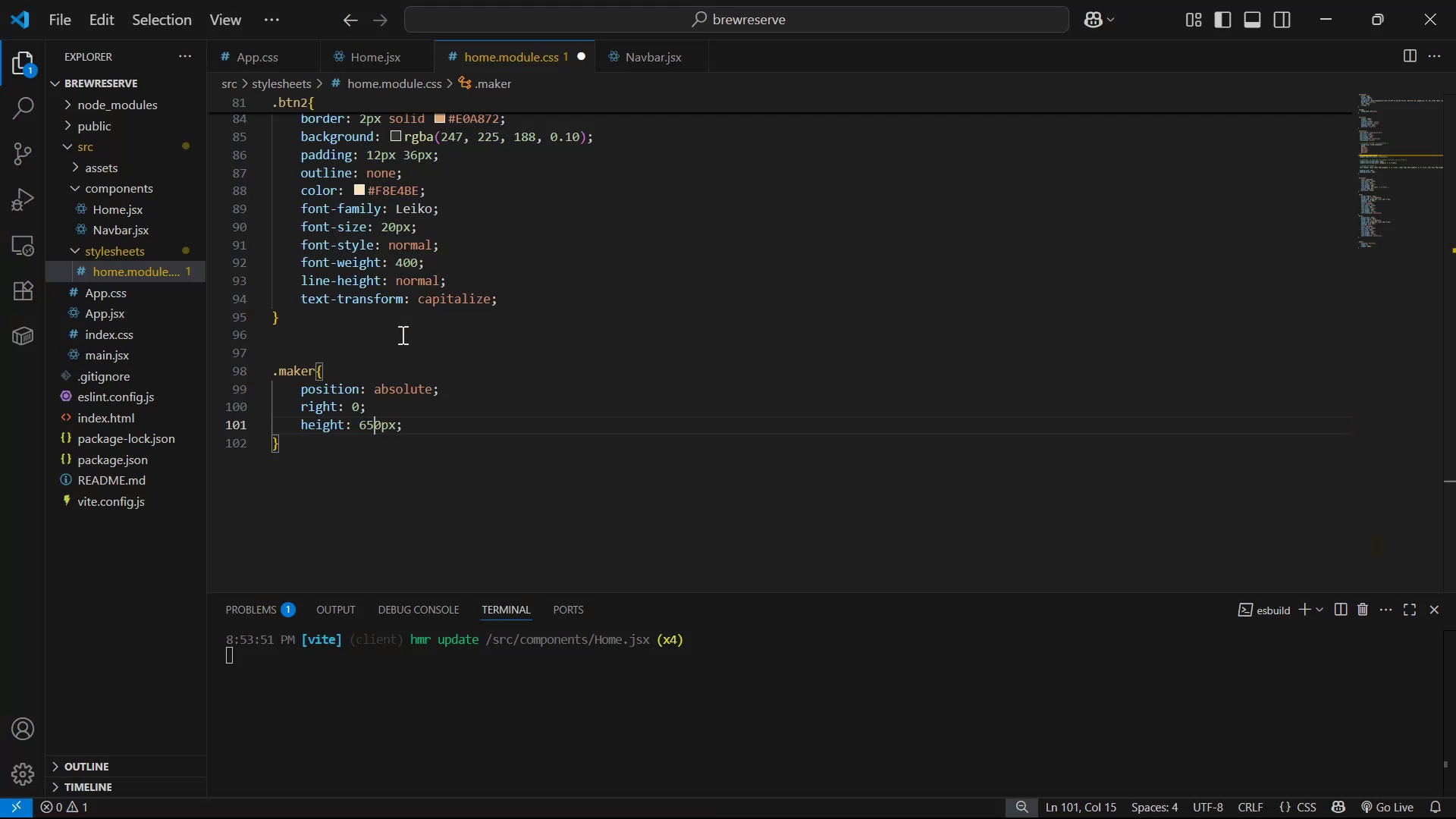 
key(Control+S)
 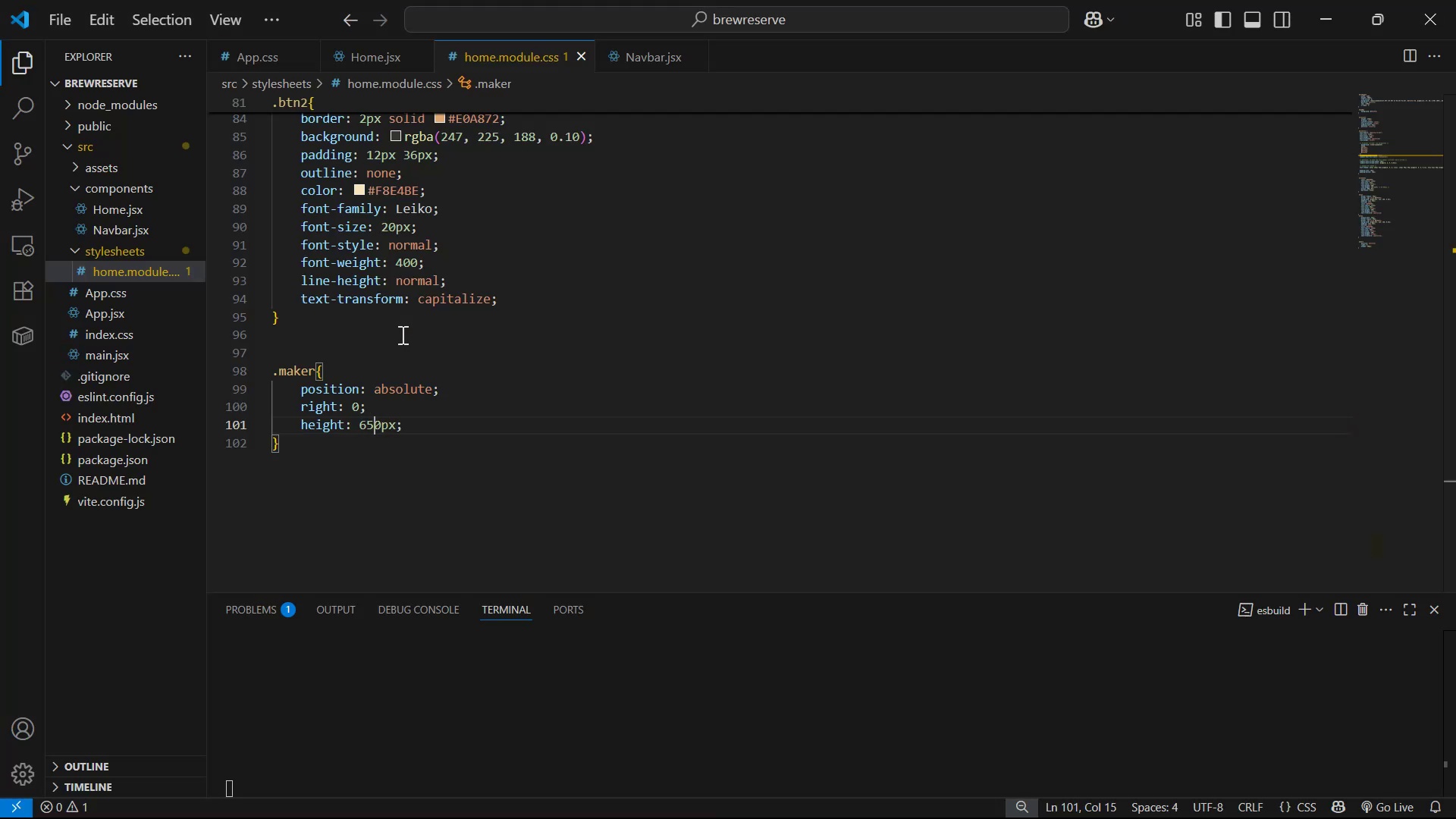 
key(Alt+AltLeft)
 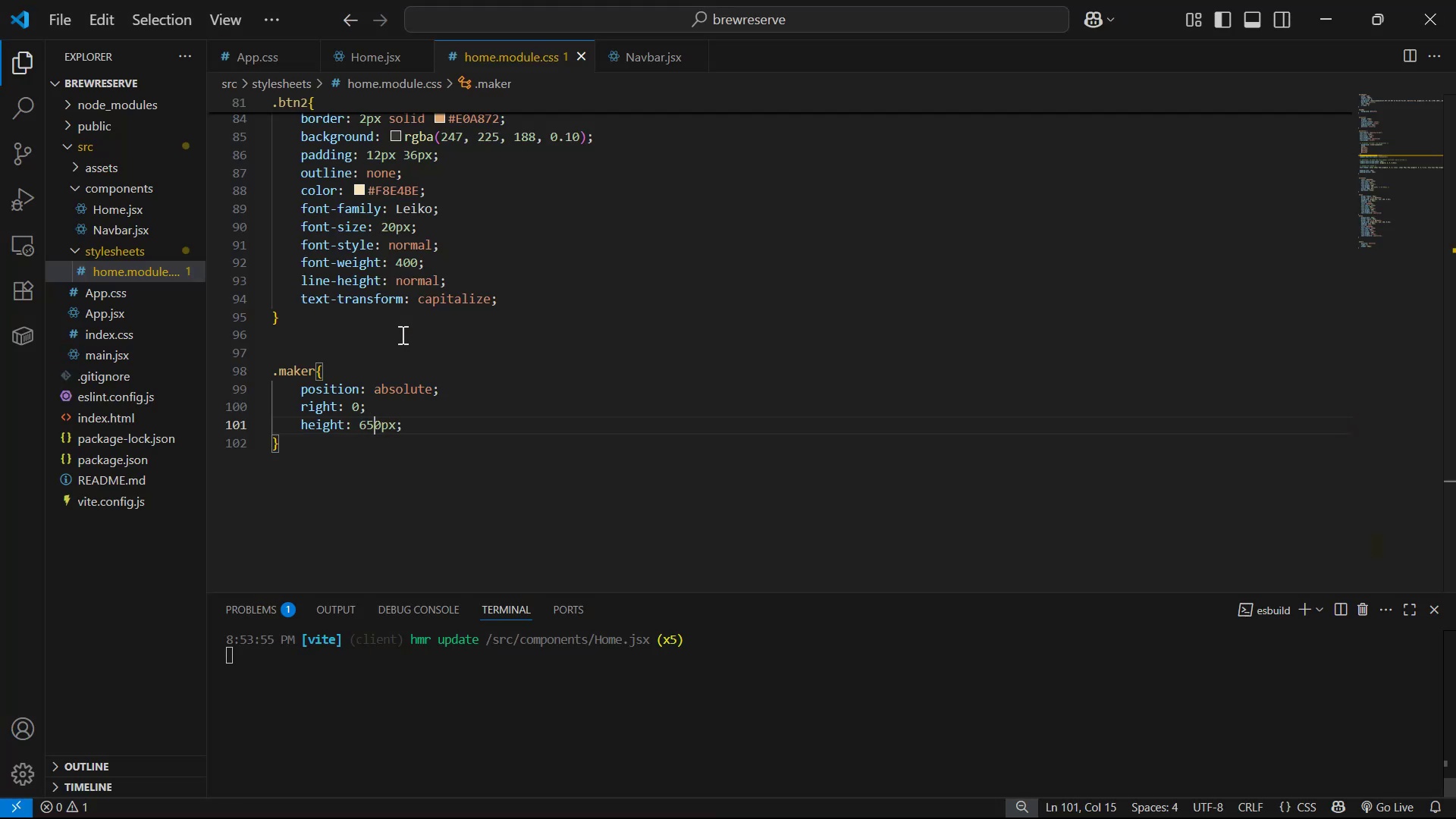 
key(Alt+Tab)
 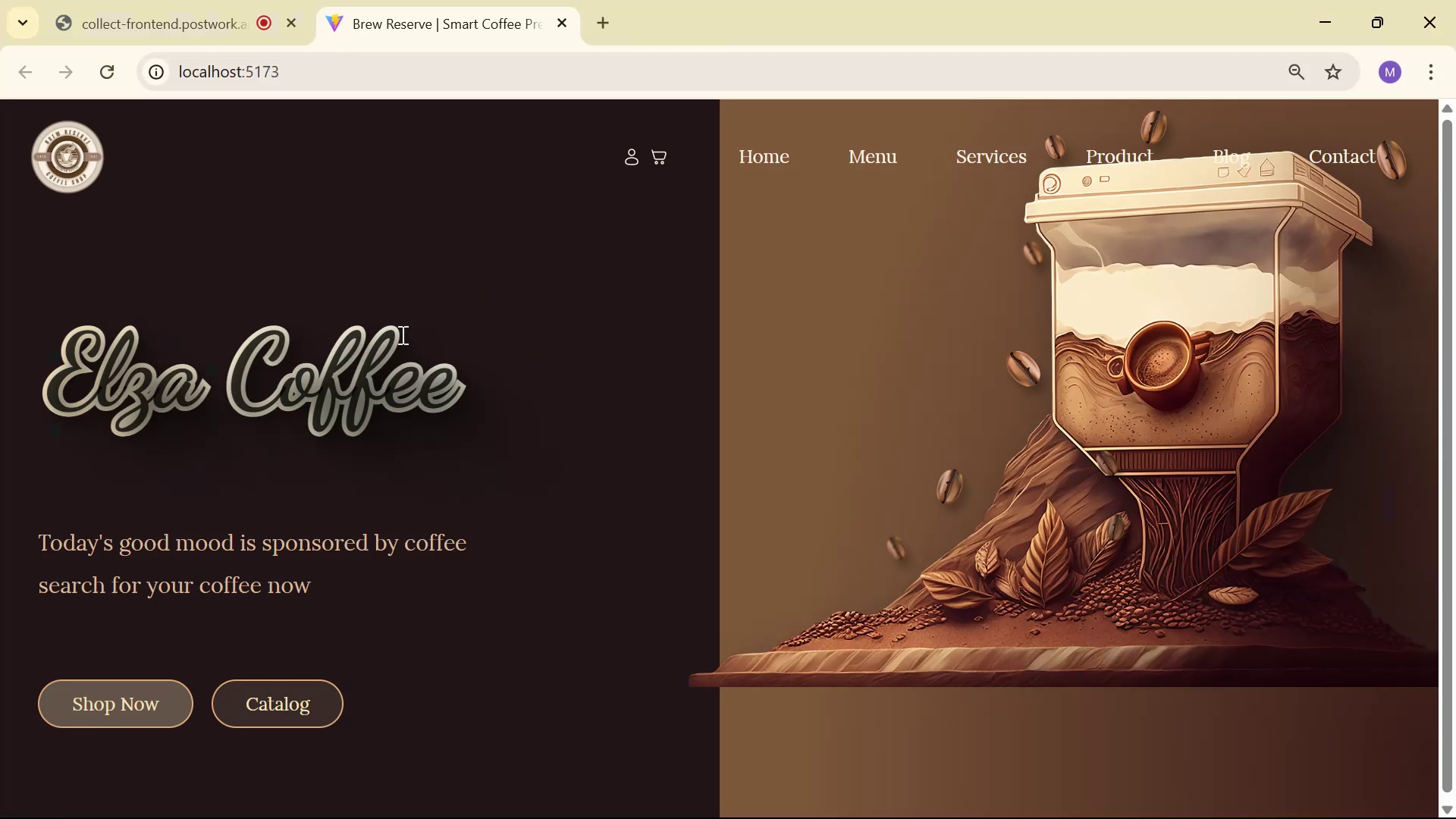 
key(Alt+AltLeft)
 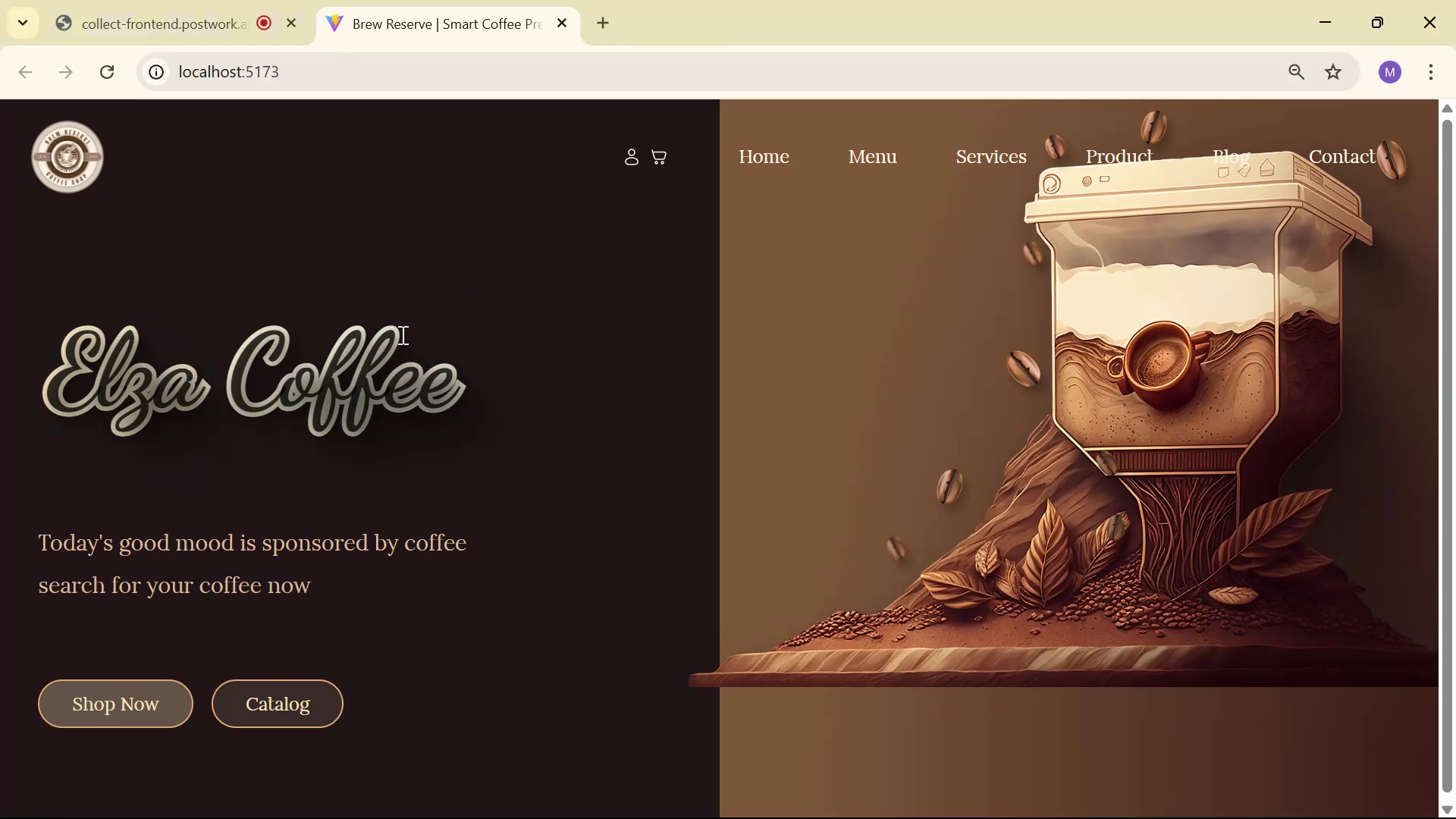 
key(Alt+Tab)
 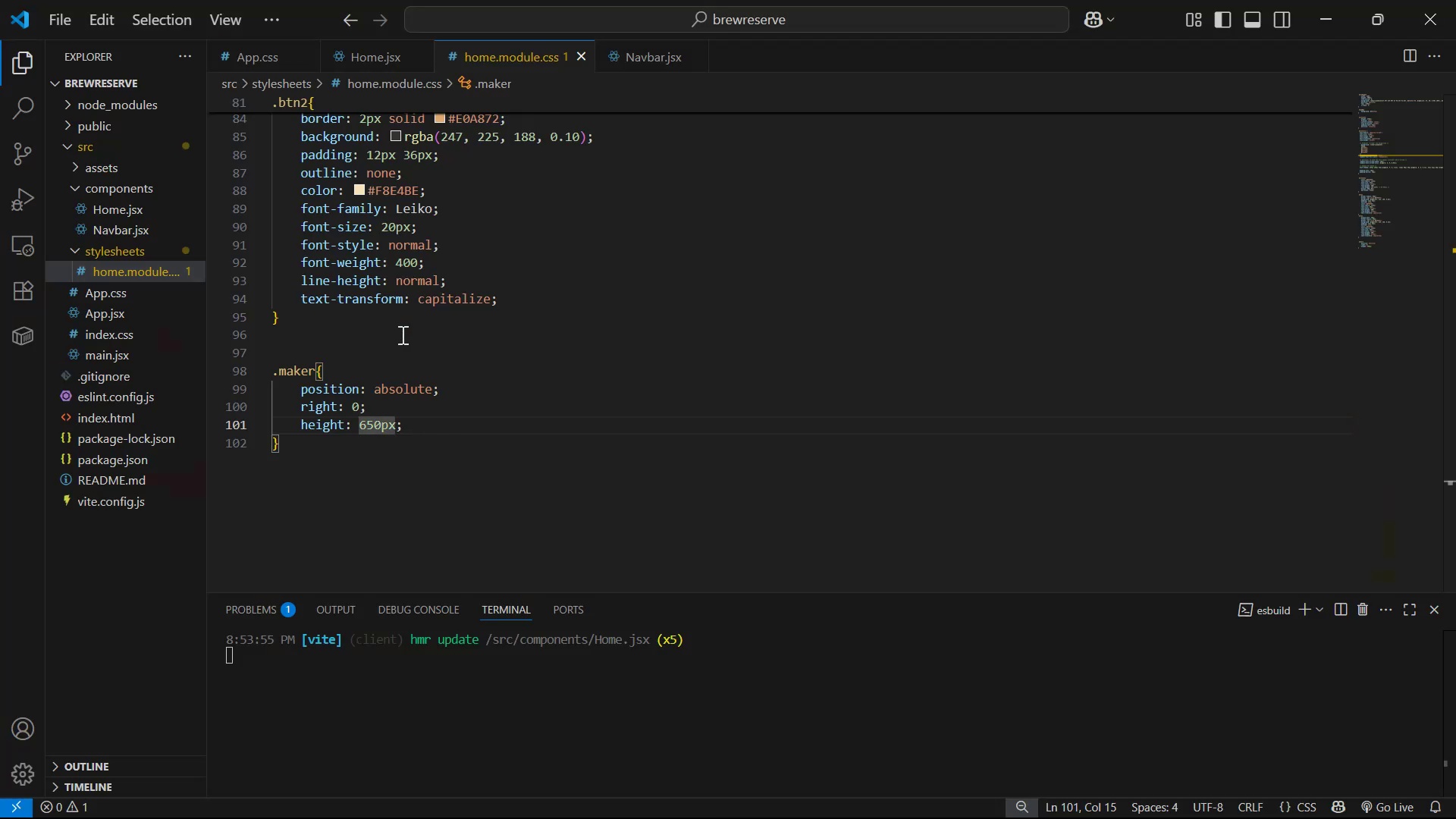 
key(ArrowUp)
 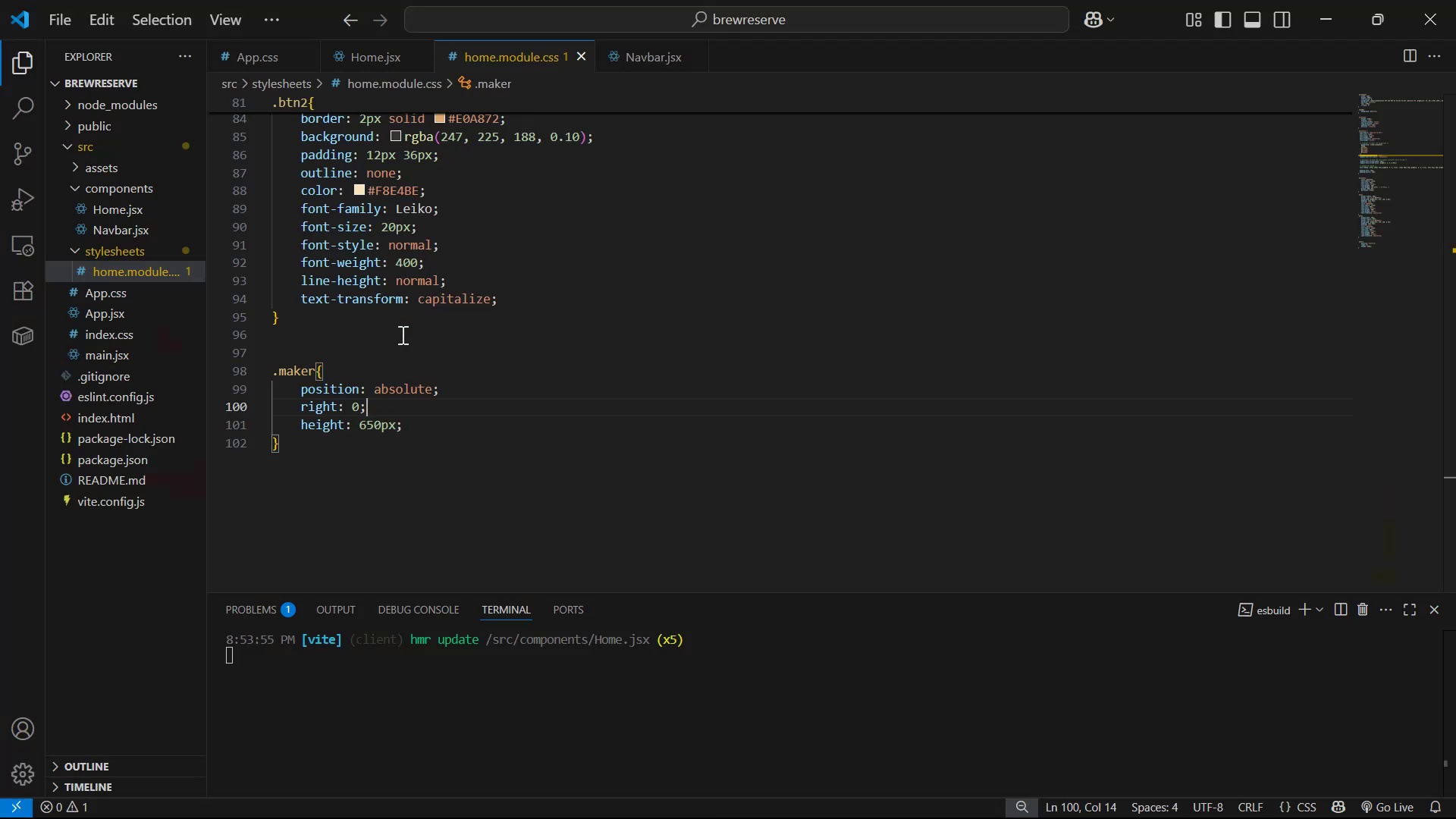 
key(Enter)
 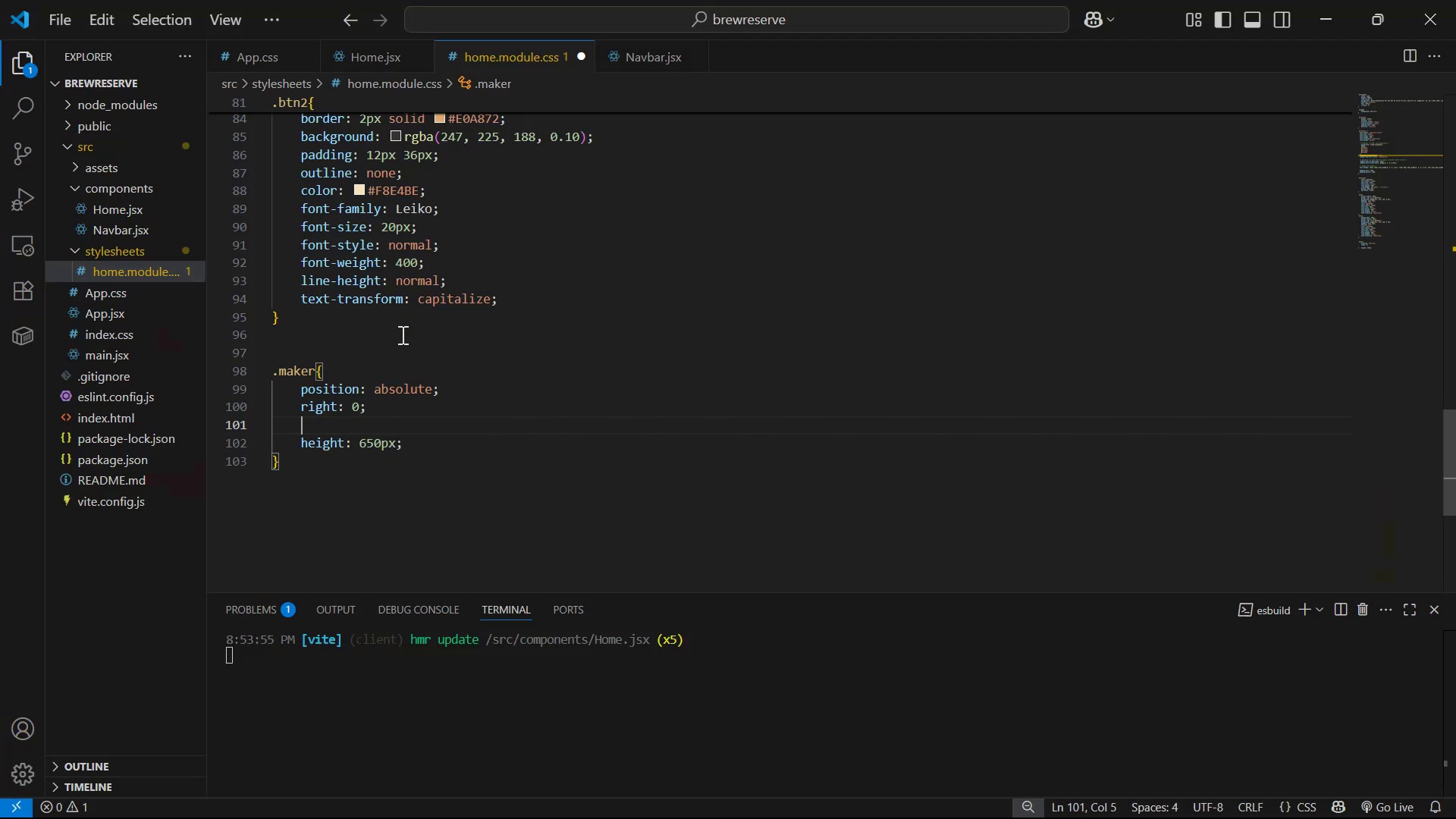 
type(bot)
 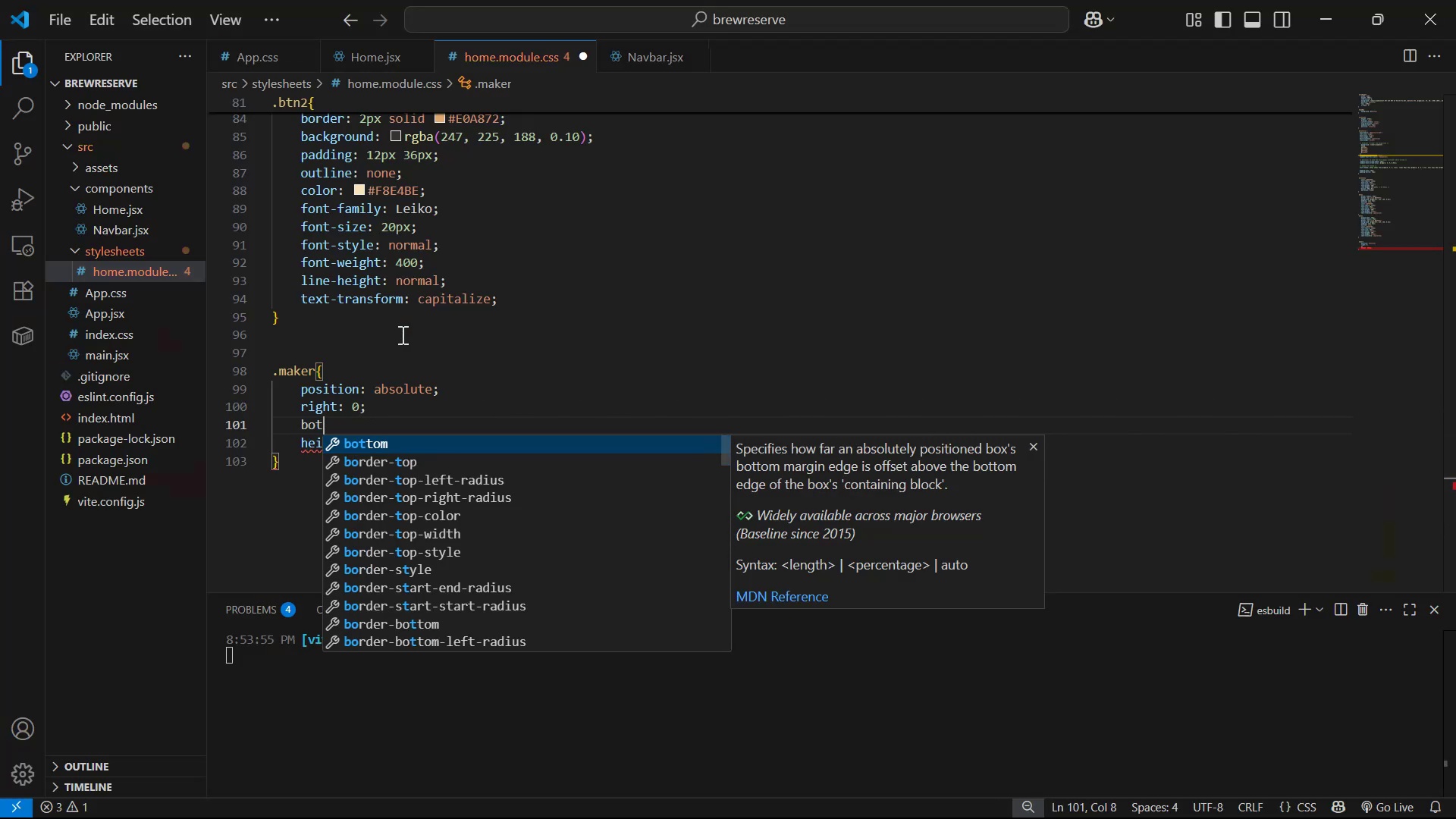 
key(Enter)
 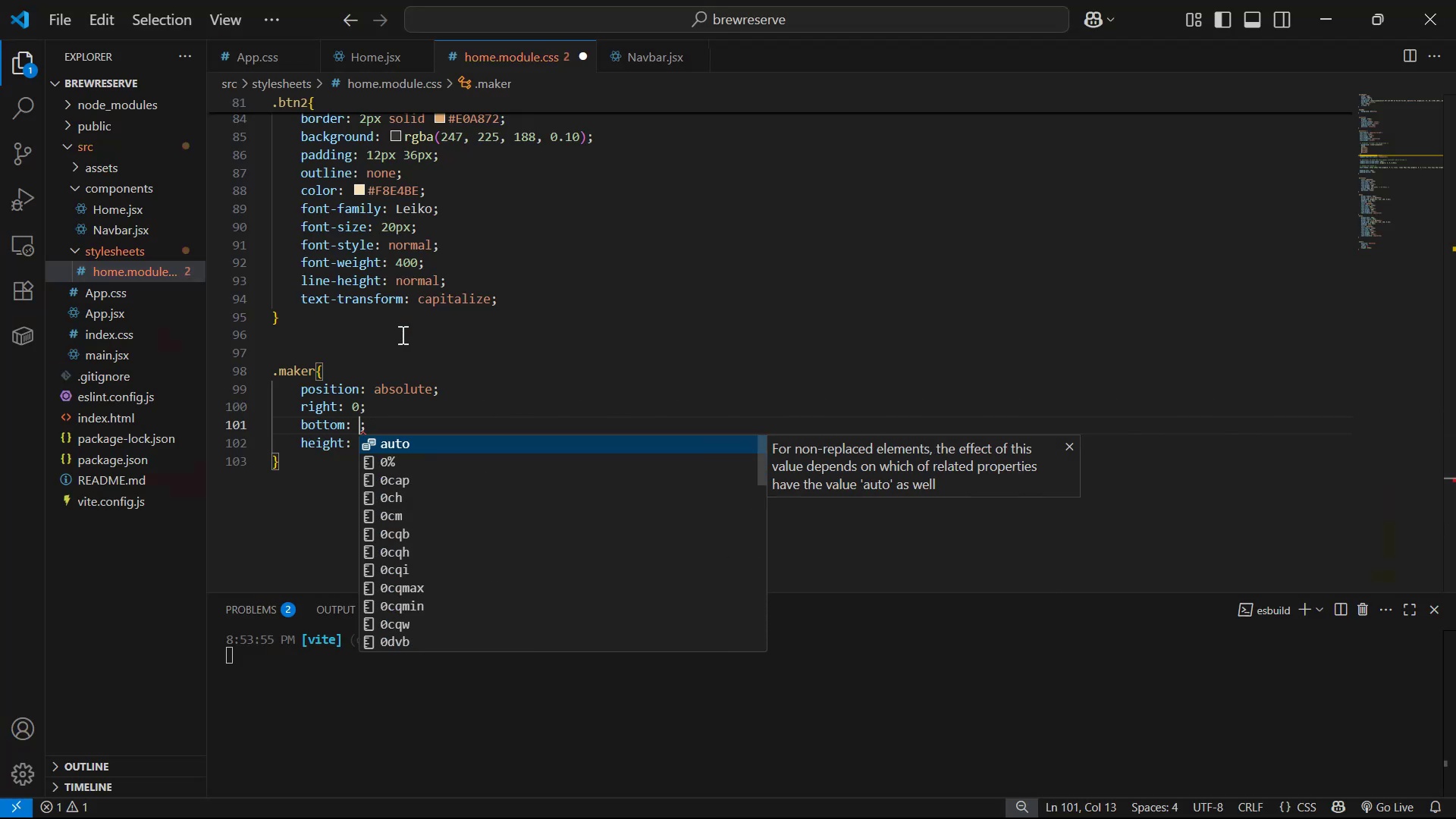 
key(0)
 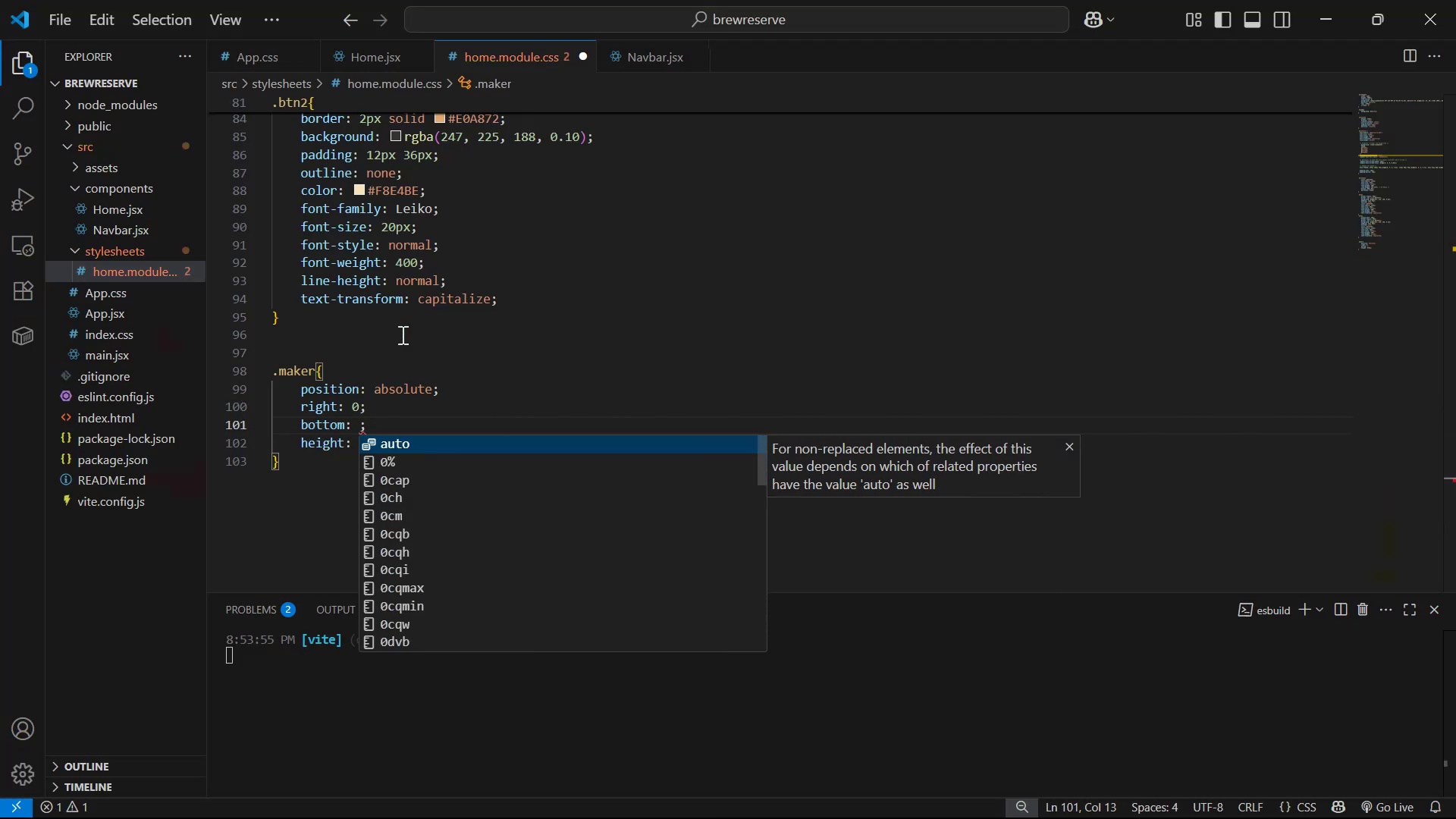 
key(Control+S)
 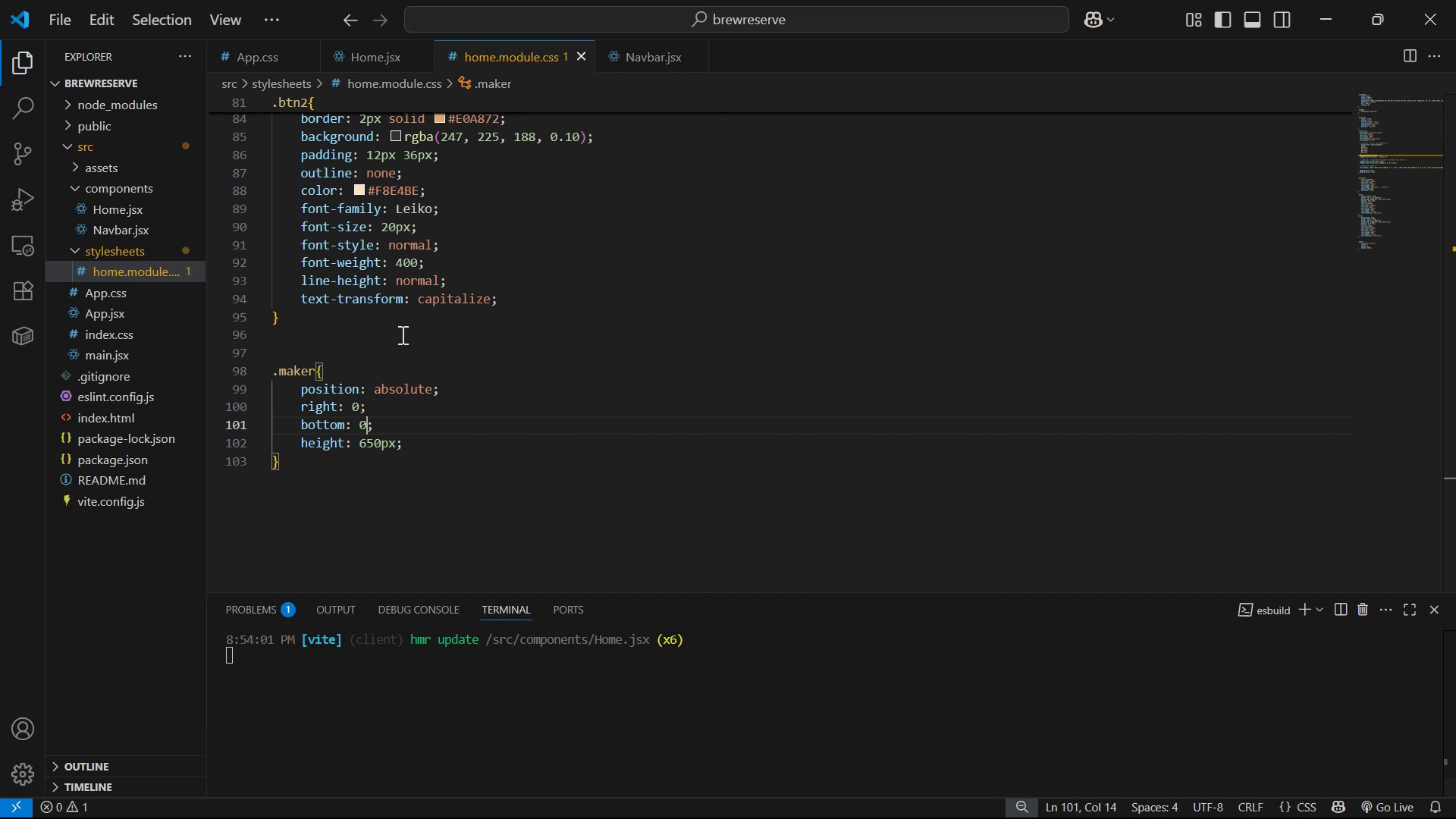 
key(Alt+AltLeft)
 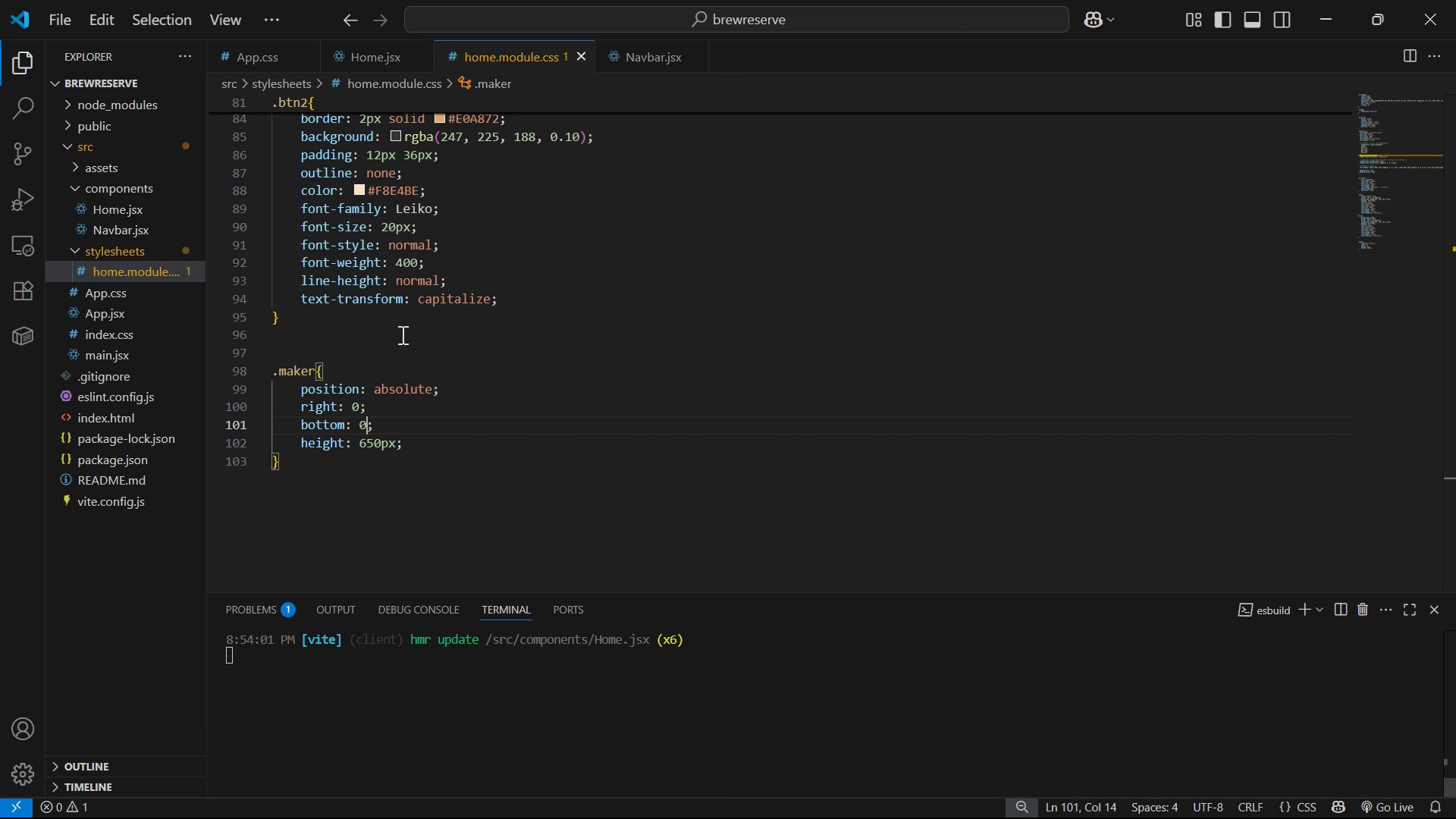 
key(Alt+Tab)
 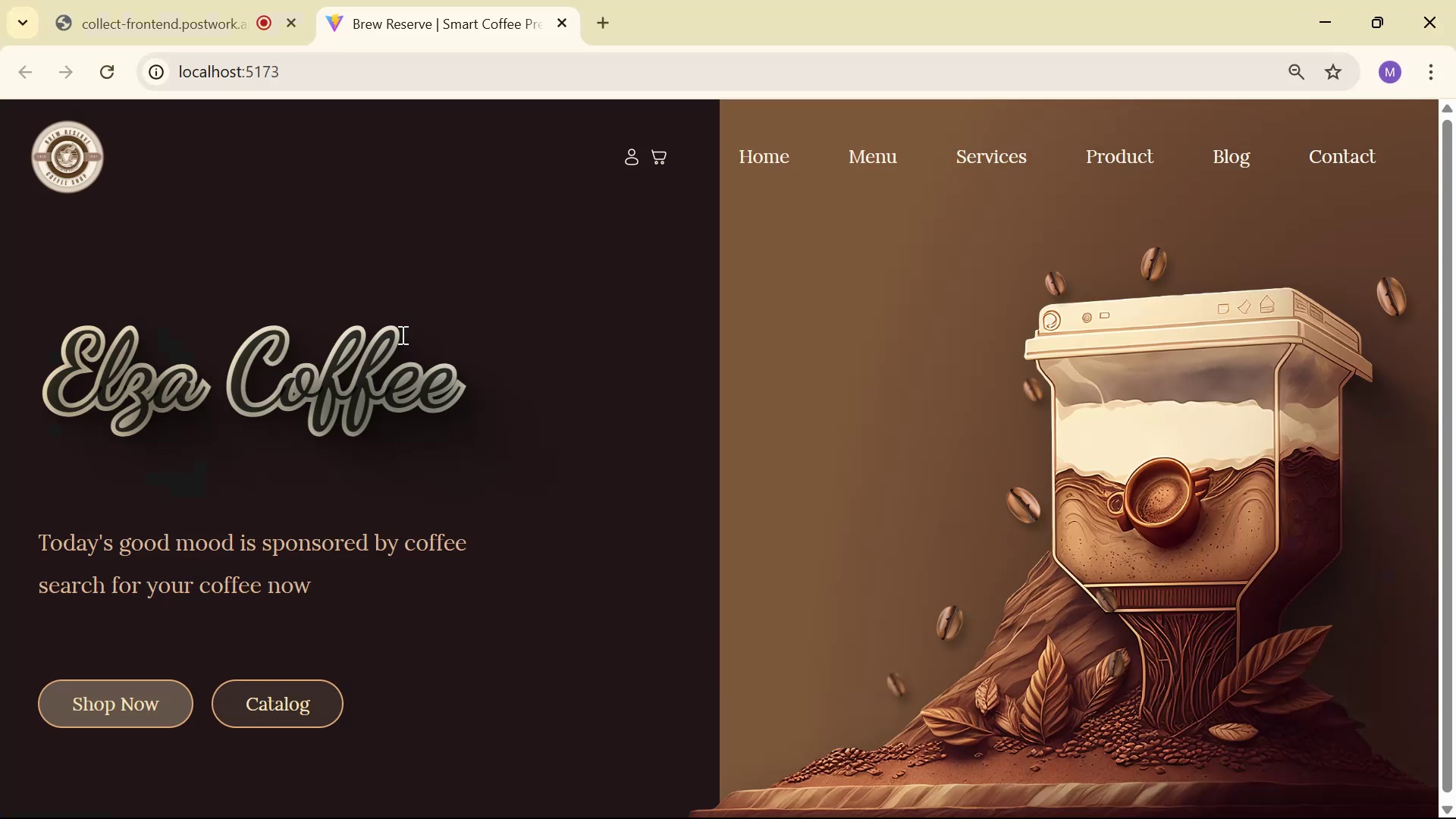 
key(Alt+AltLeft)
 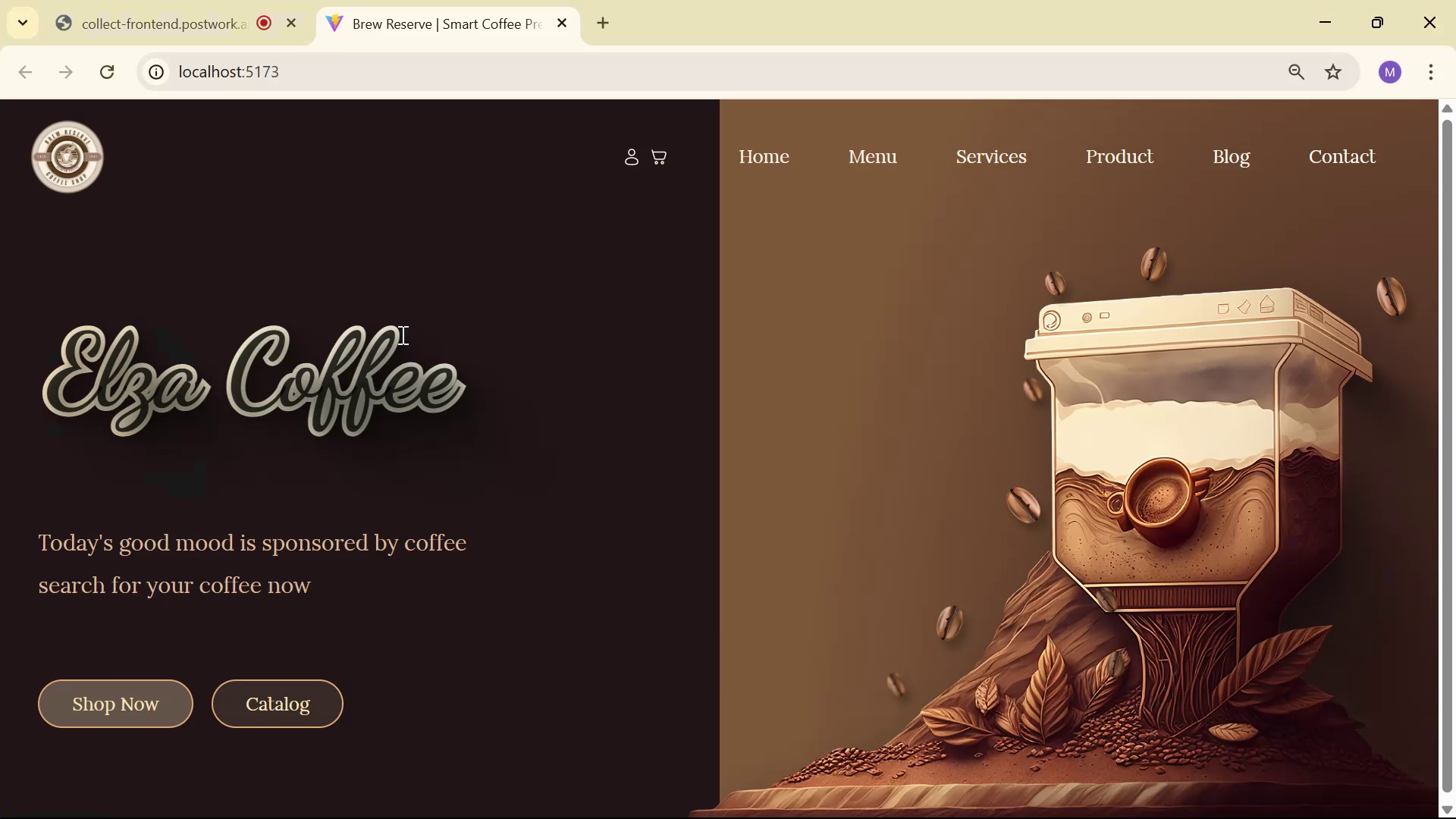 
key(Alt+Tab)
 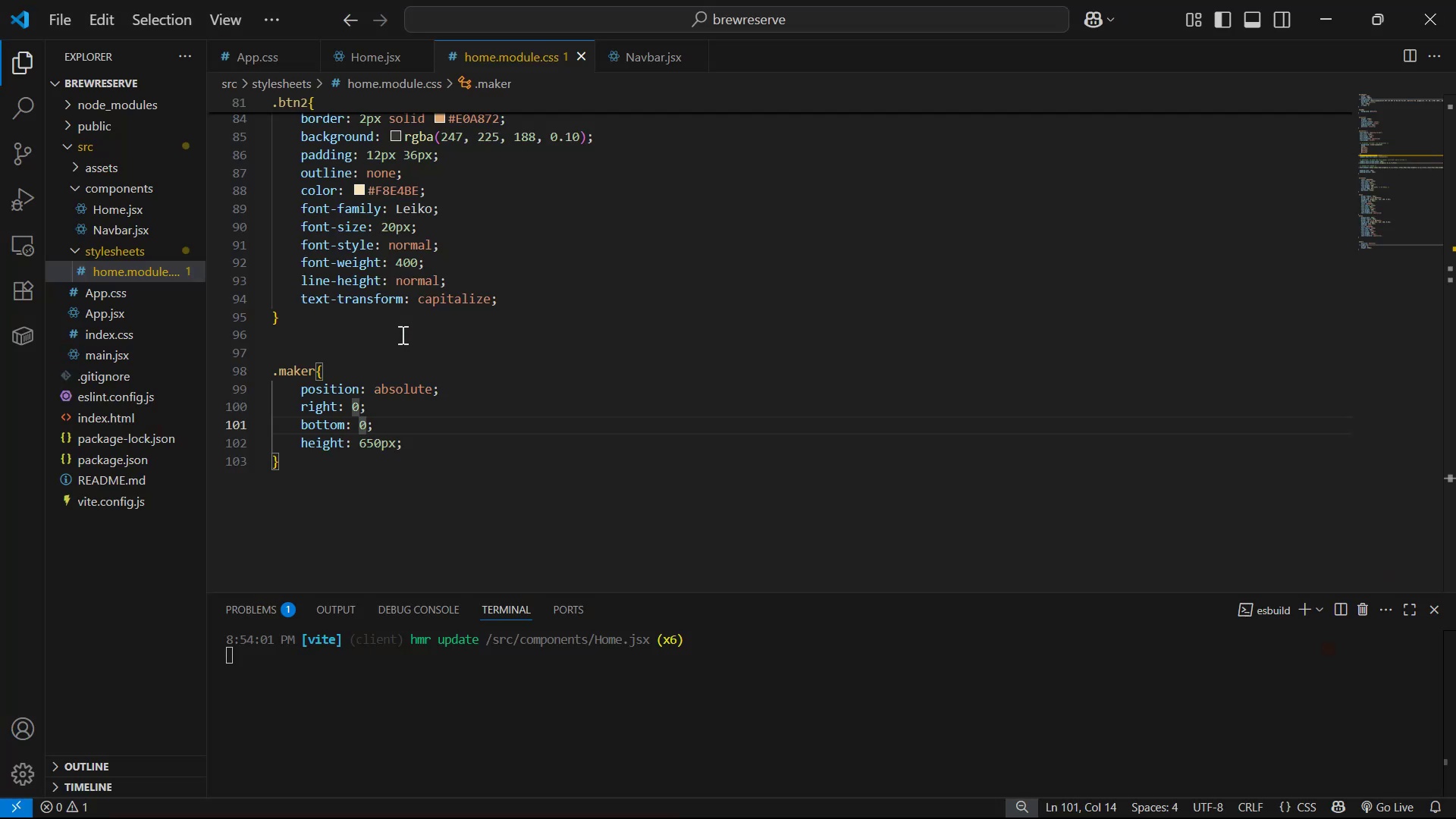 
key(ArrowDown)
 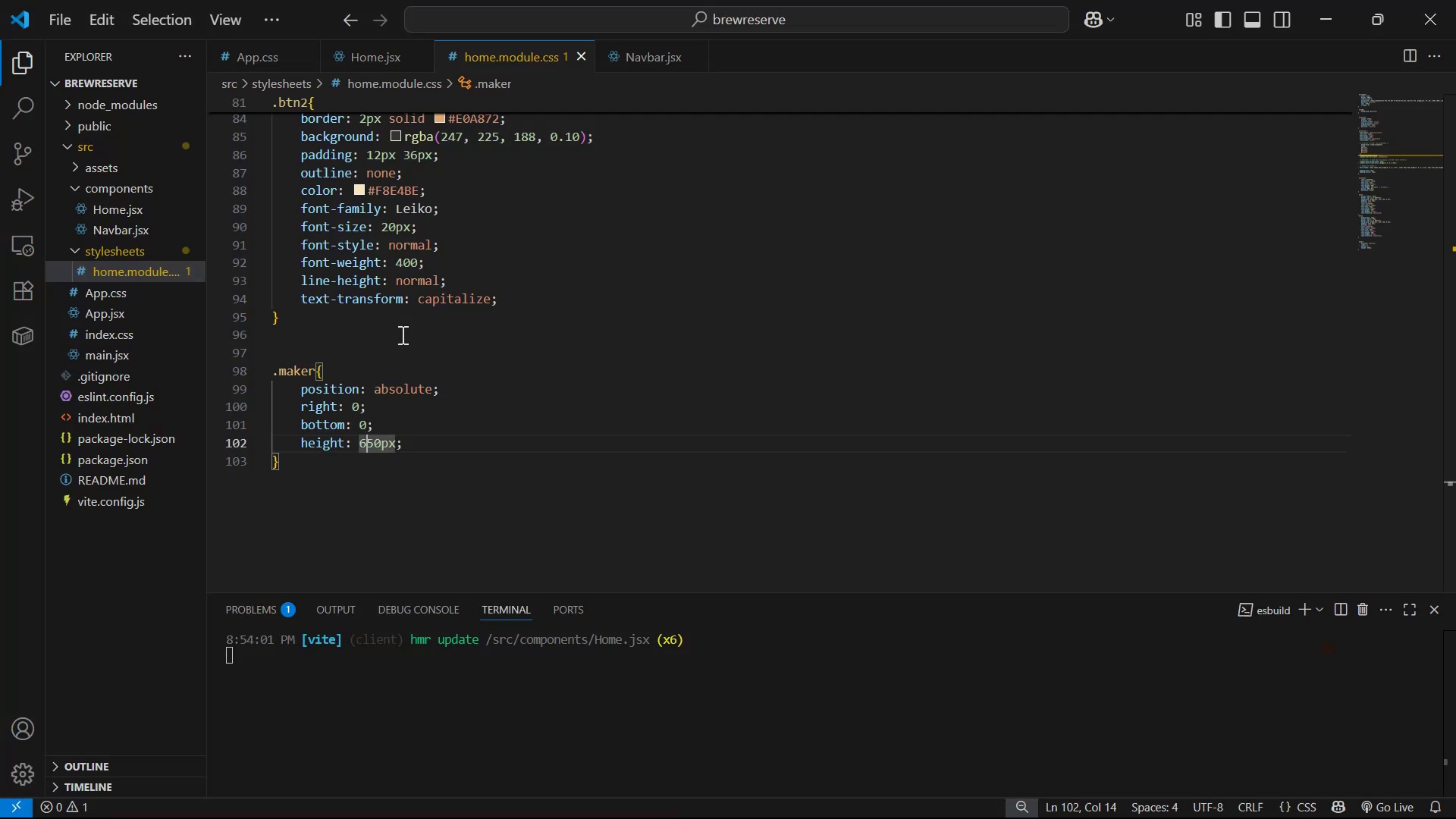 
key(ArrowRight)
 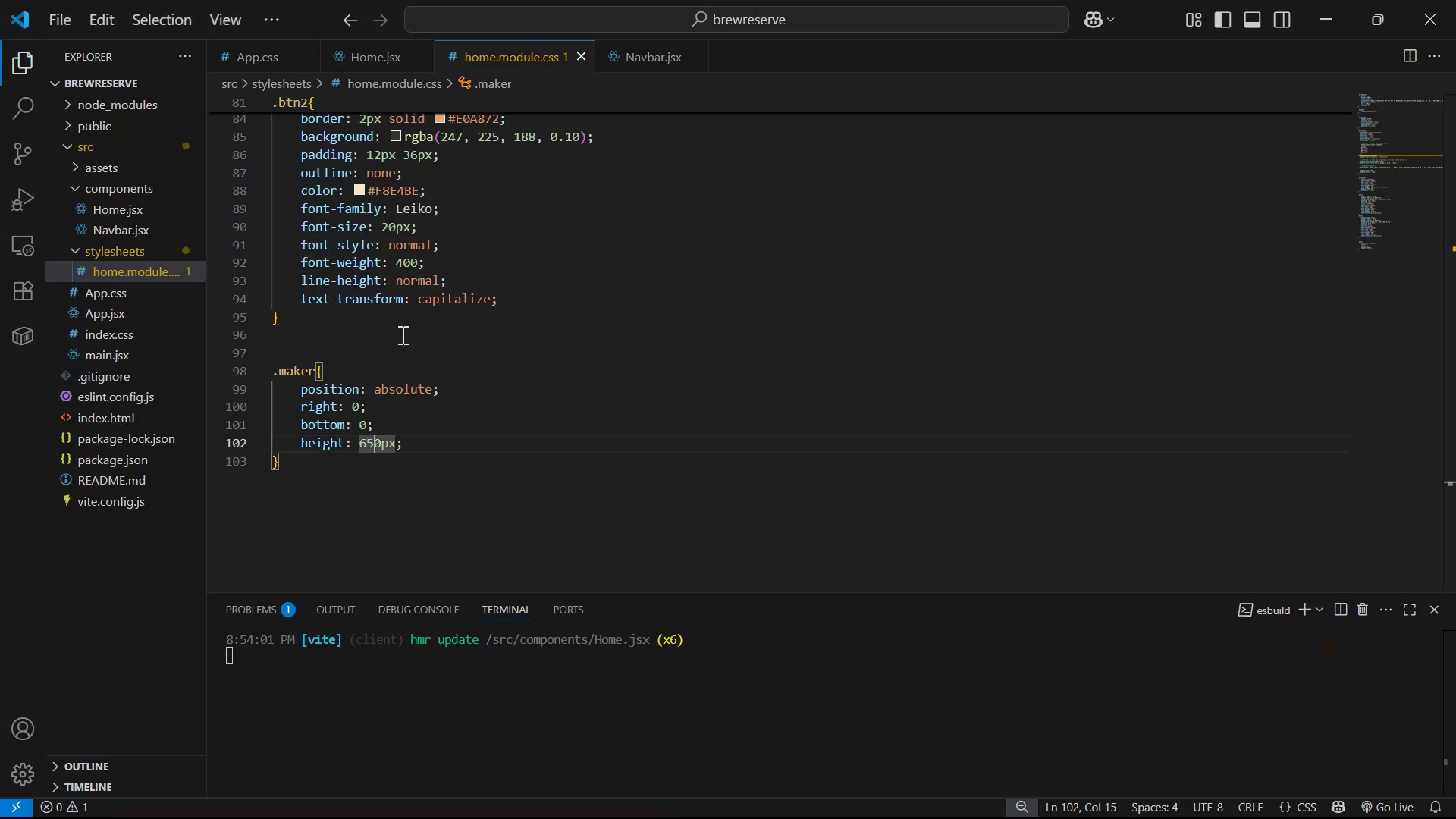 
key(ArrowLeft)
 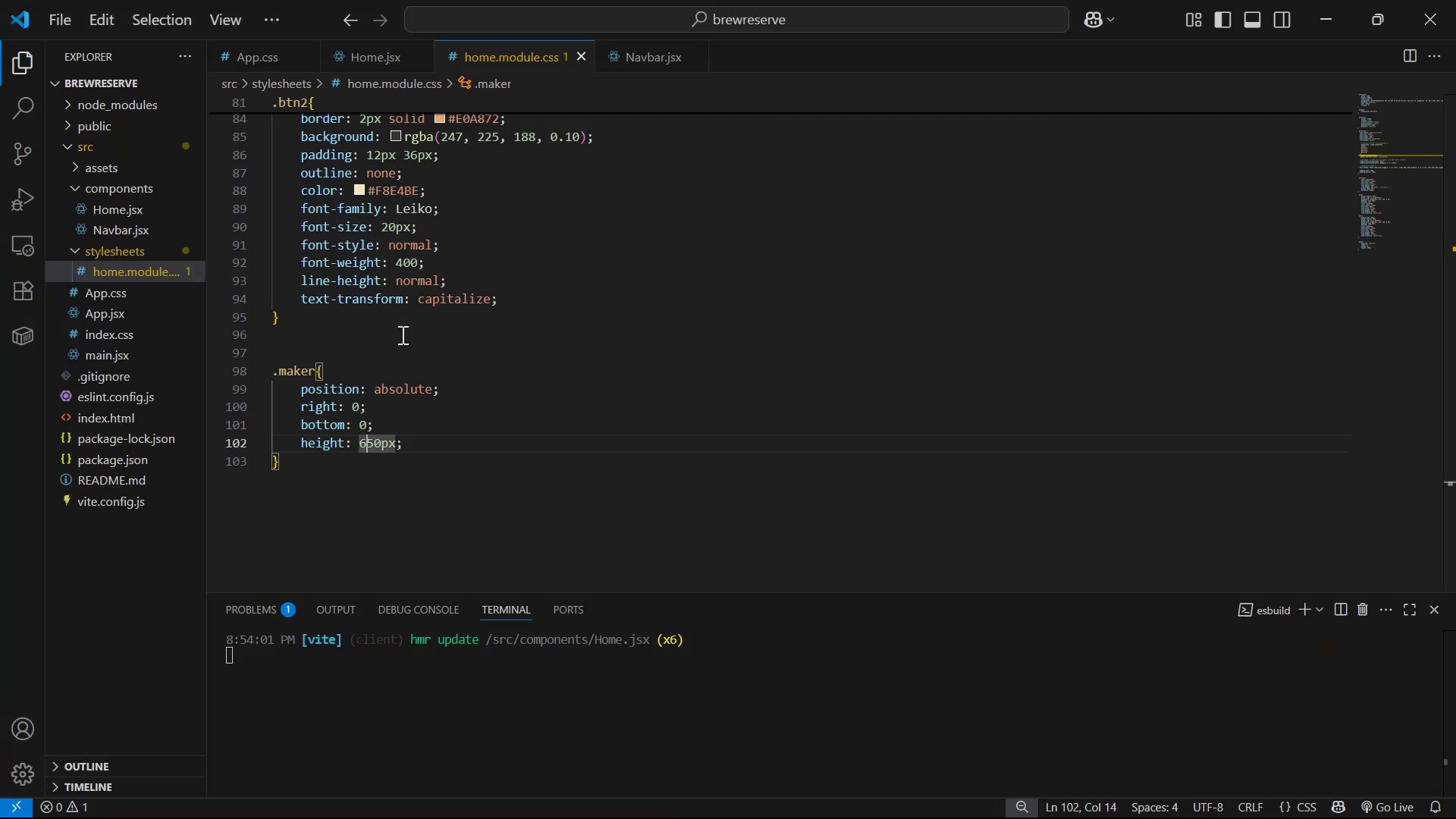 
key(Backspace)
 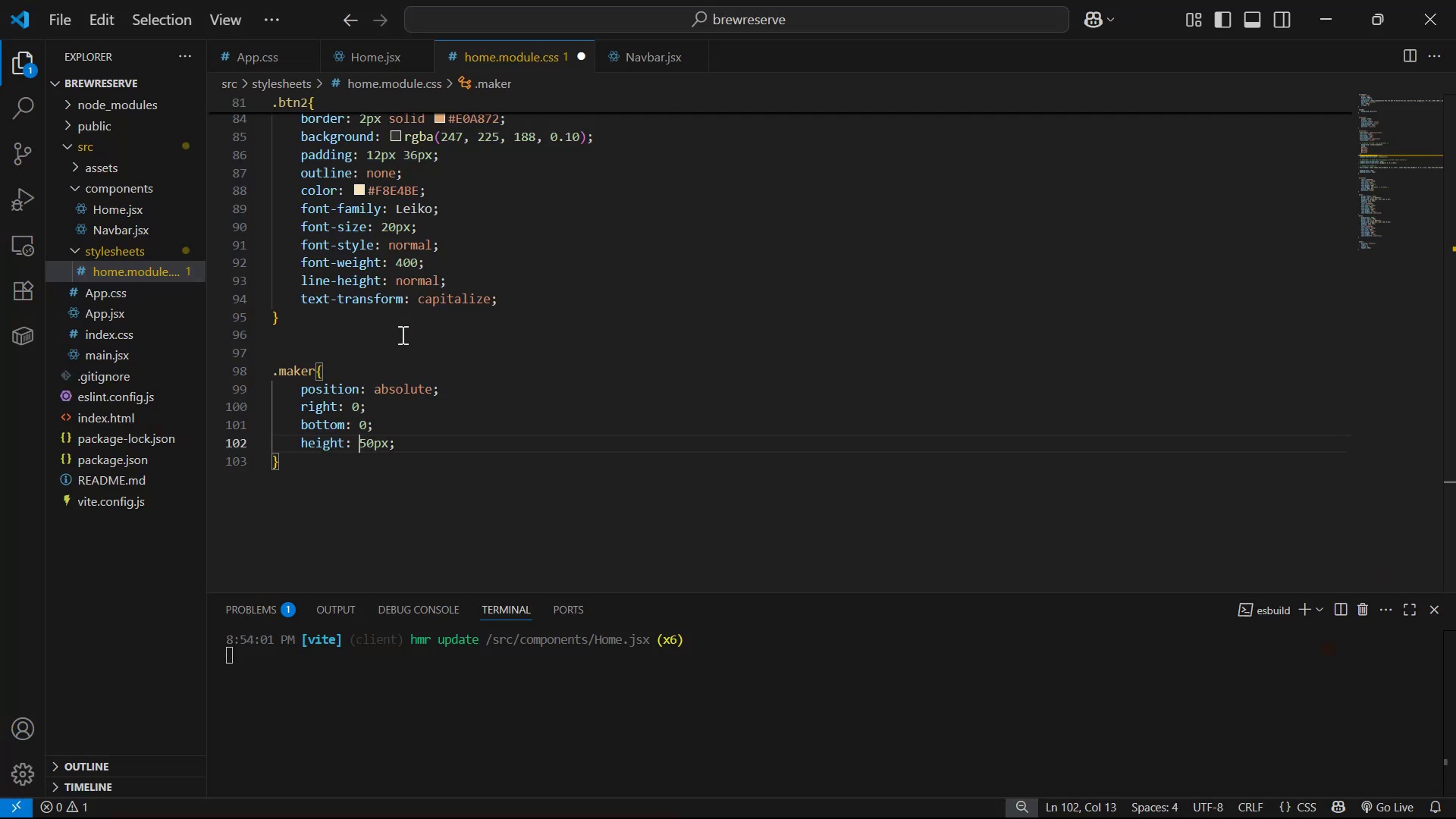 
key(7)
 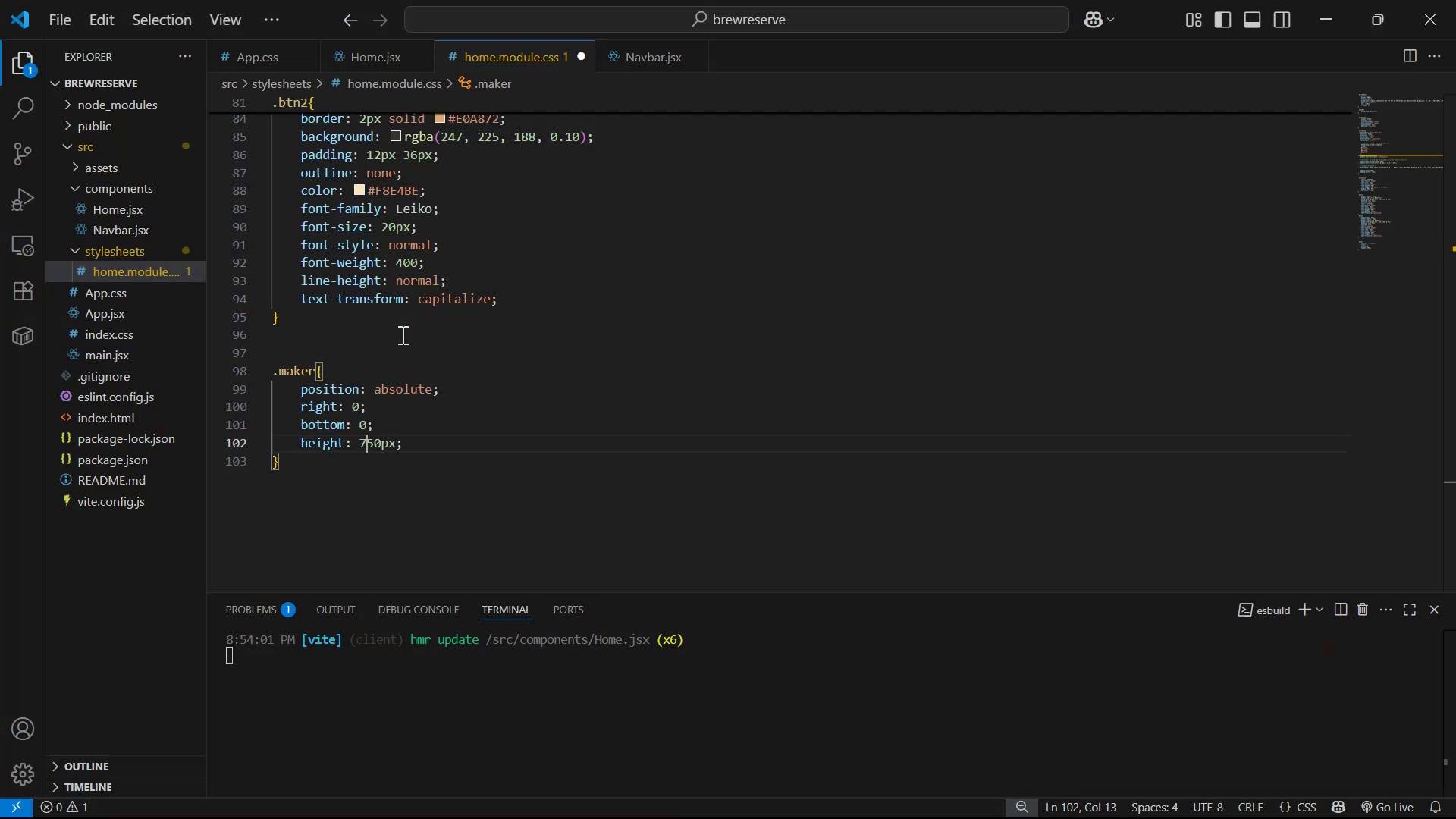 
key(Control+ControlLeft)
 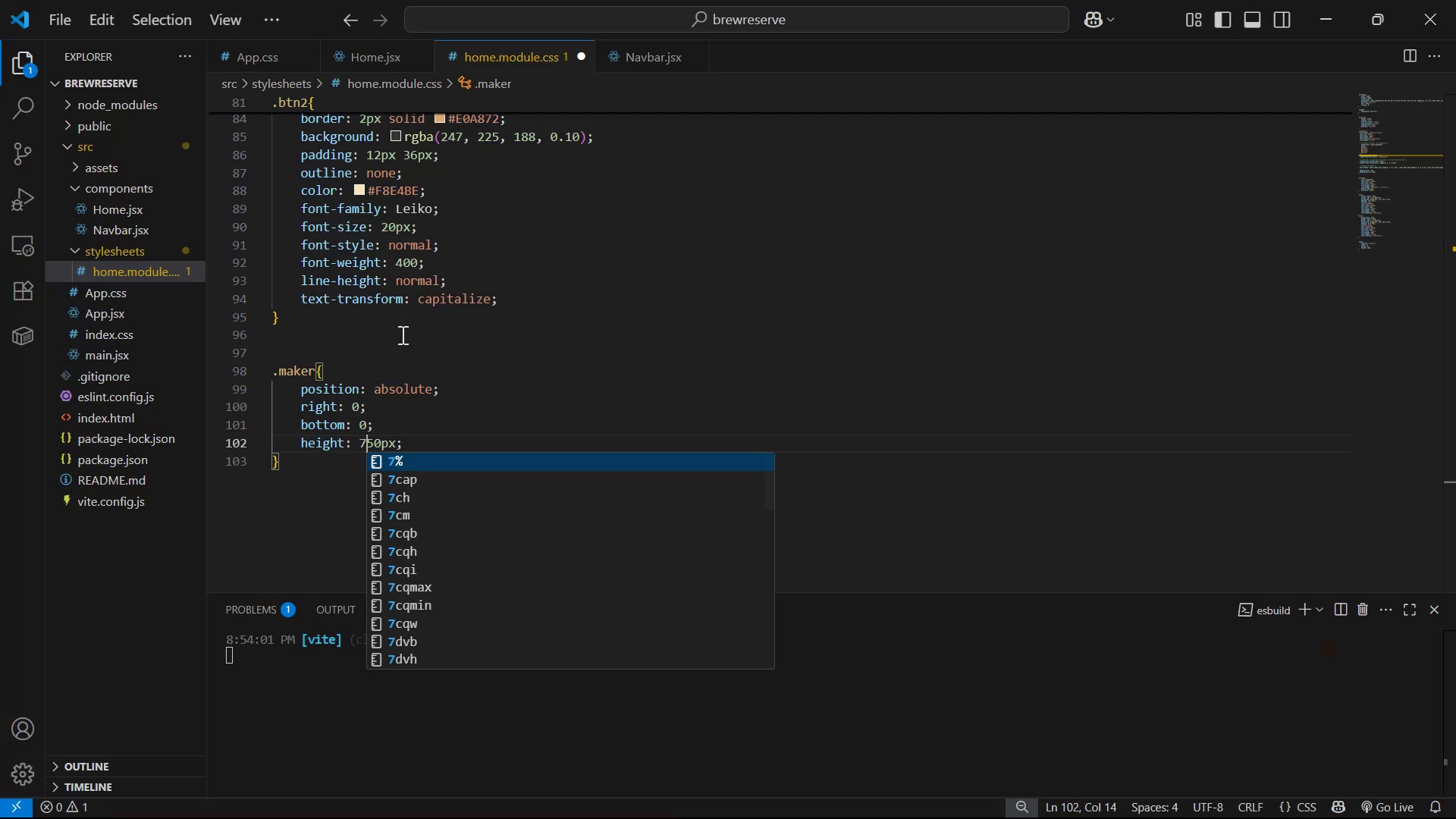 
key(Control+S)
 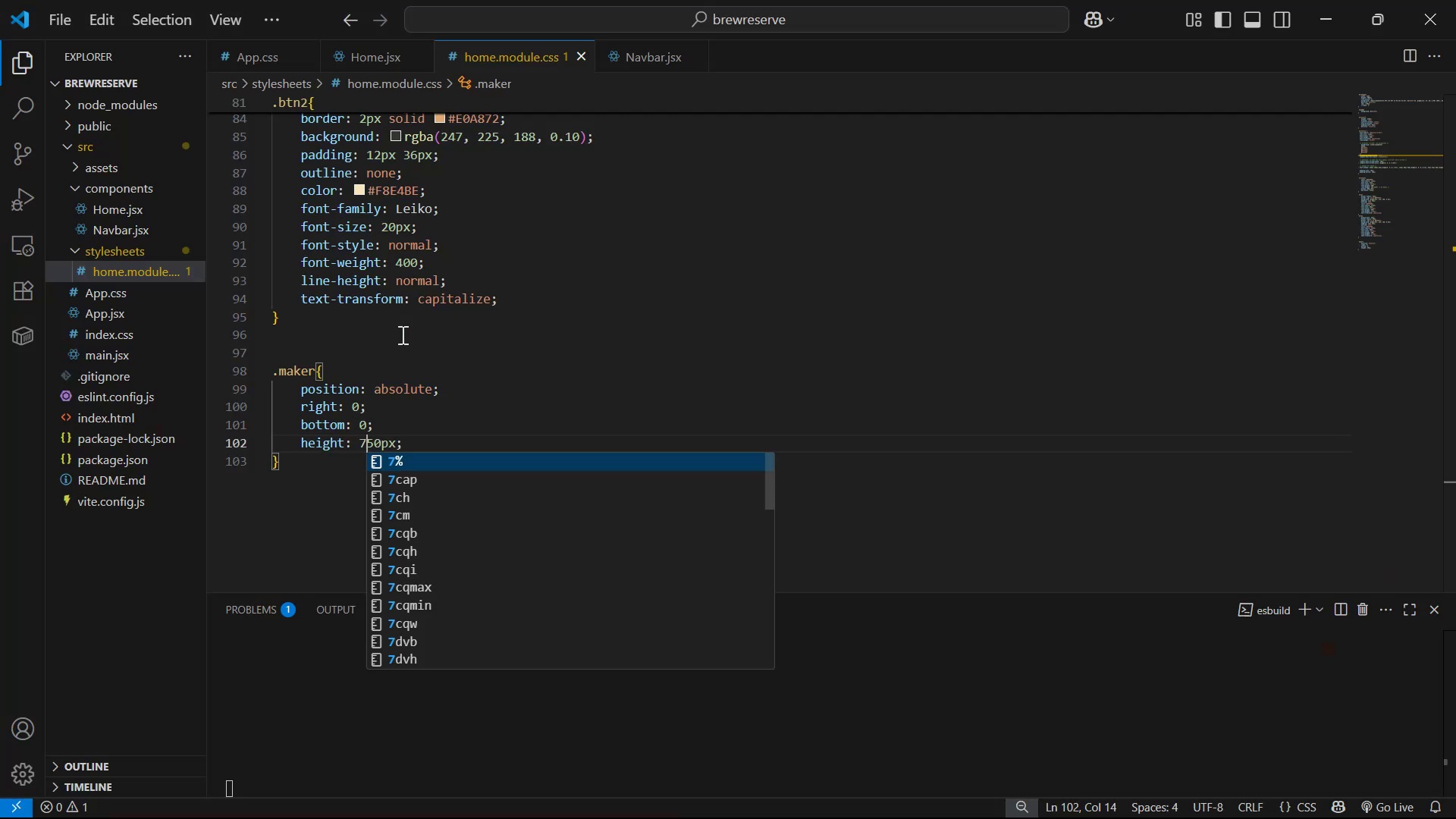 
key(Alt+AltLeft)
 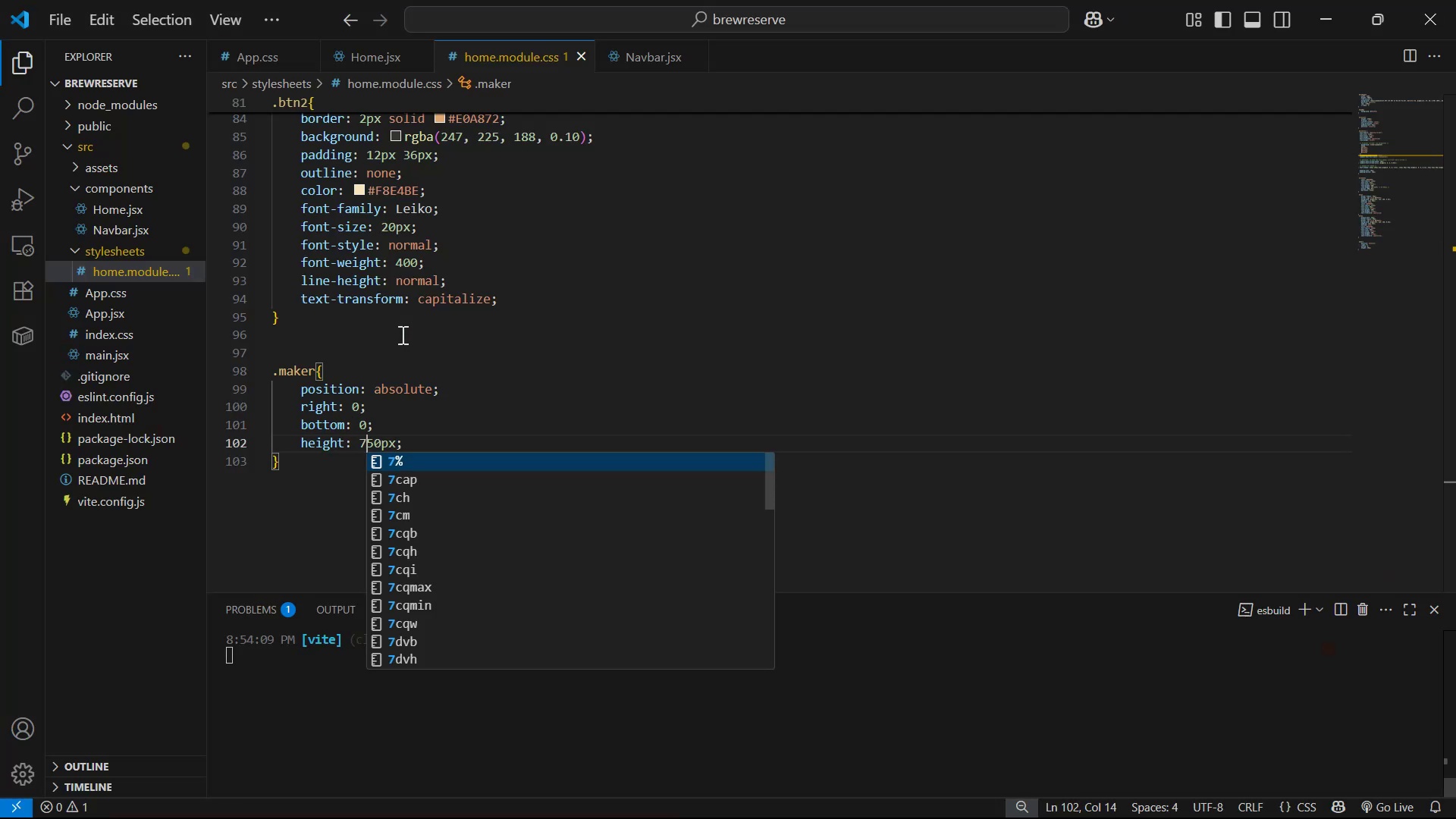 
key(Alt+Tab)
 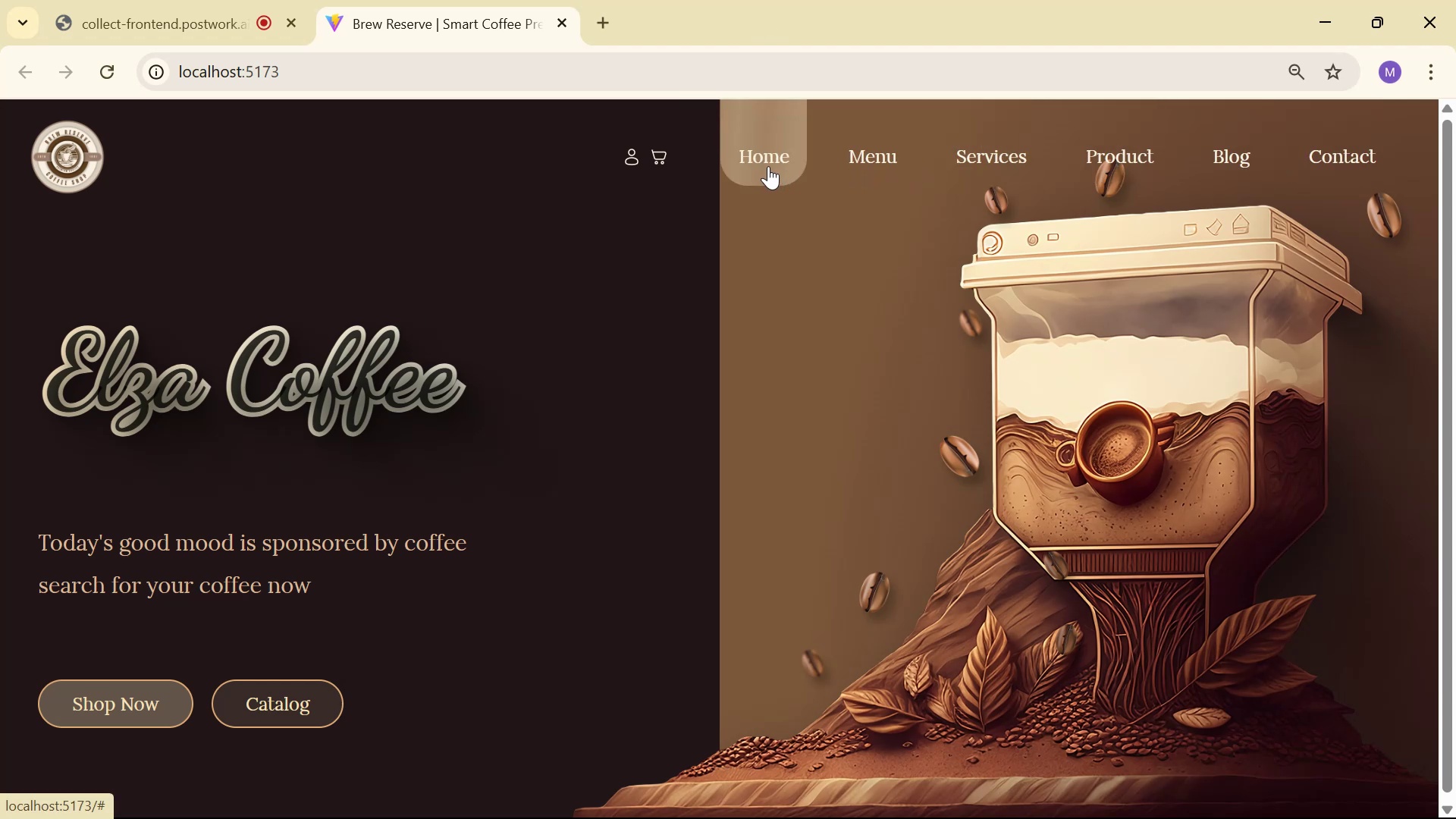 
wait(11.95)
 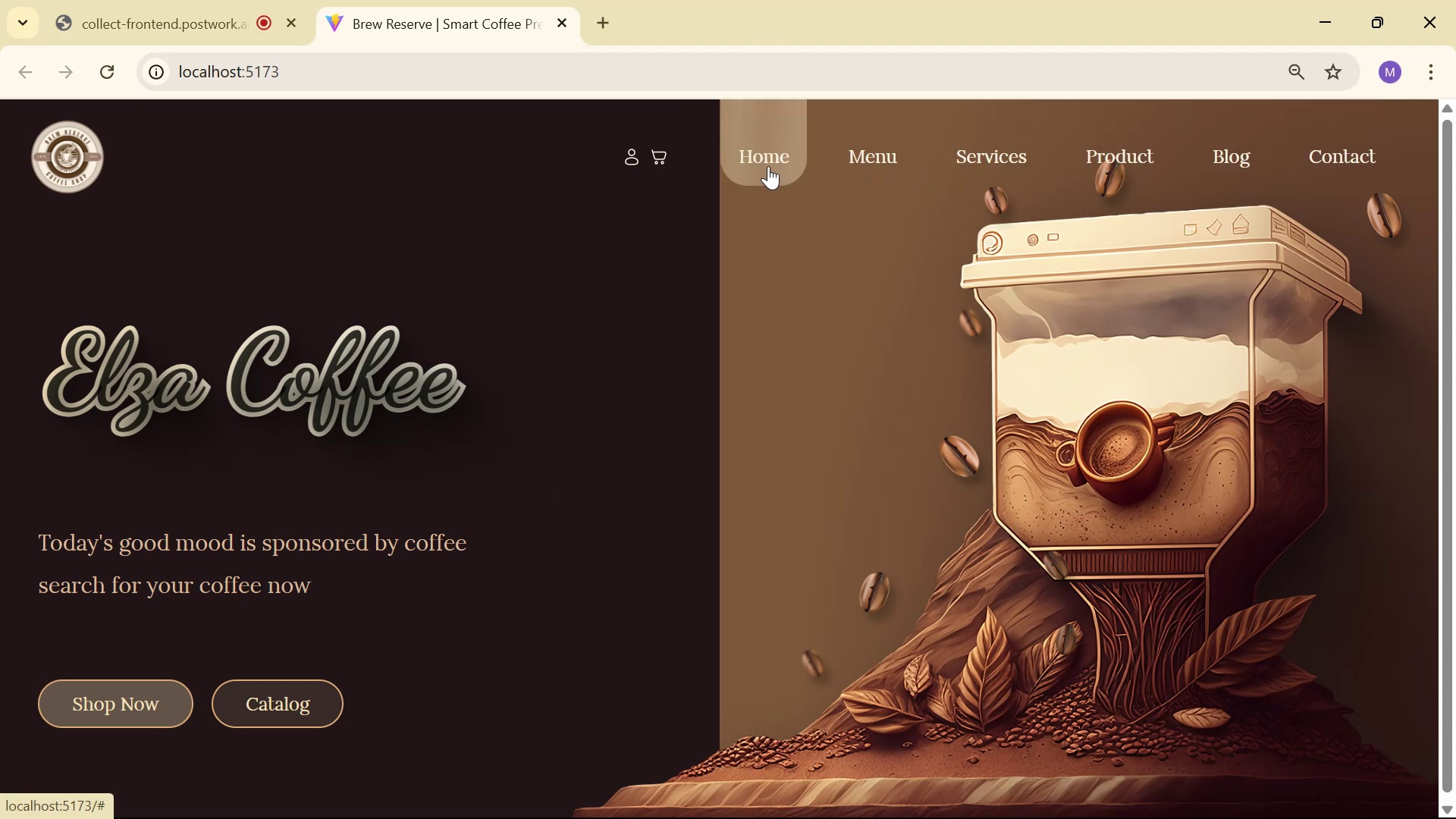 
scroll: coordinate [357, 554], scroll_direction: up, amount: 1.0
 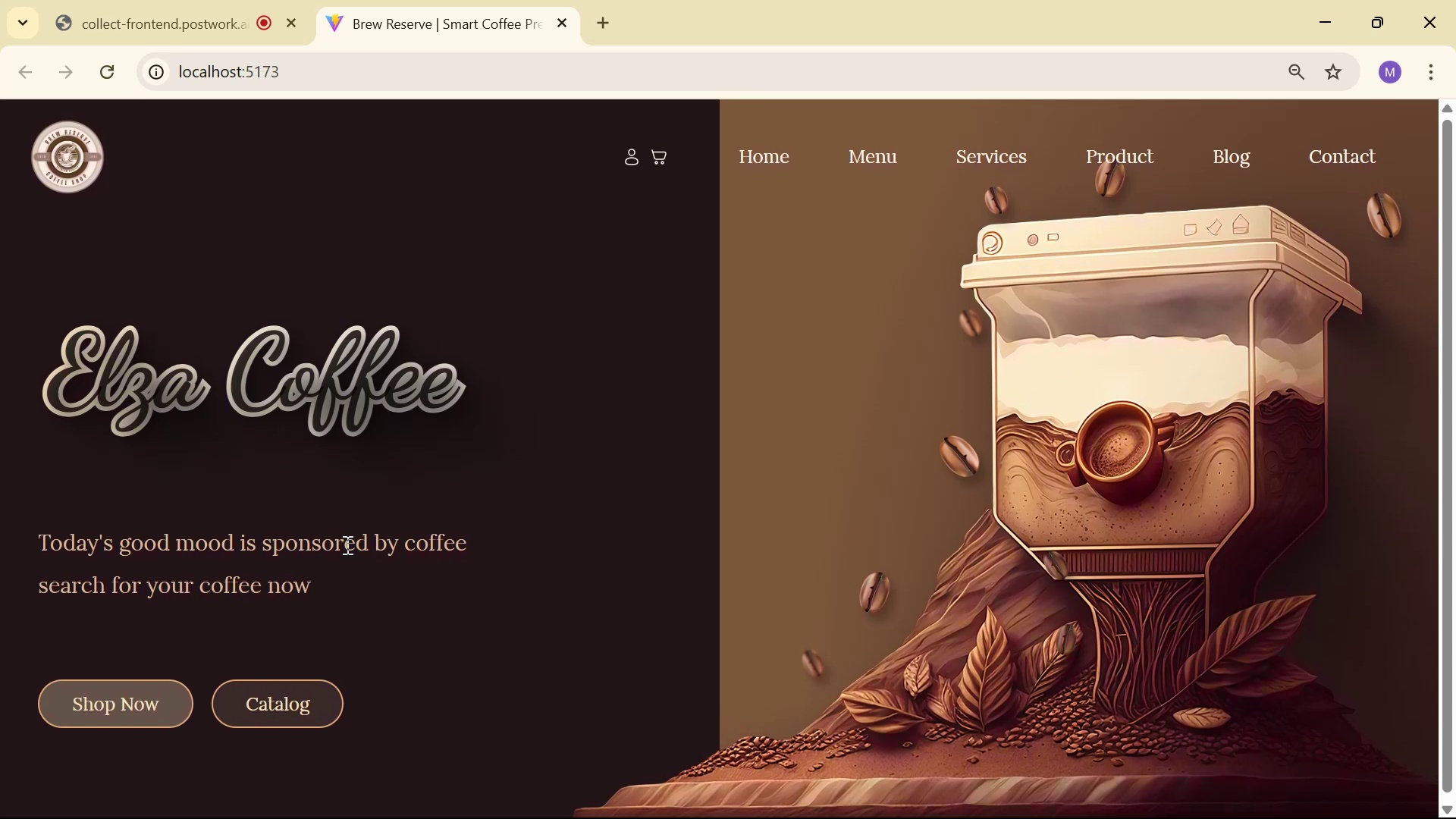 
key(Alt+AltLeft)
 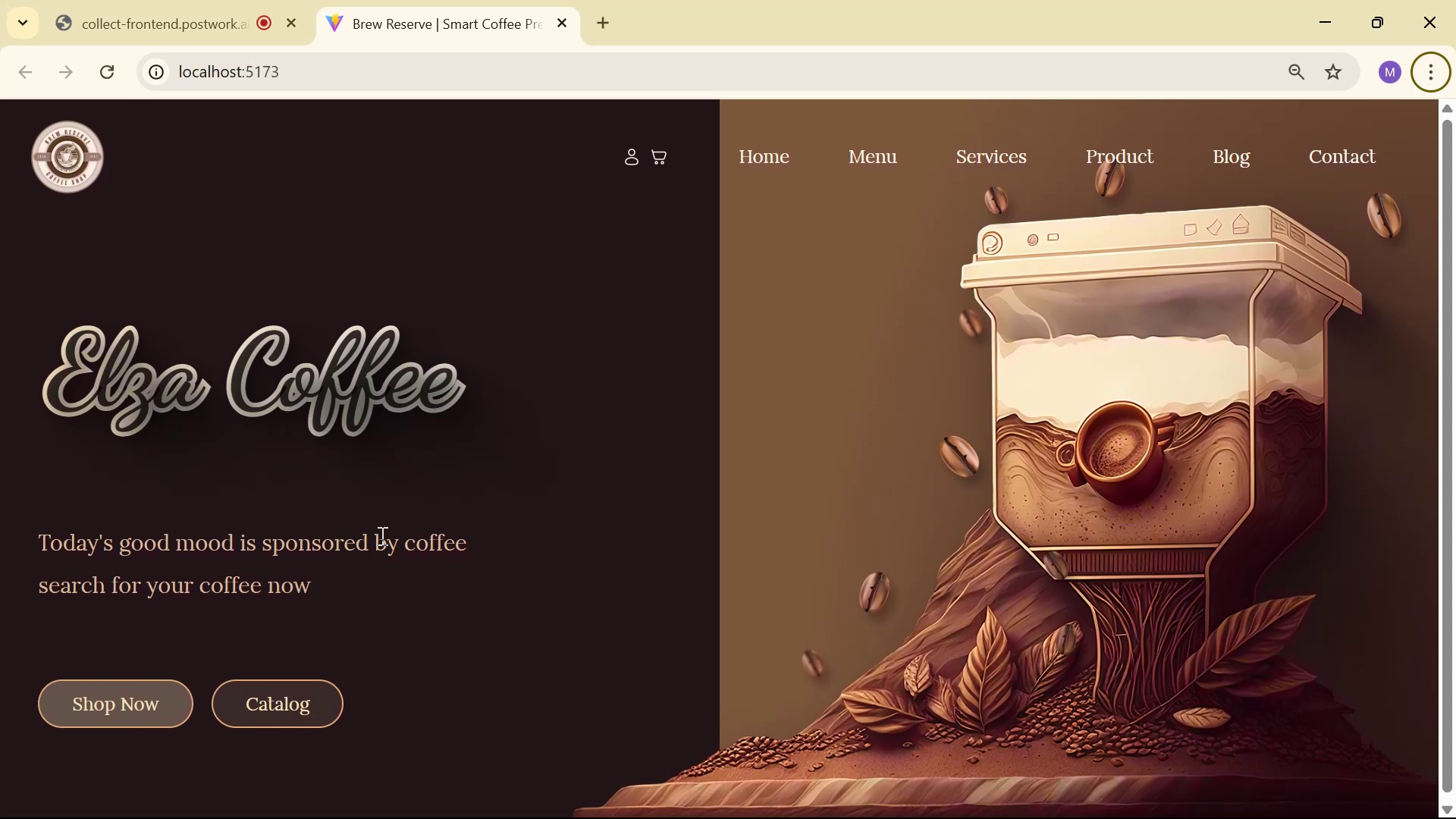 
key(Alt+AltLeft)
 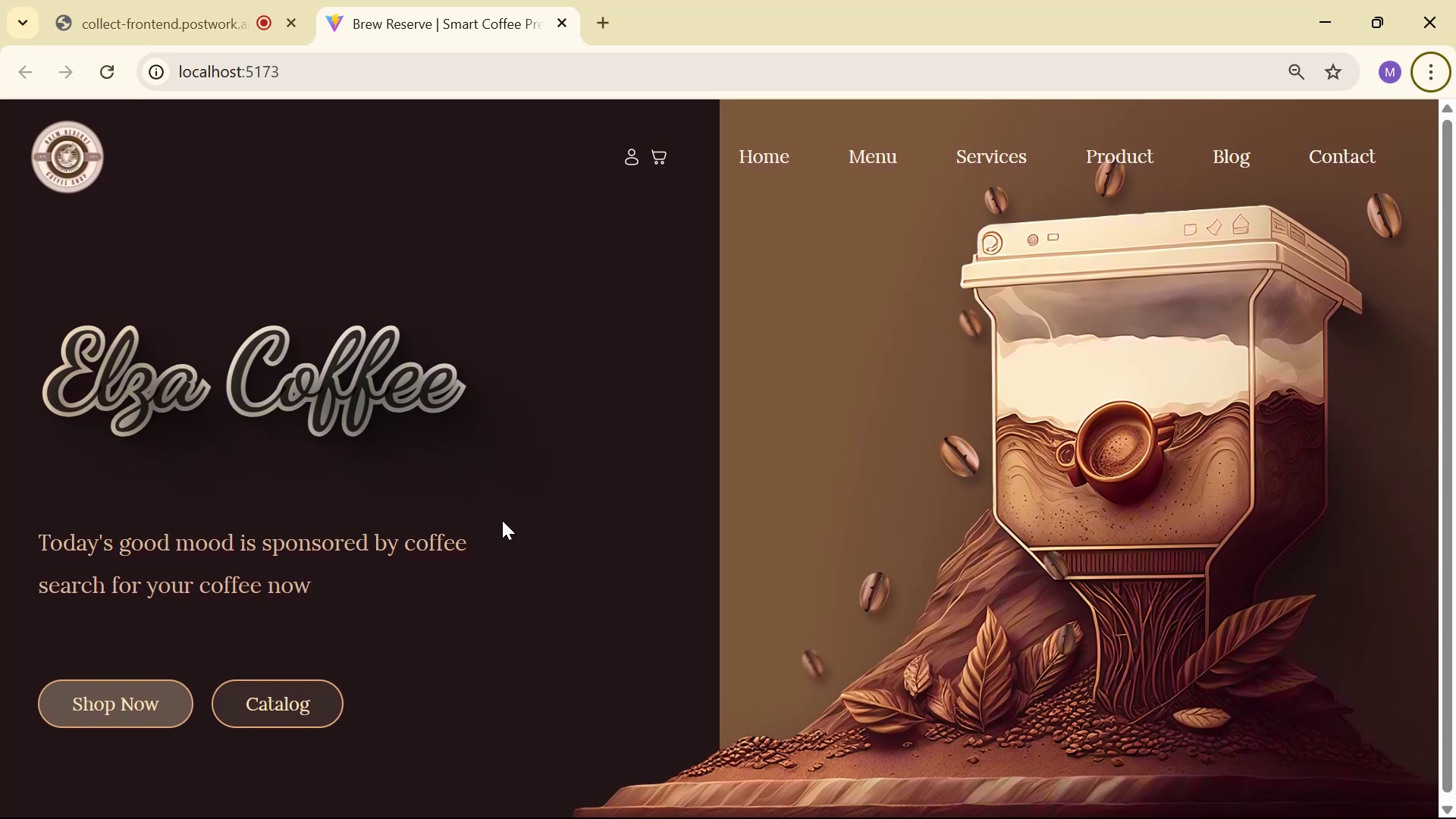 
key(Alt+Tab)
 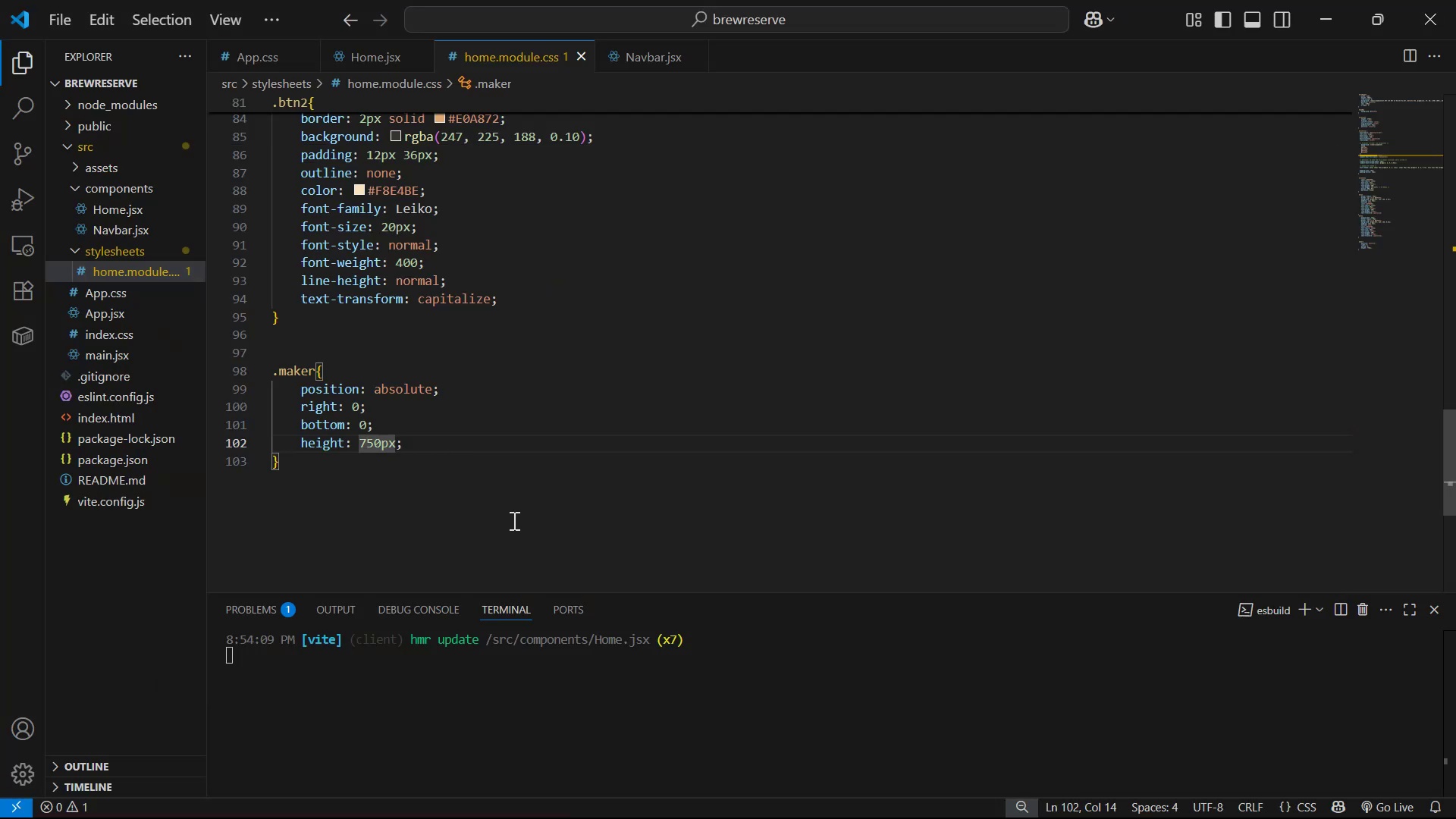 
key(ArrowRight)
 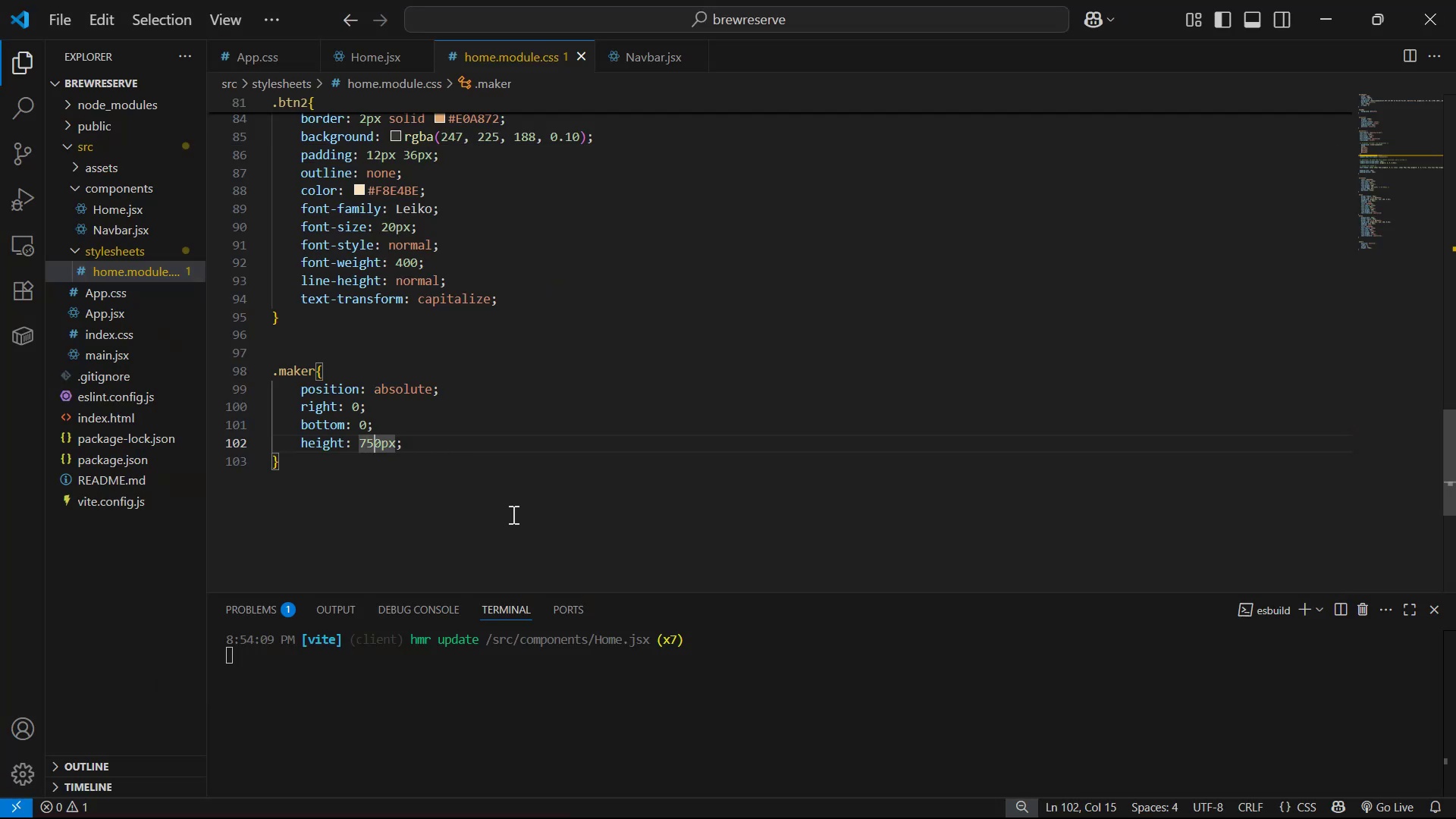 
key(Backspace)
 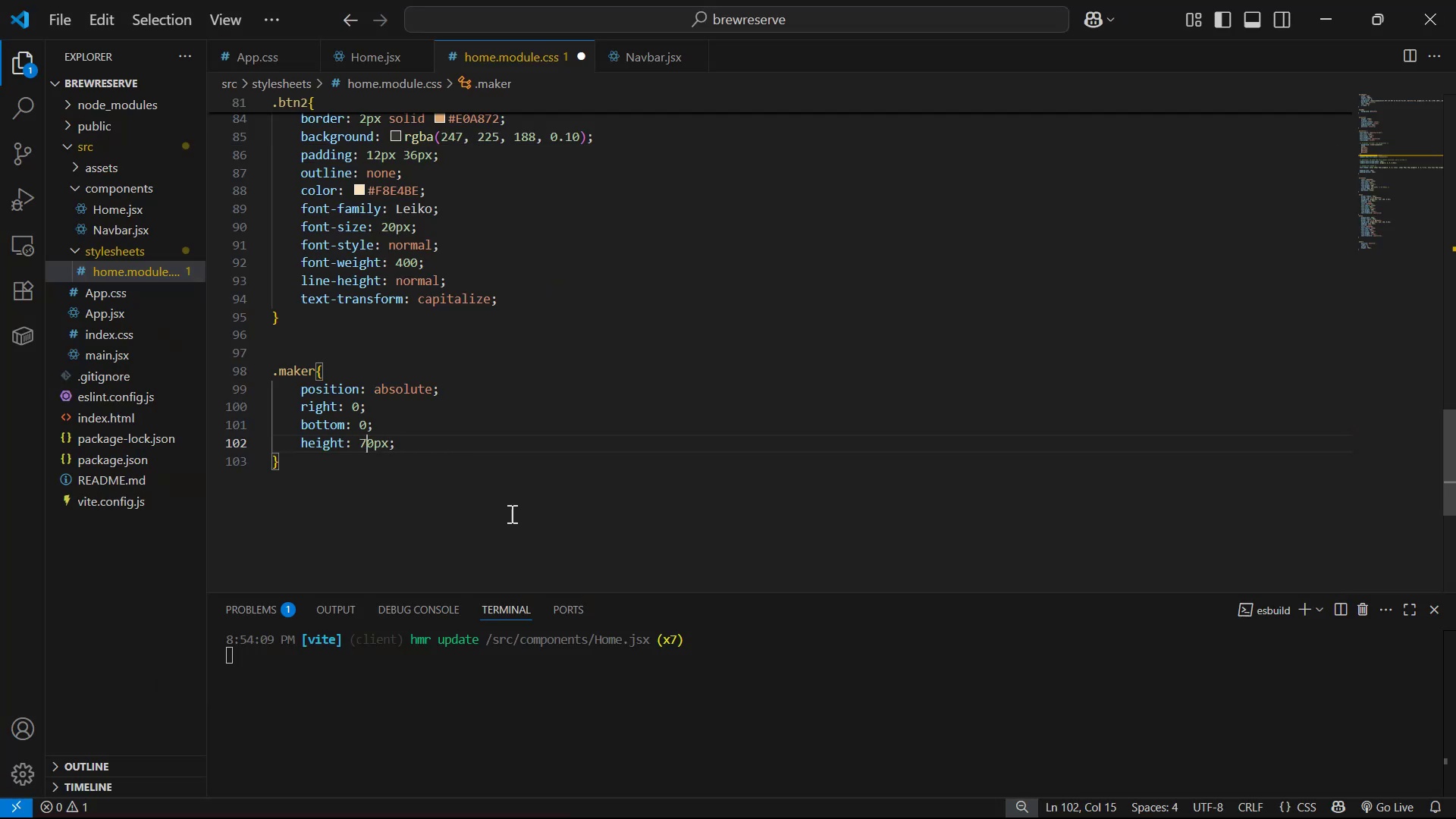 
key(2)
 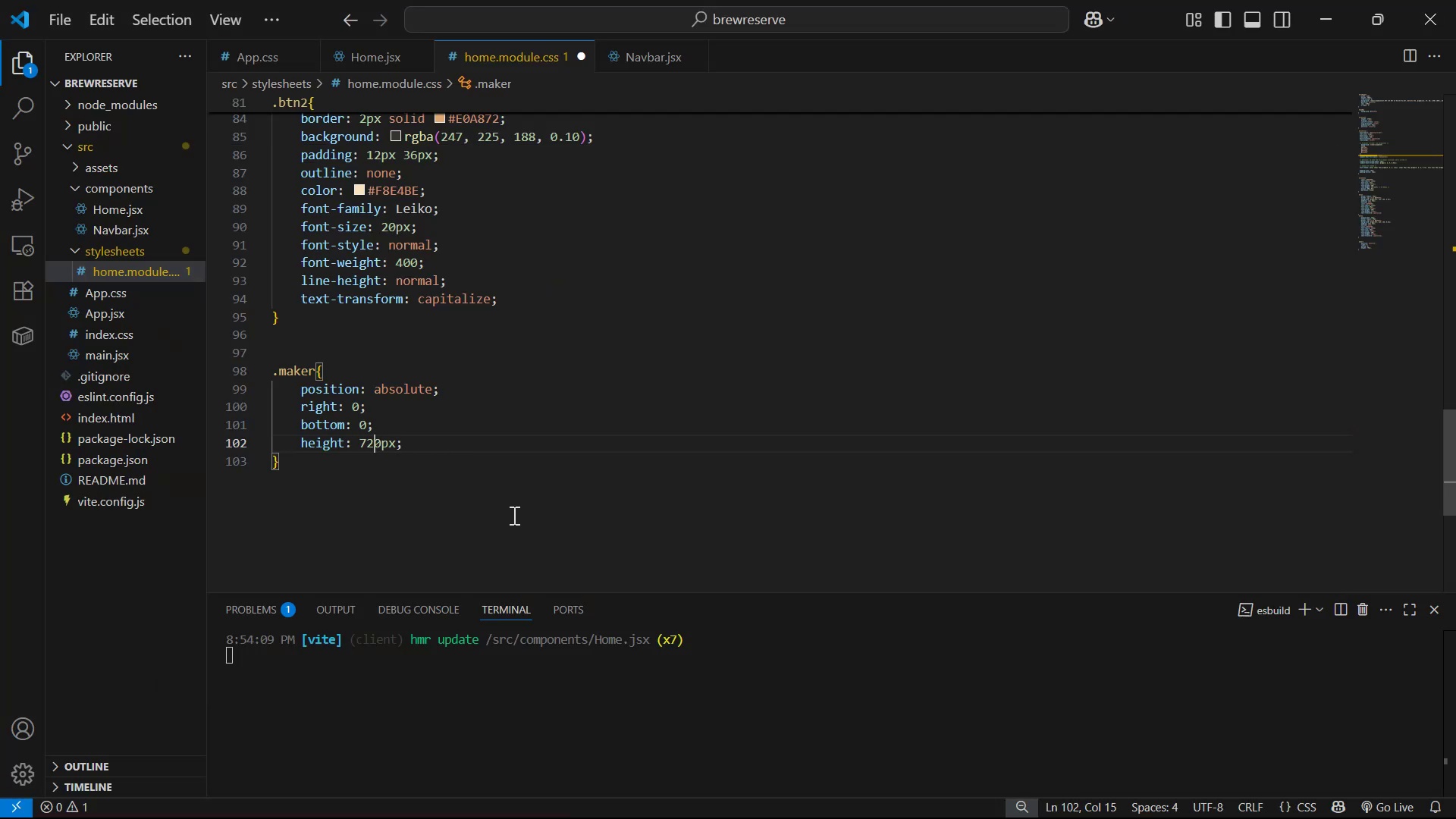 
key(Control+S)
 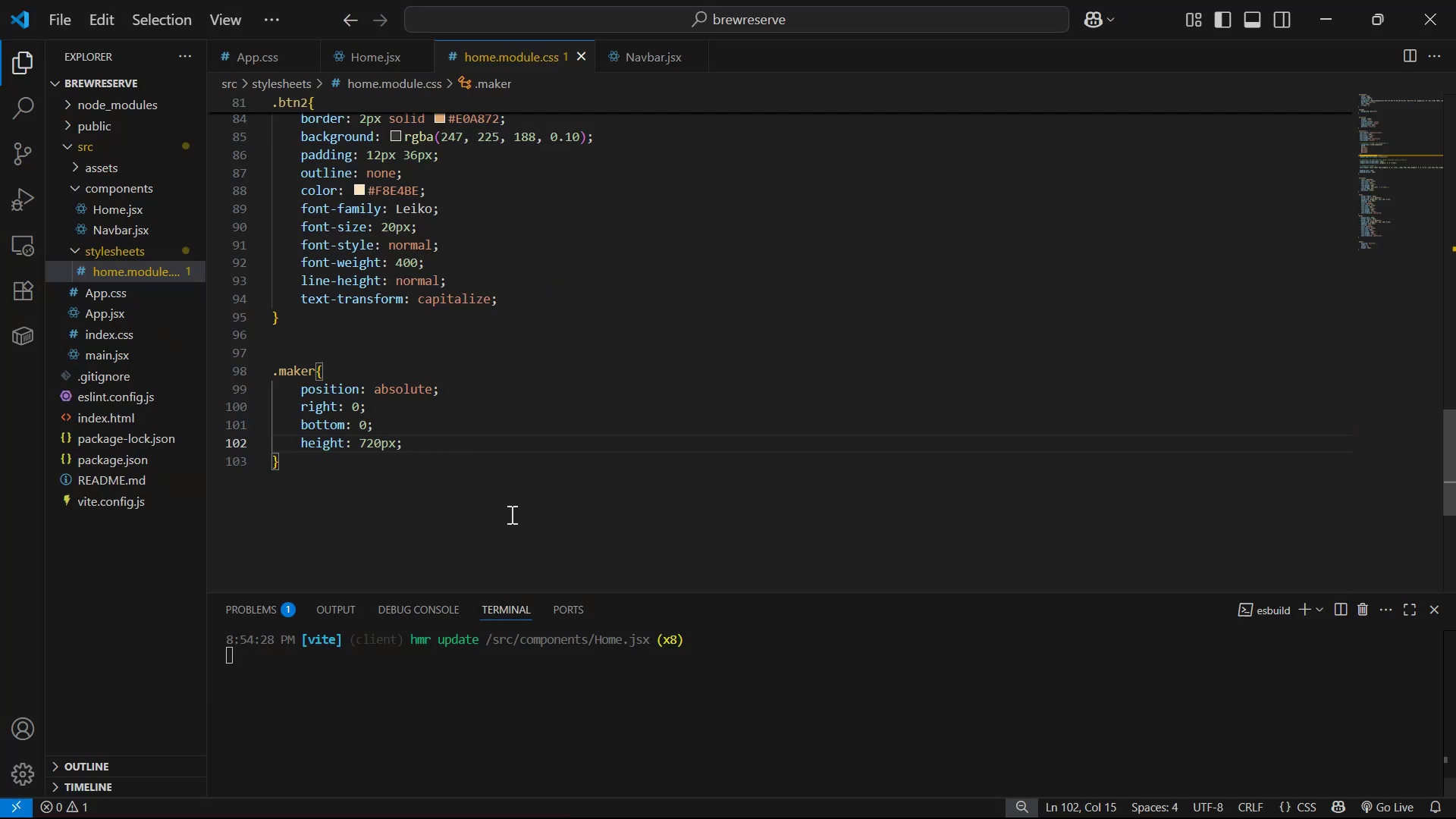 
key(Alt+AltLeft)
 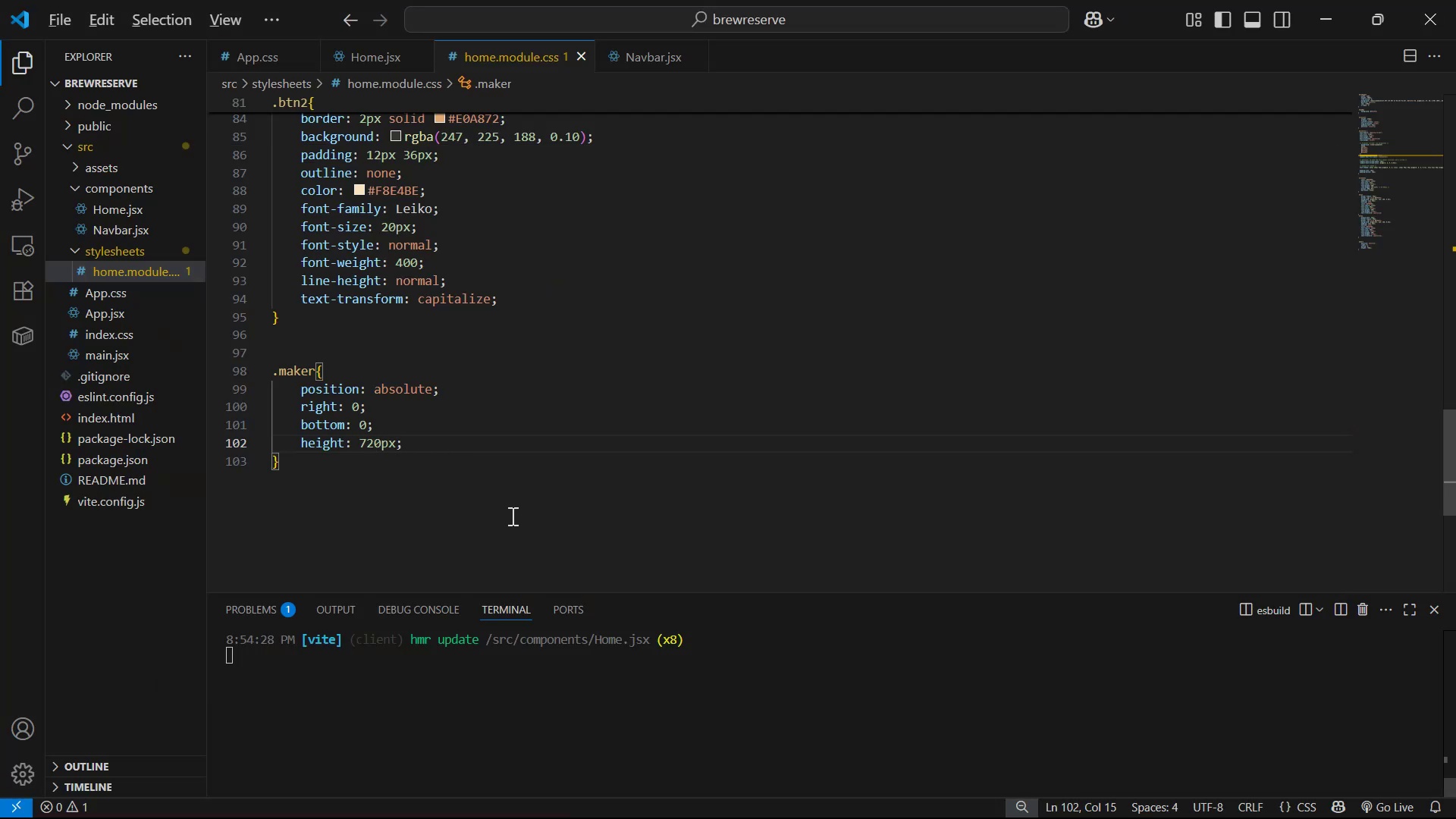 
key(Alt+Tab)
 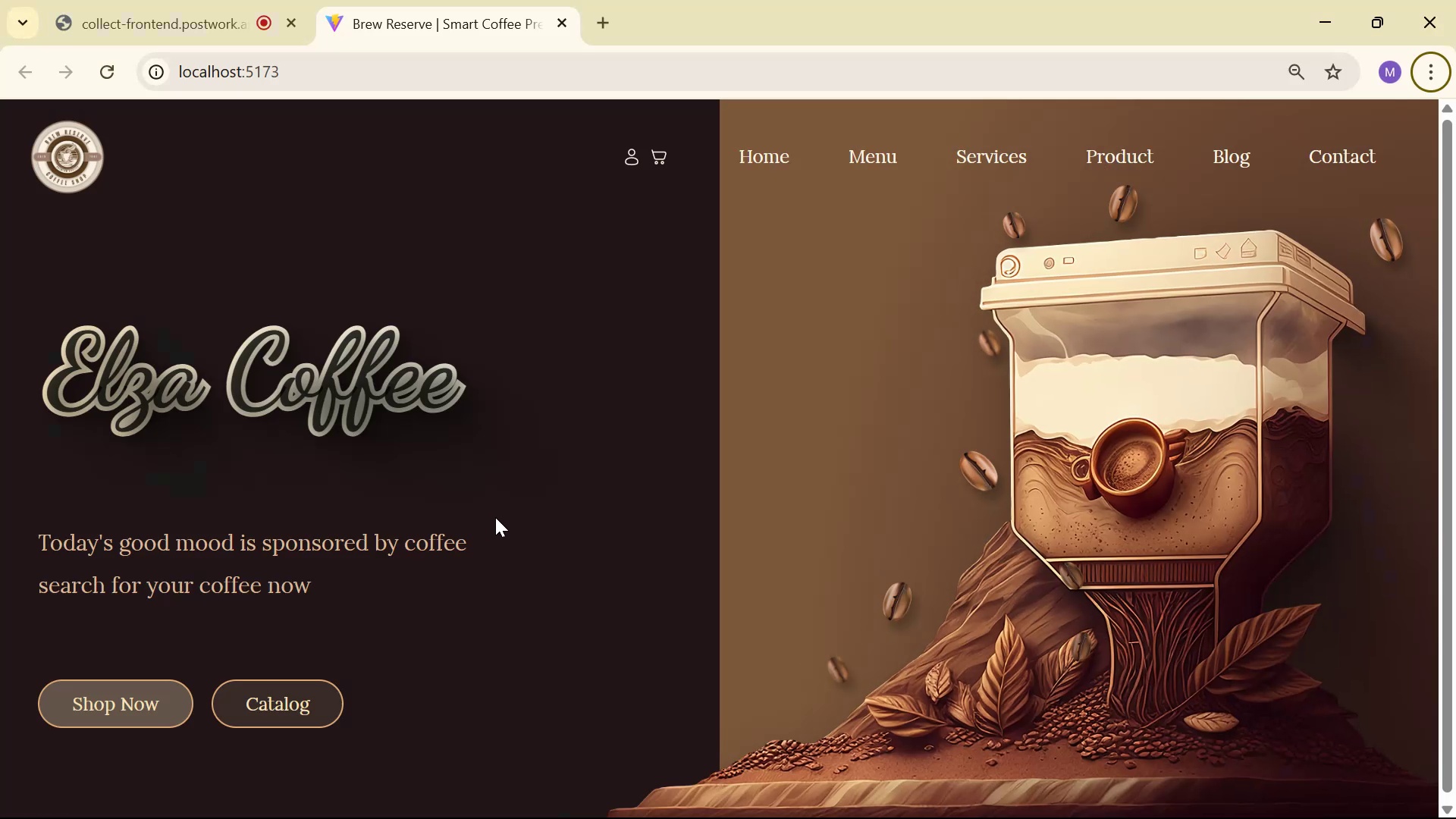 
scroll: coordinate [472, 541], scroll_direction: none, amount: 0.0
 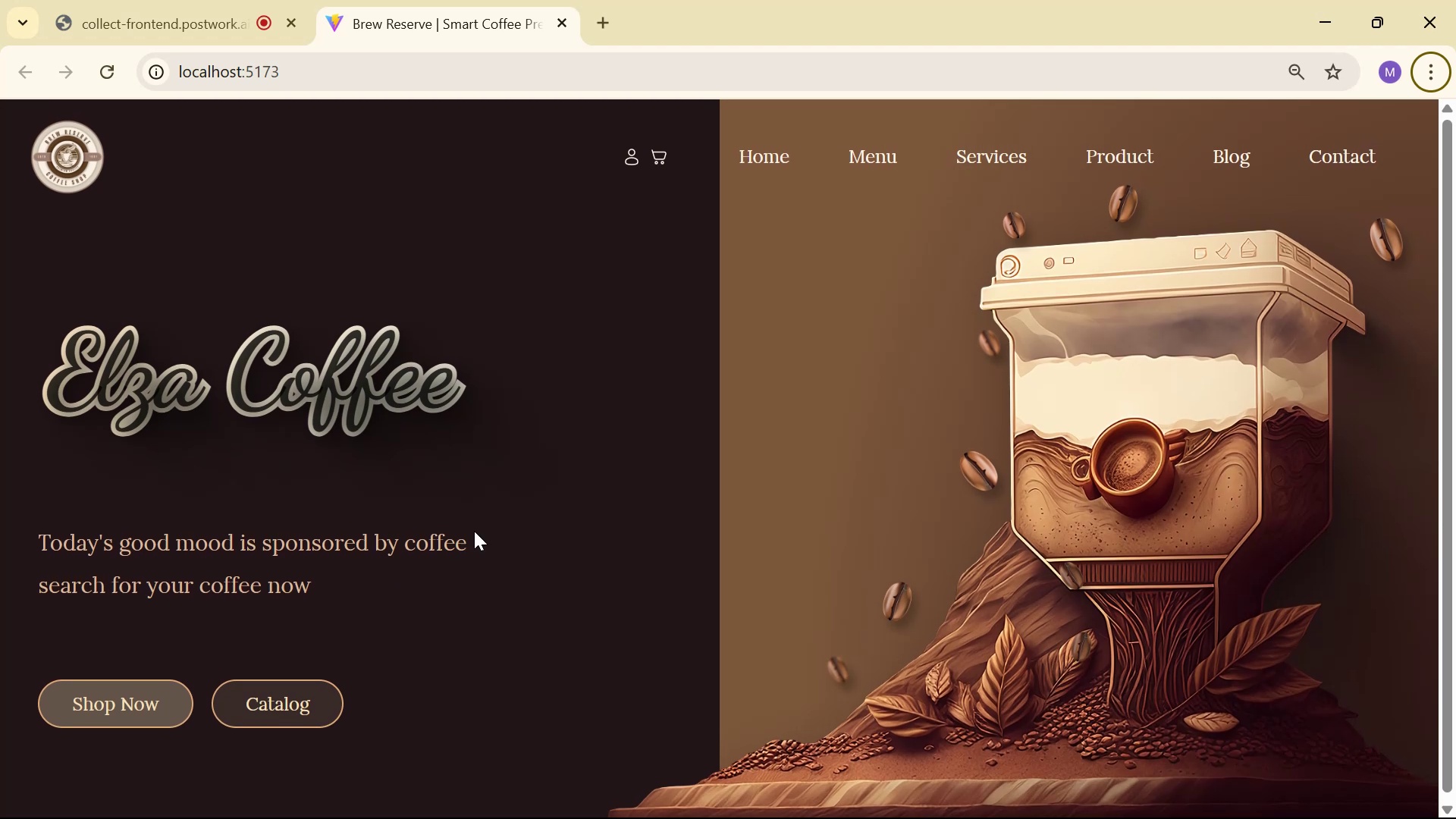 
key(Alt+AltLeft)
 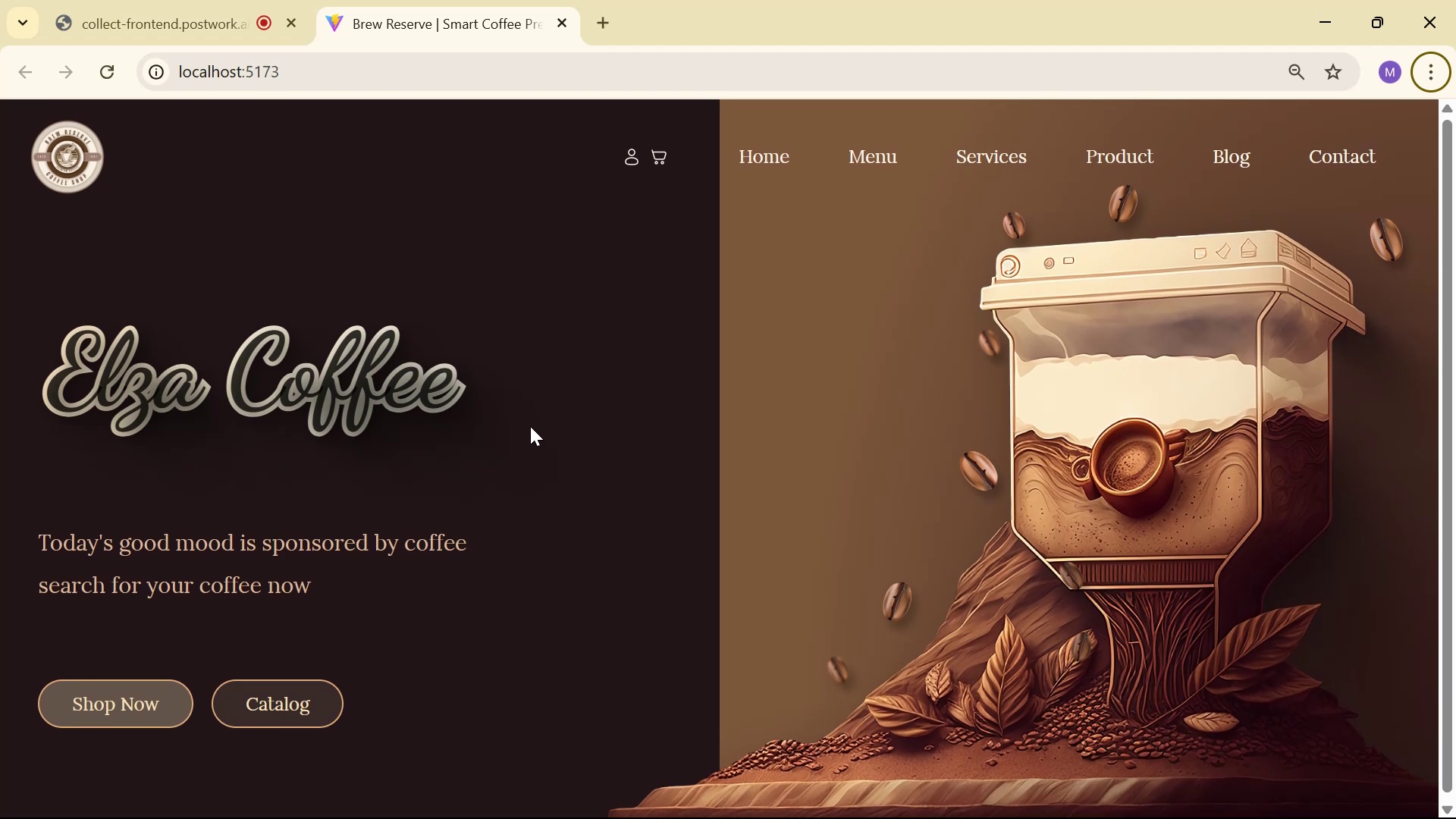 
key(Alt+Tab)
 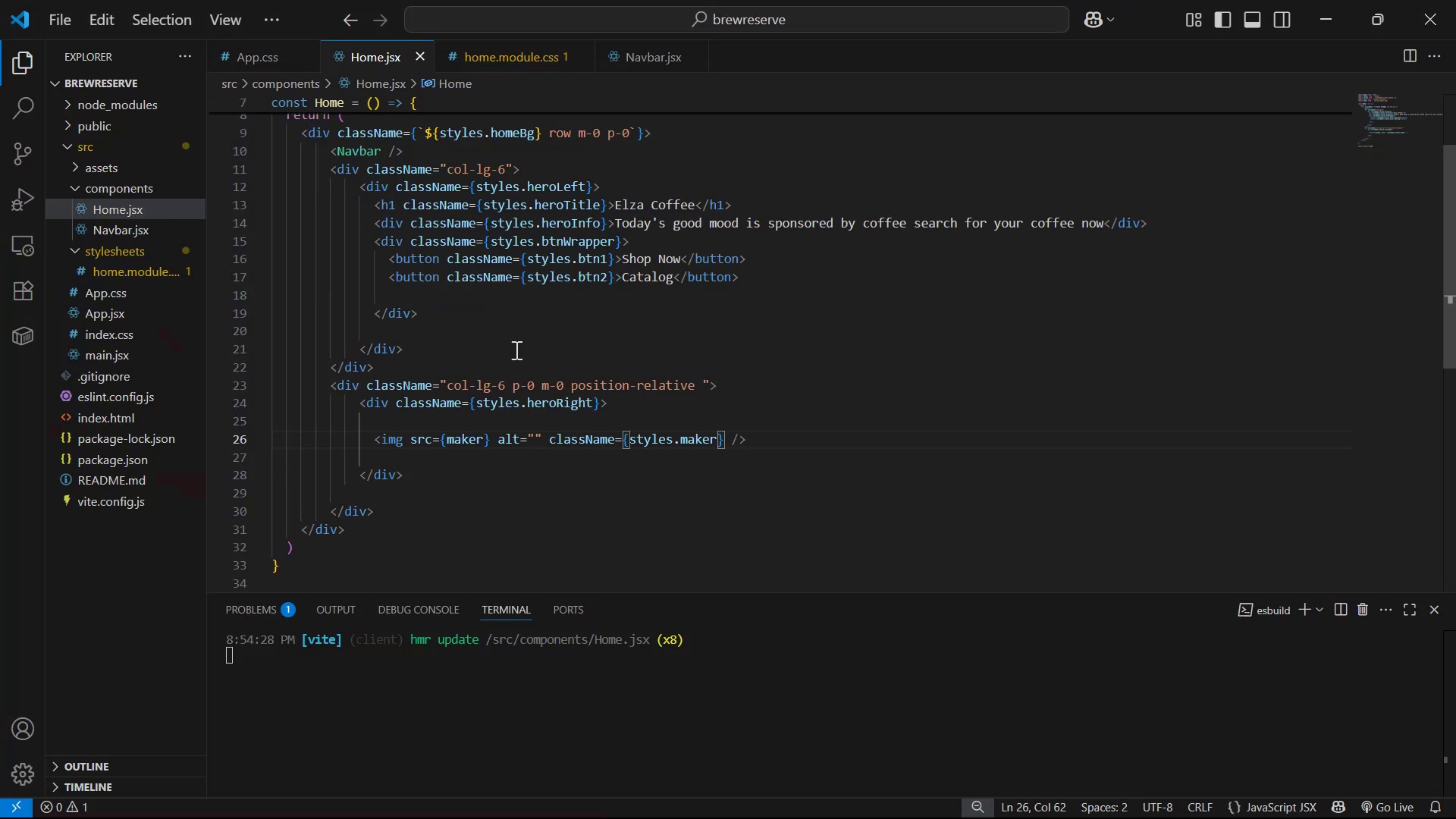 
double_click([500, 314])
 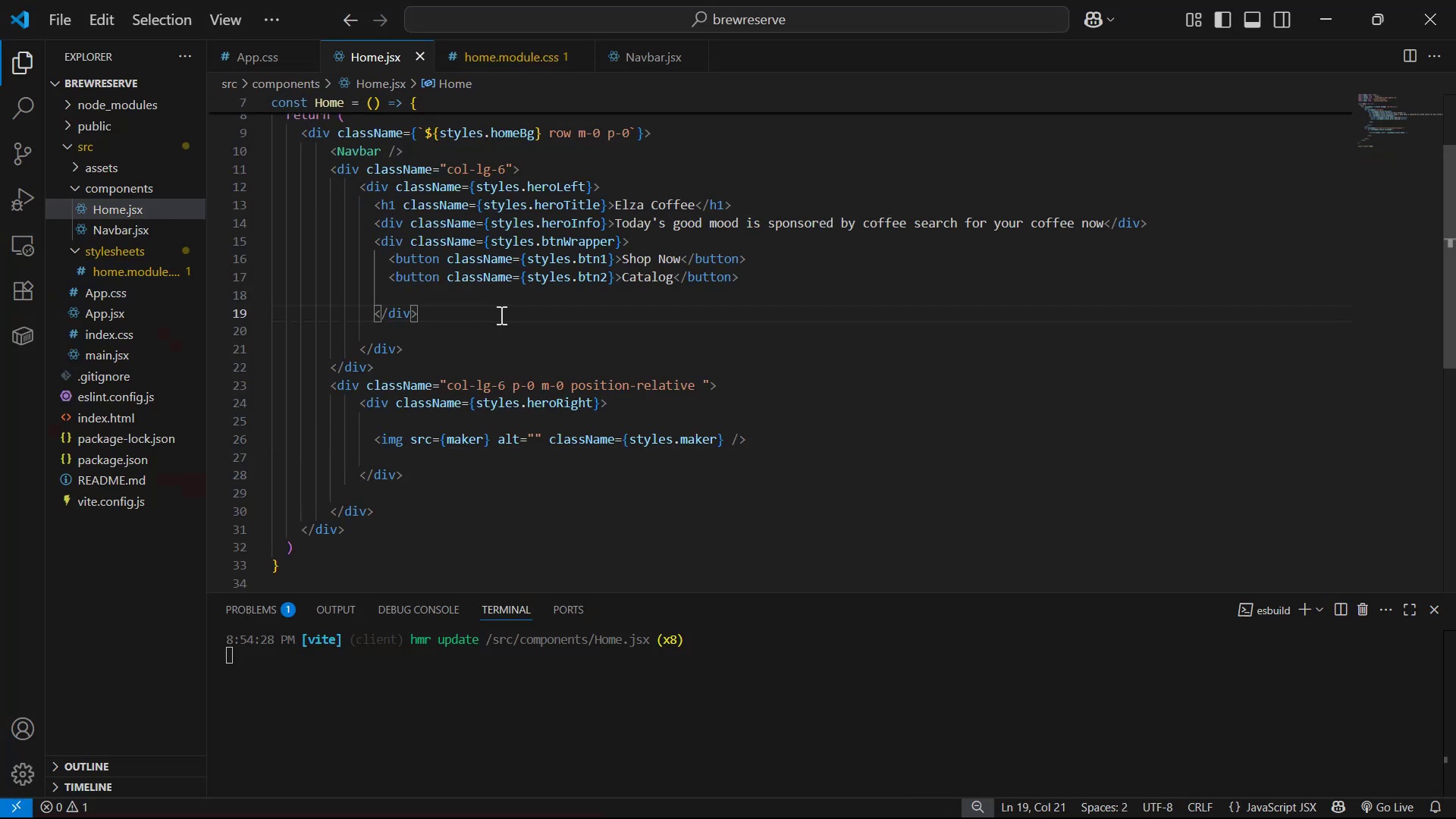 
key(Enter)
 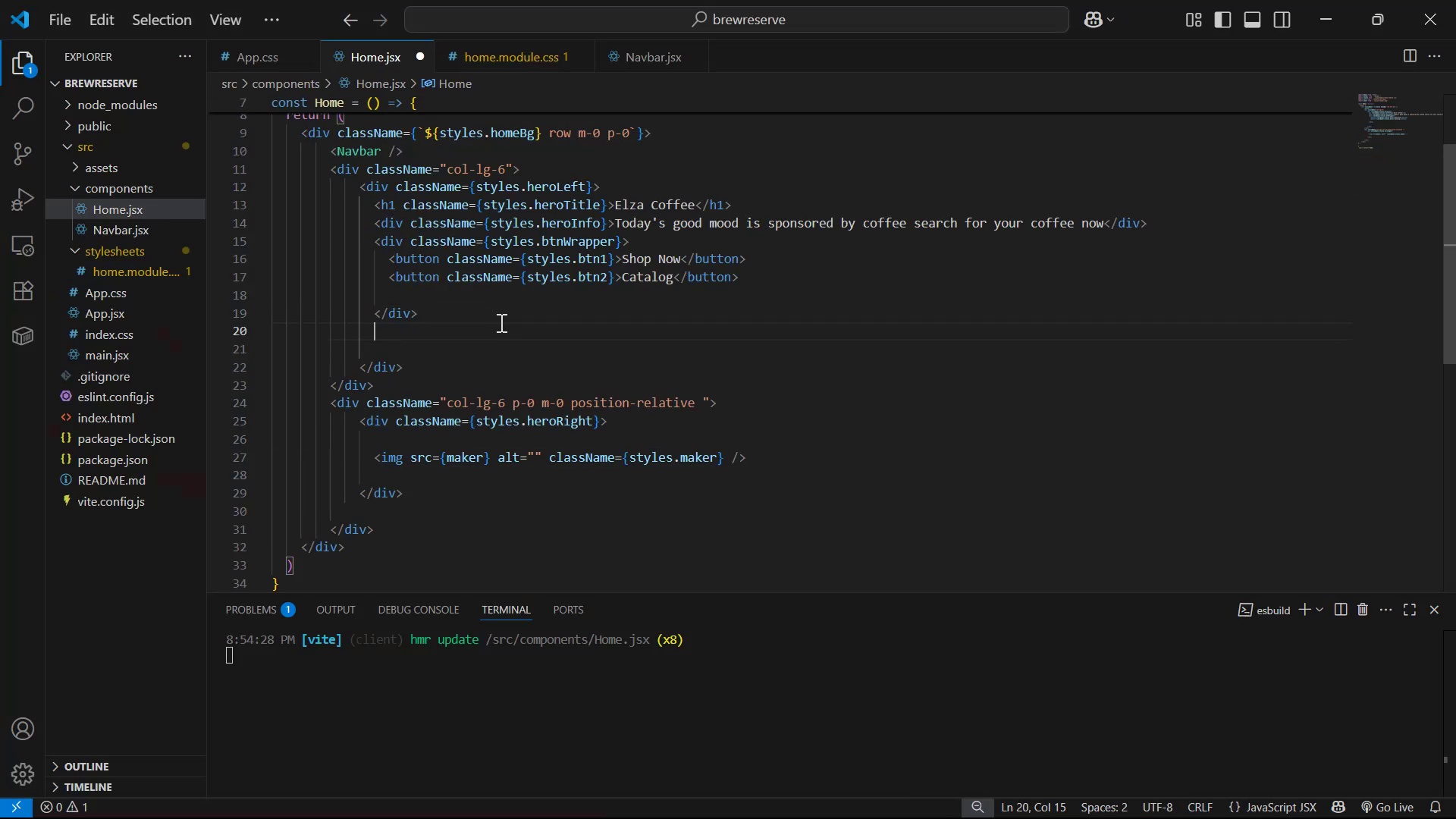 
key(Enter)
 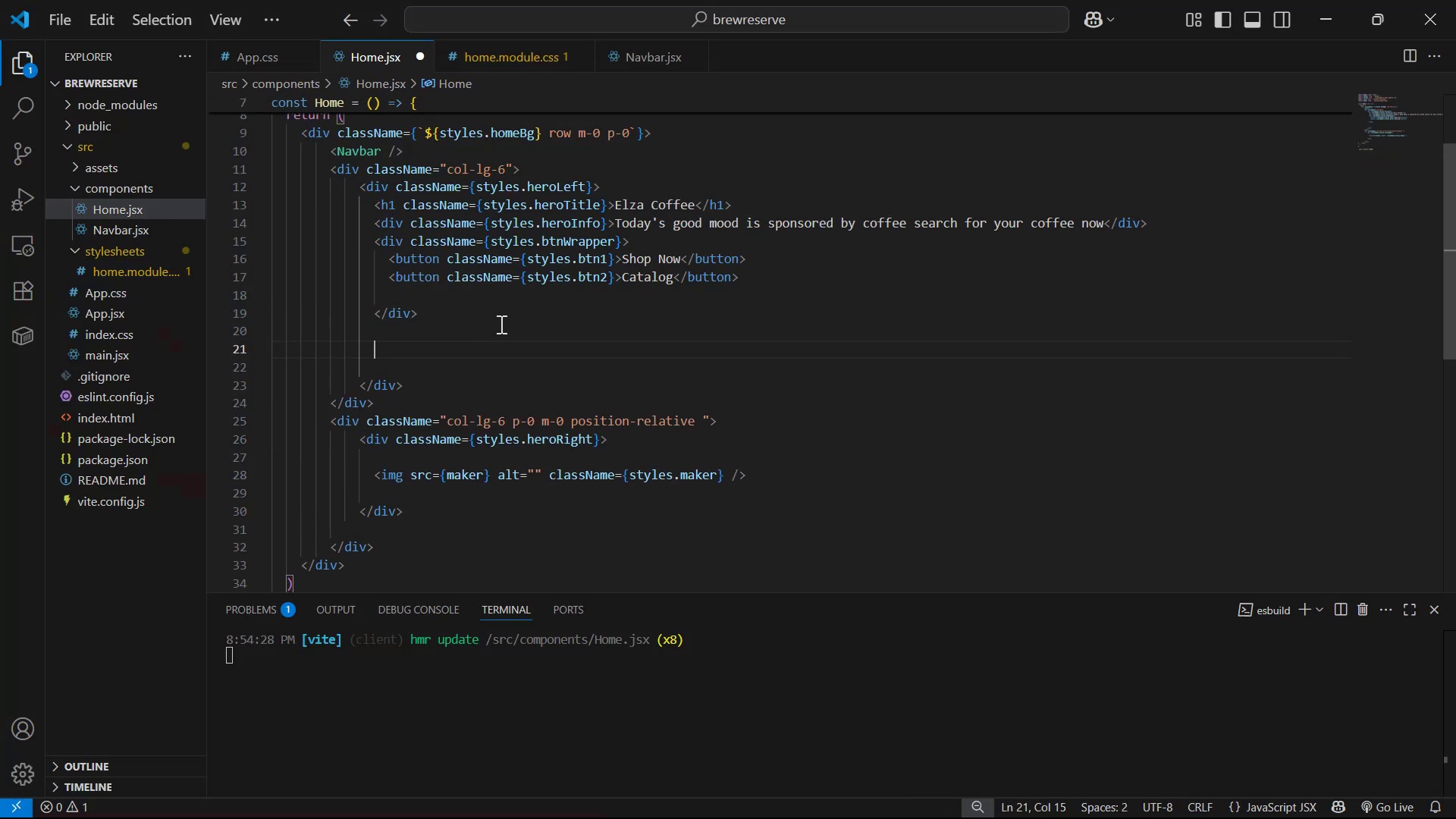 
type(im)
 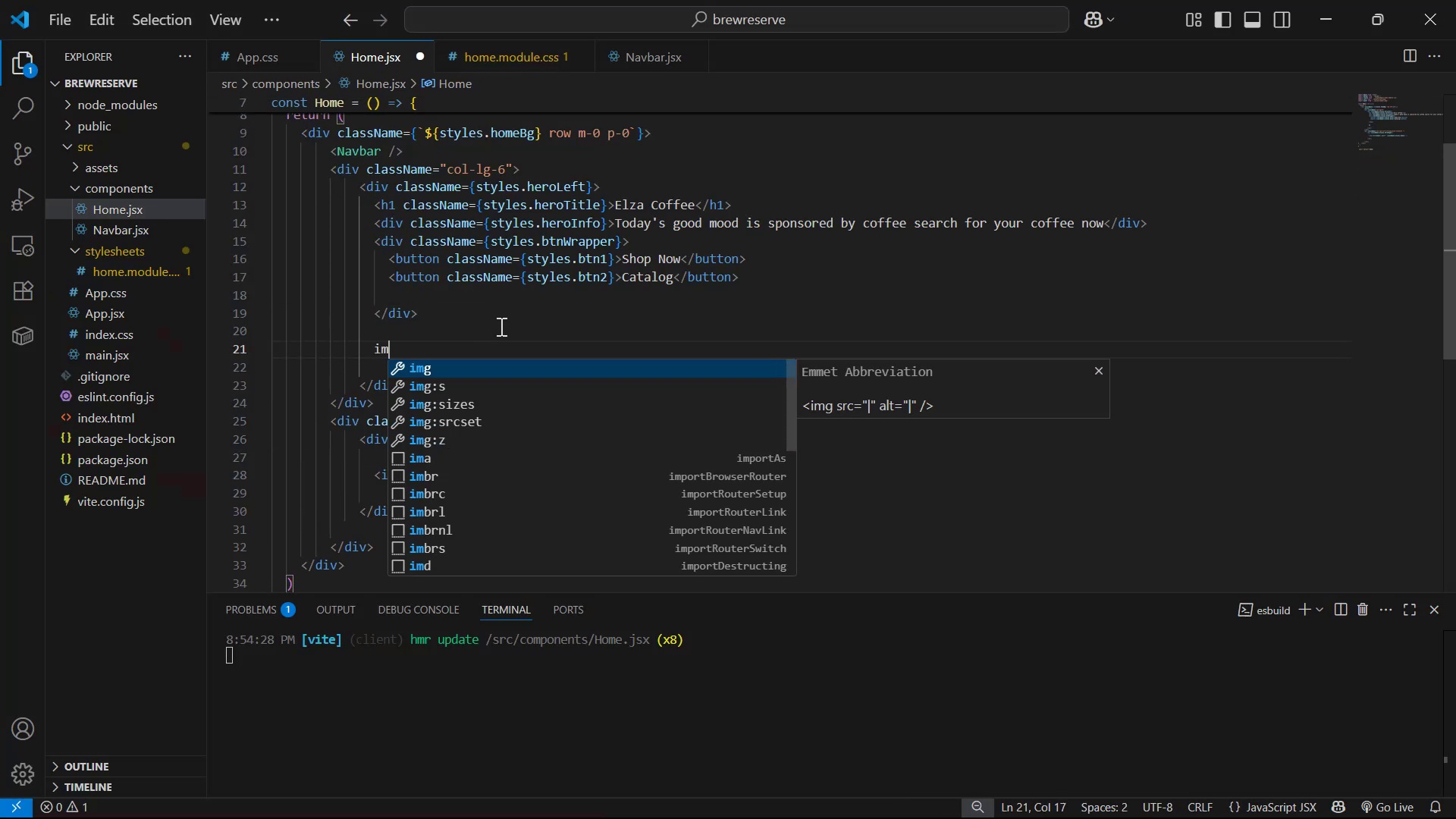 
key(Enter)
 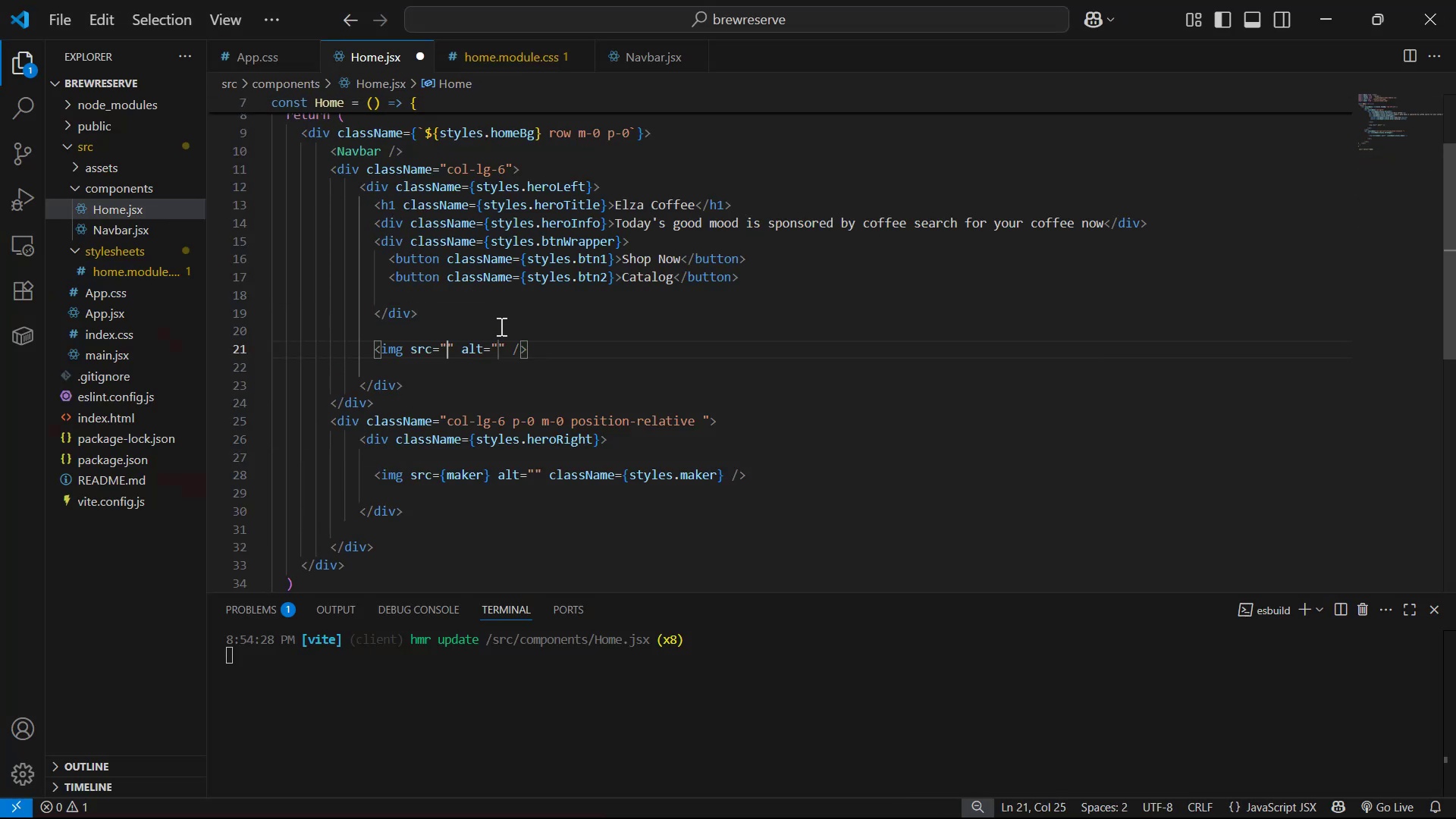 
key(ArrowRight)
 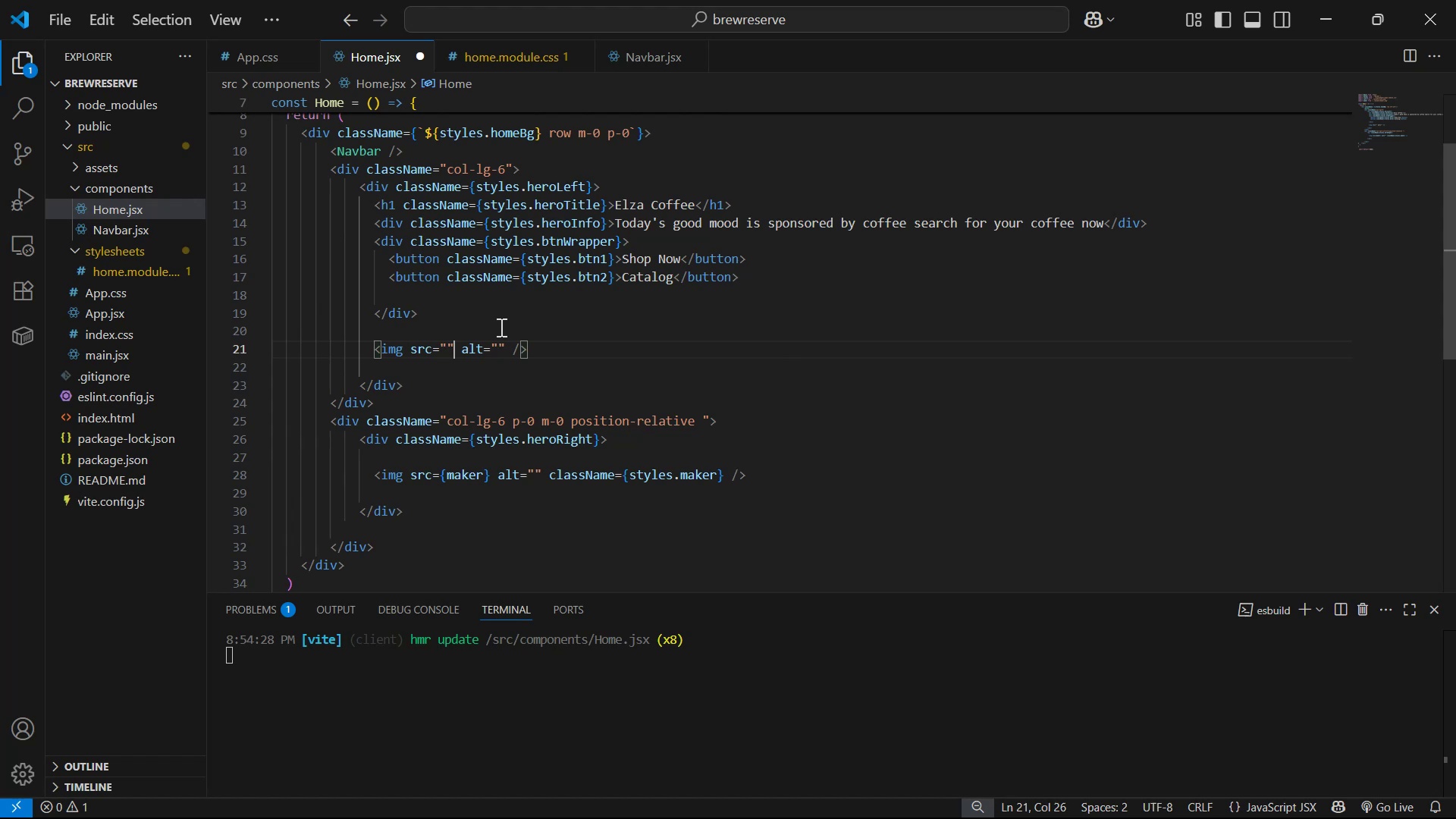 
key(Backspace)
key(Backspace)
type({ca)
 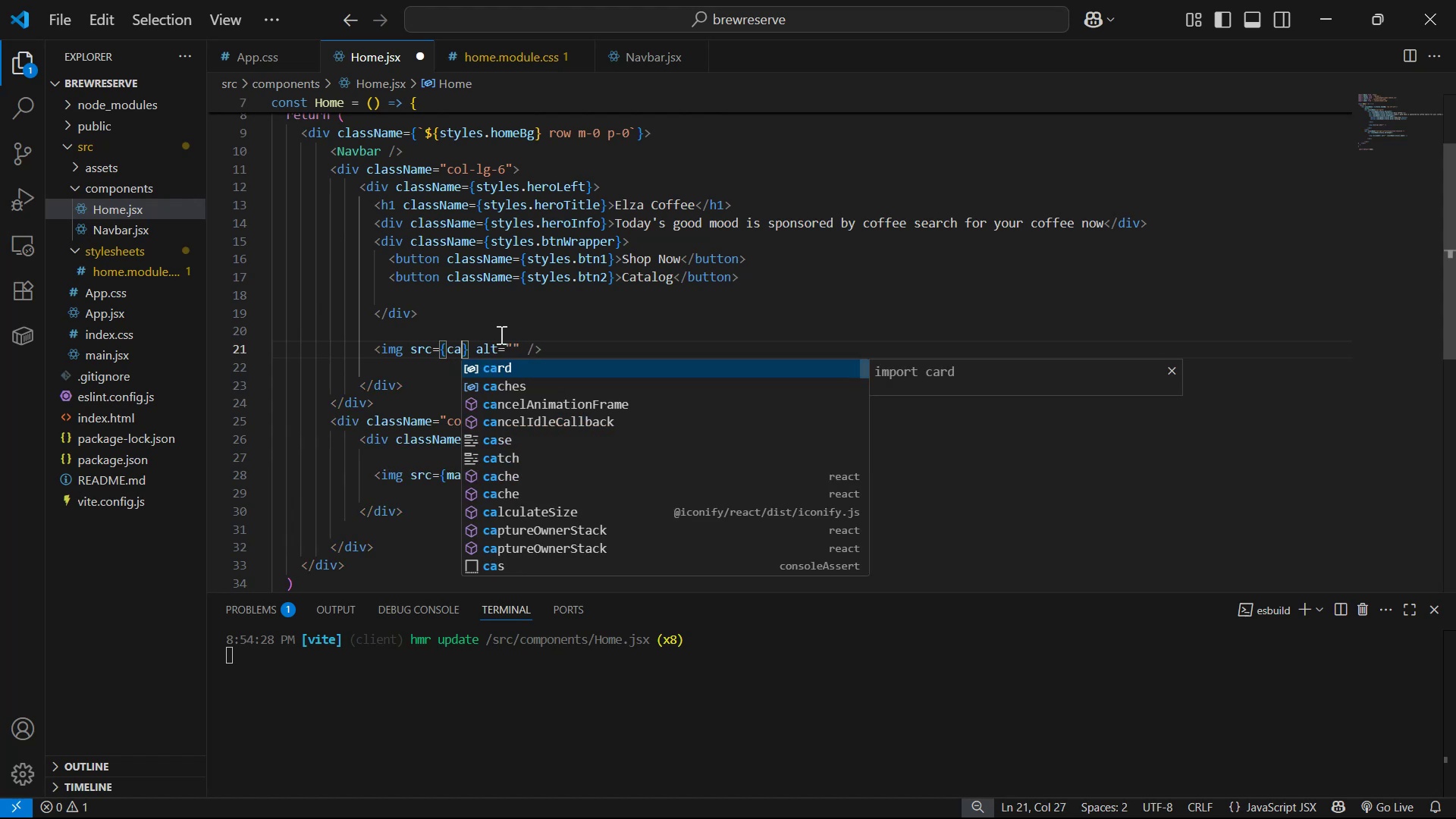 
key(Enter)
 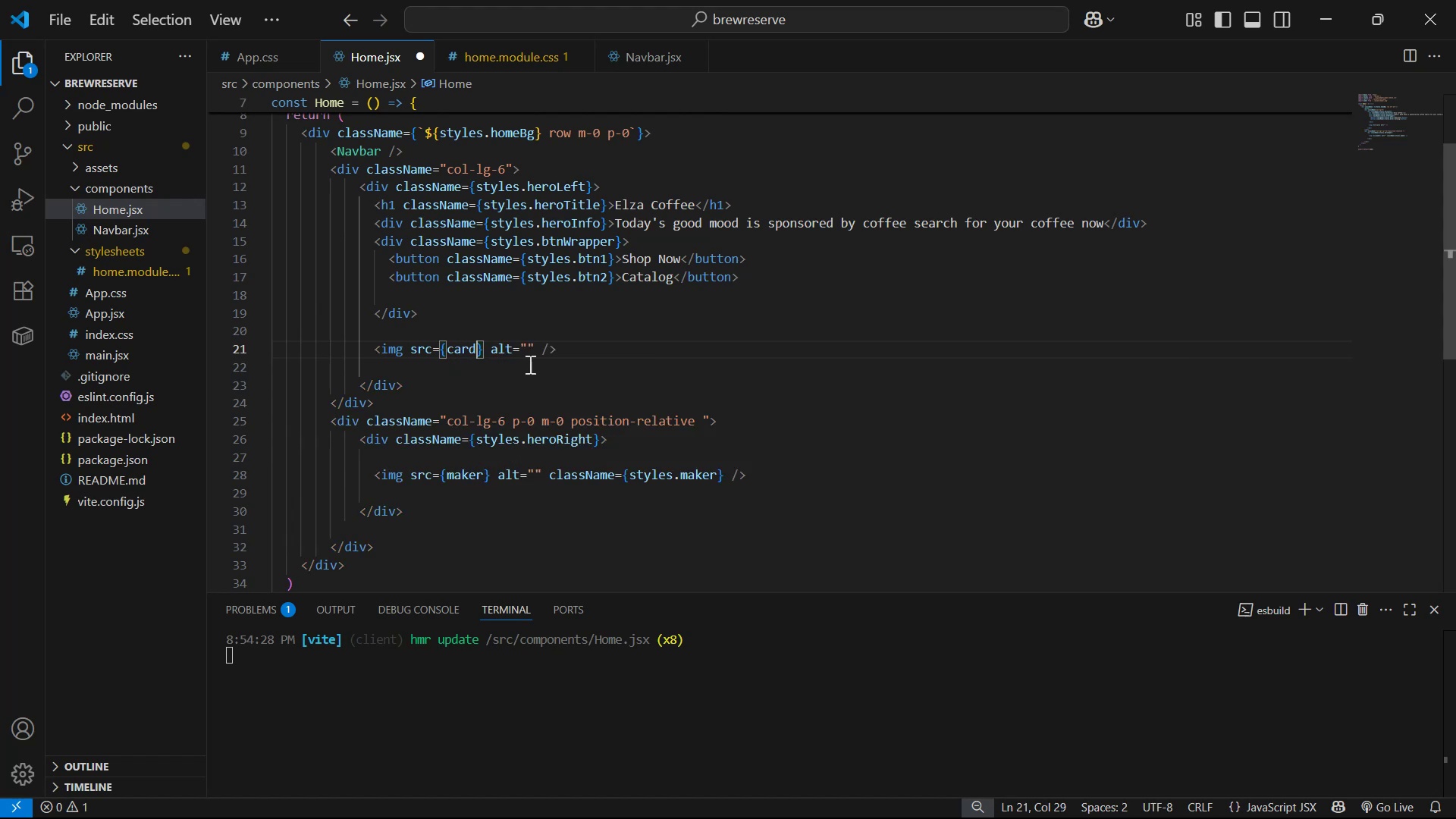 
left_click([539, 349])
 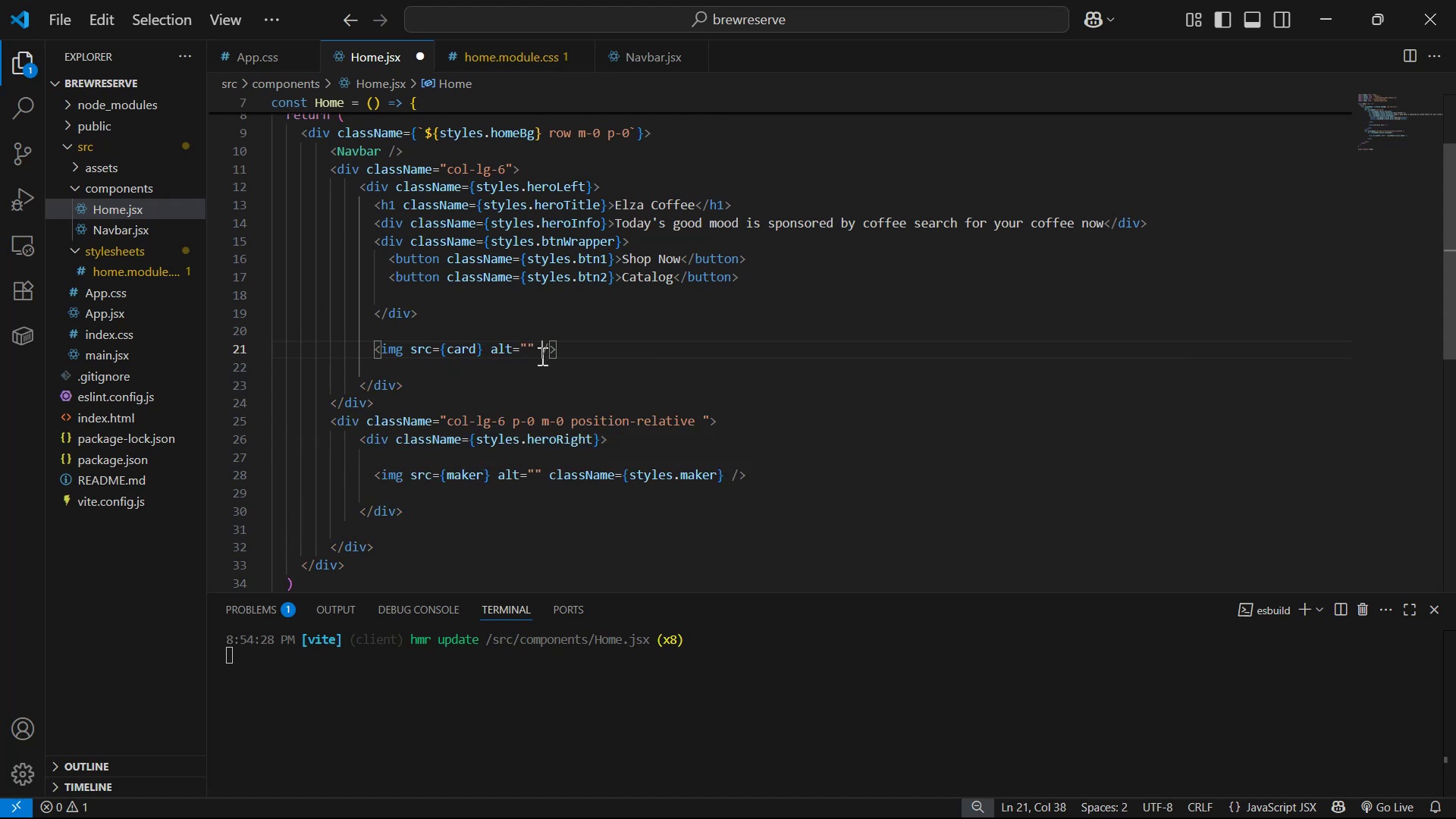 
type( cla)
 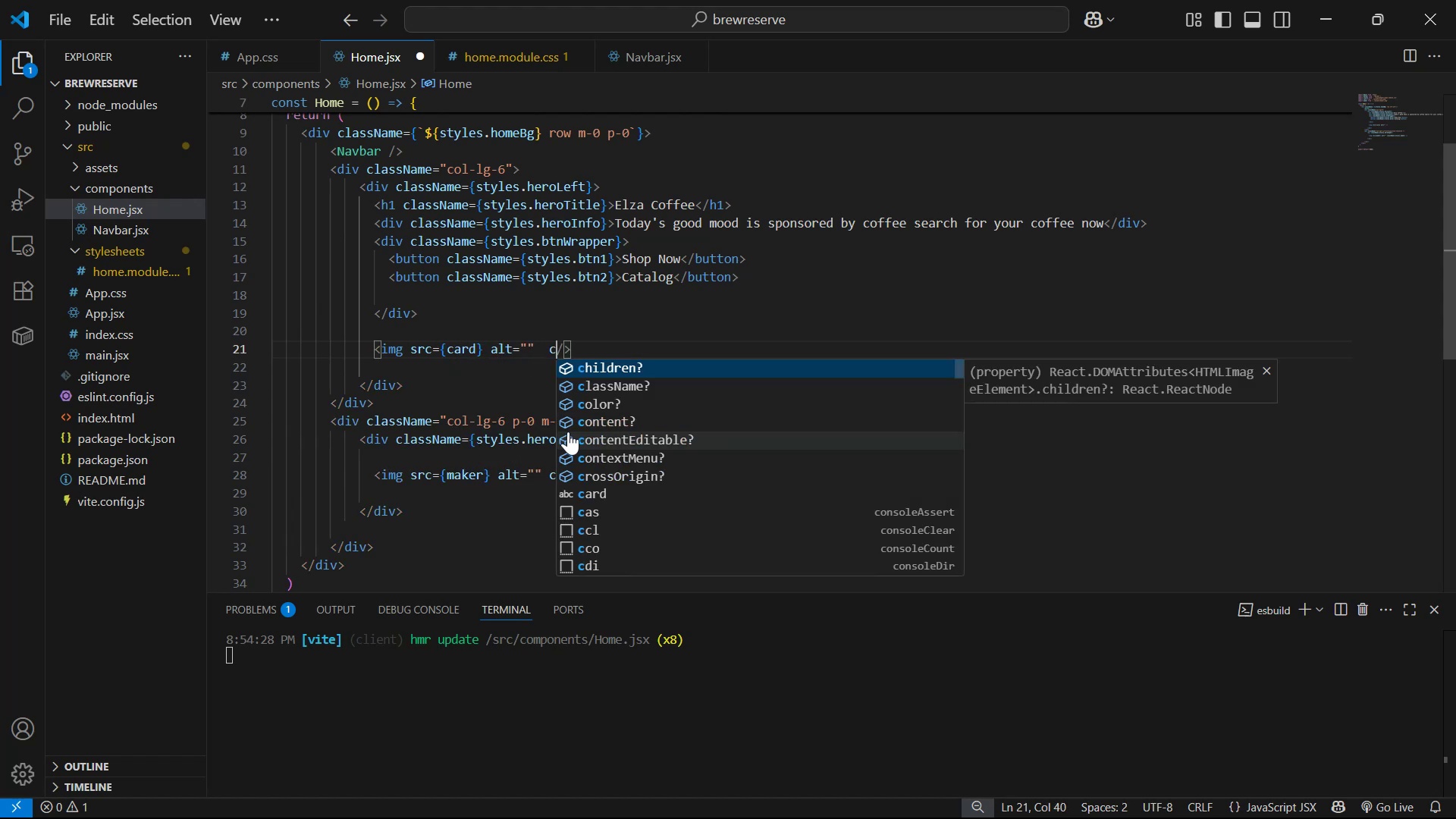 
key(Enter)
 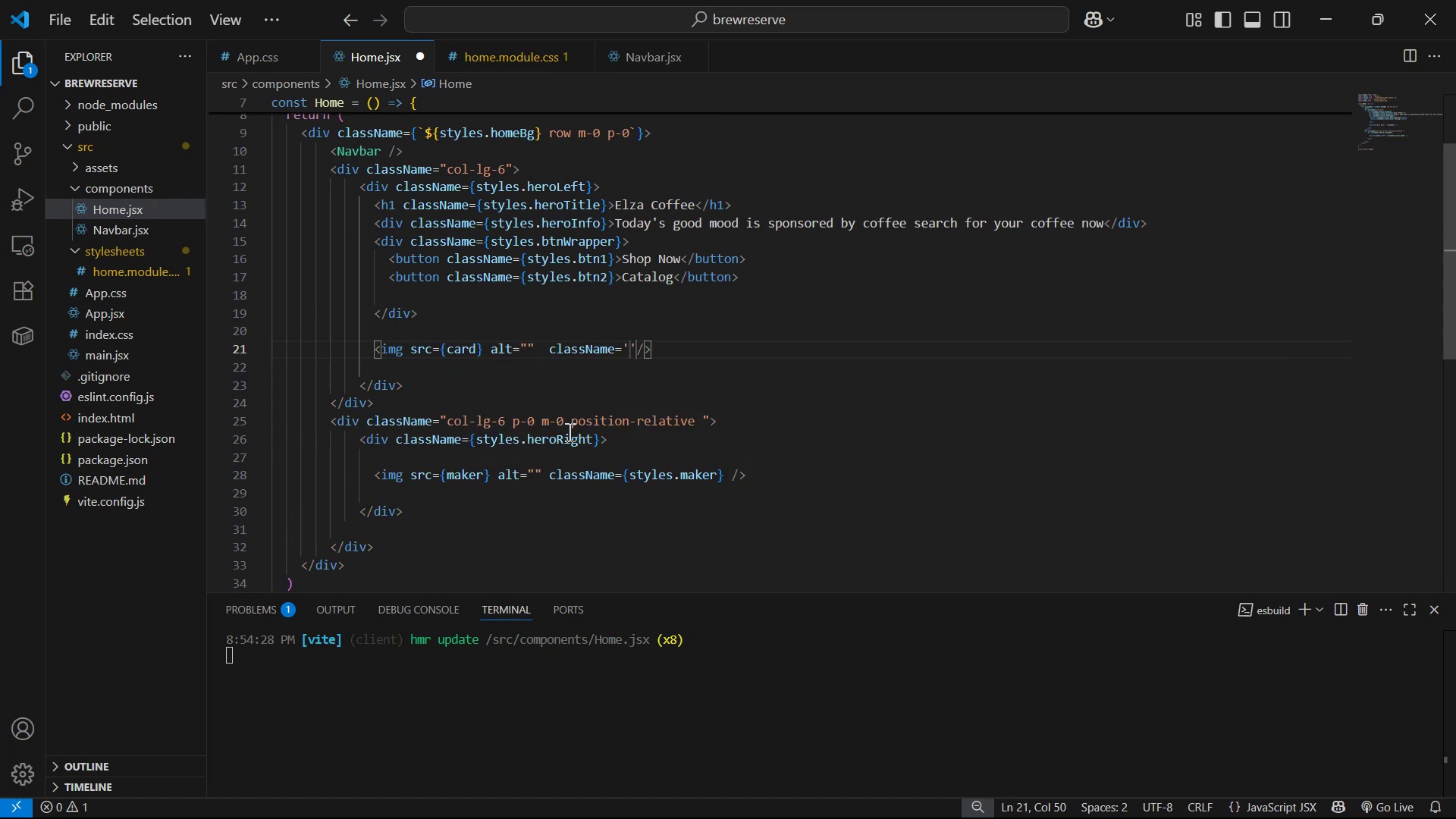 
key(ArrowRight)
 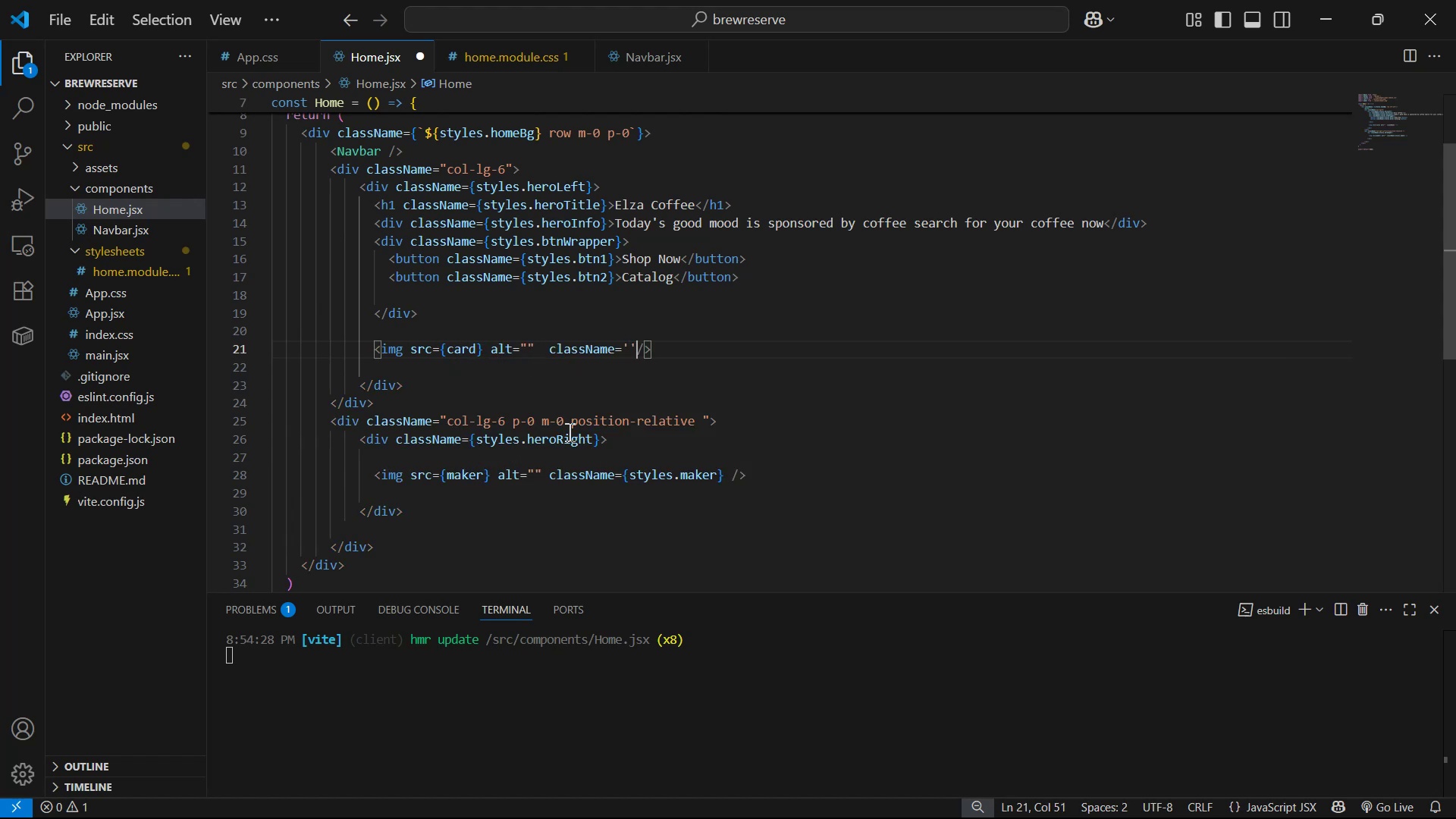 
key(Backspace)
key(Backspace)
type({sty)
 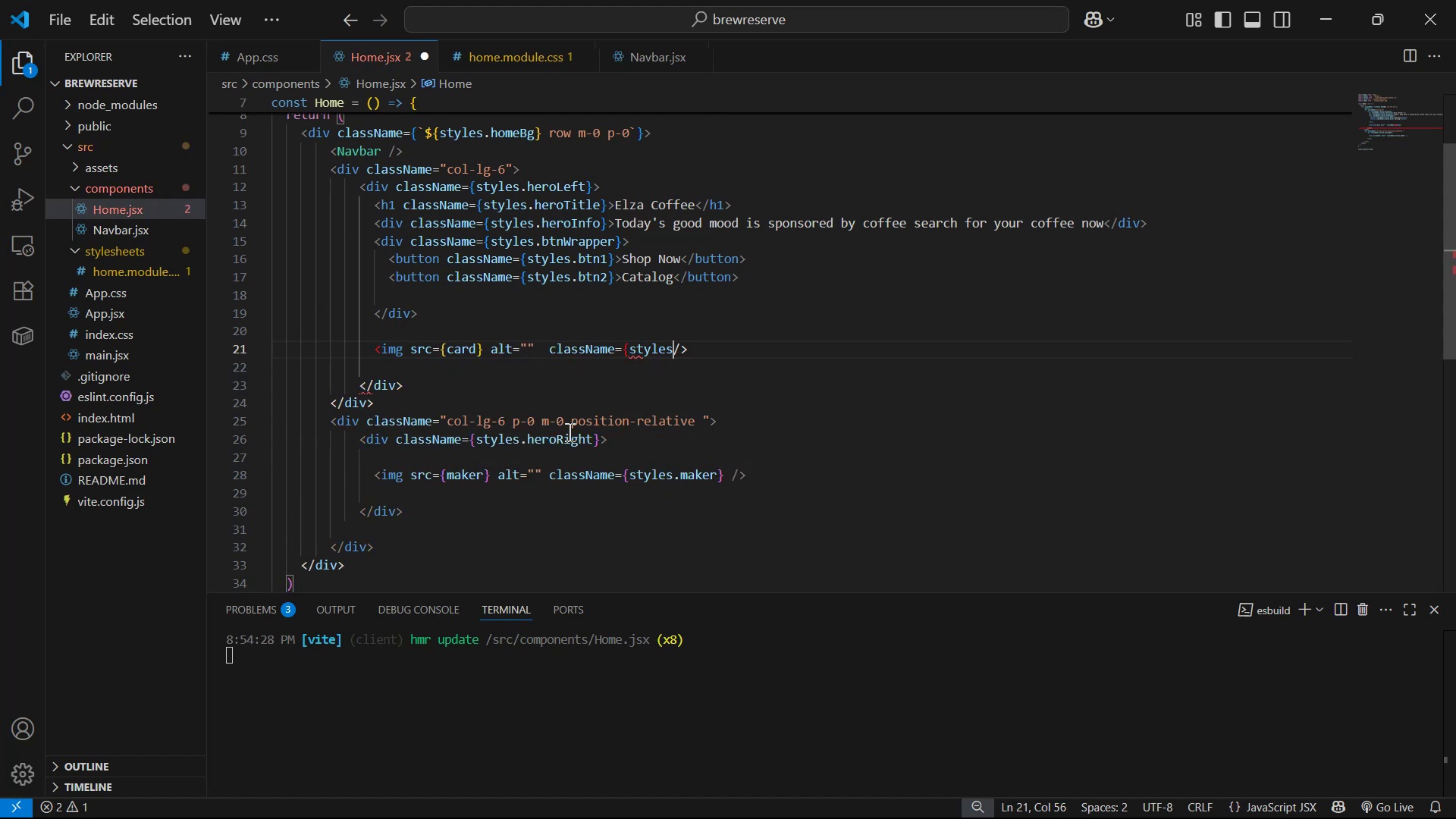 
 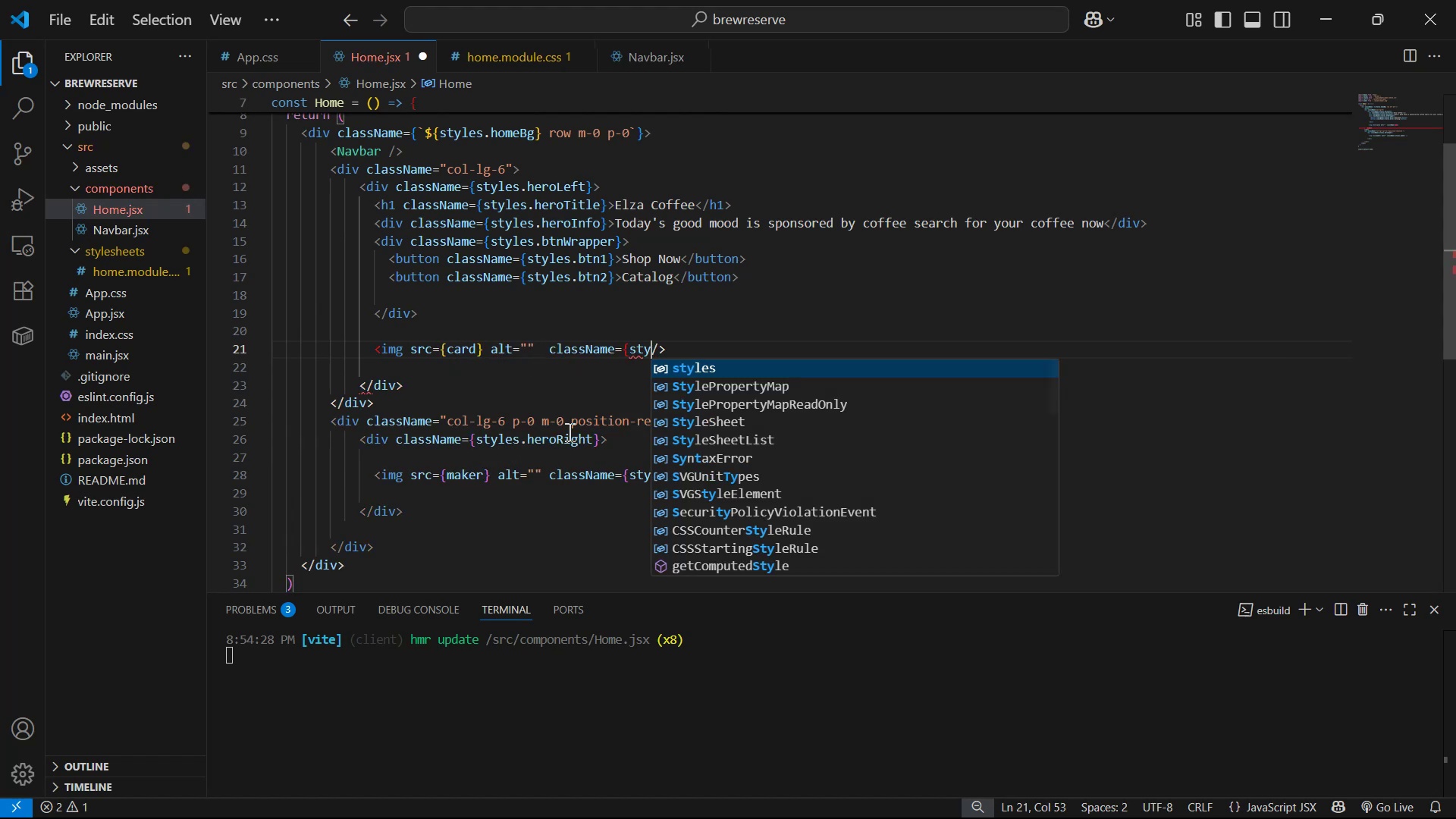 
key(Enter)
 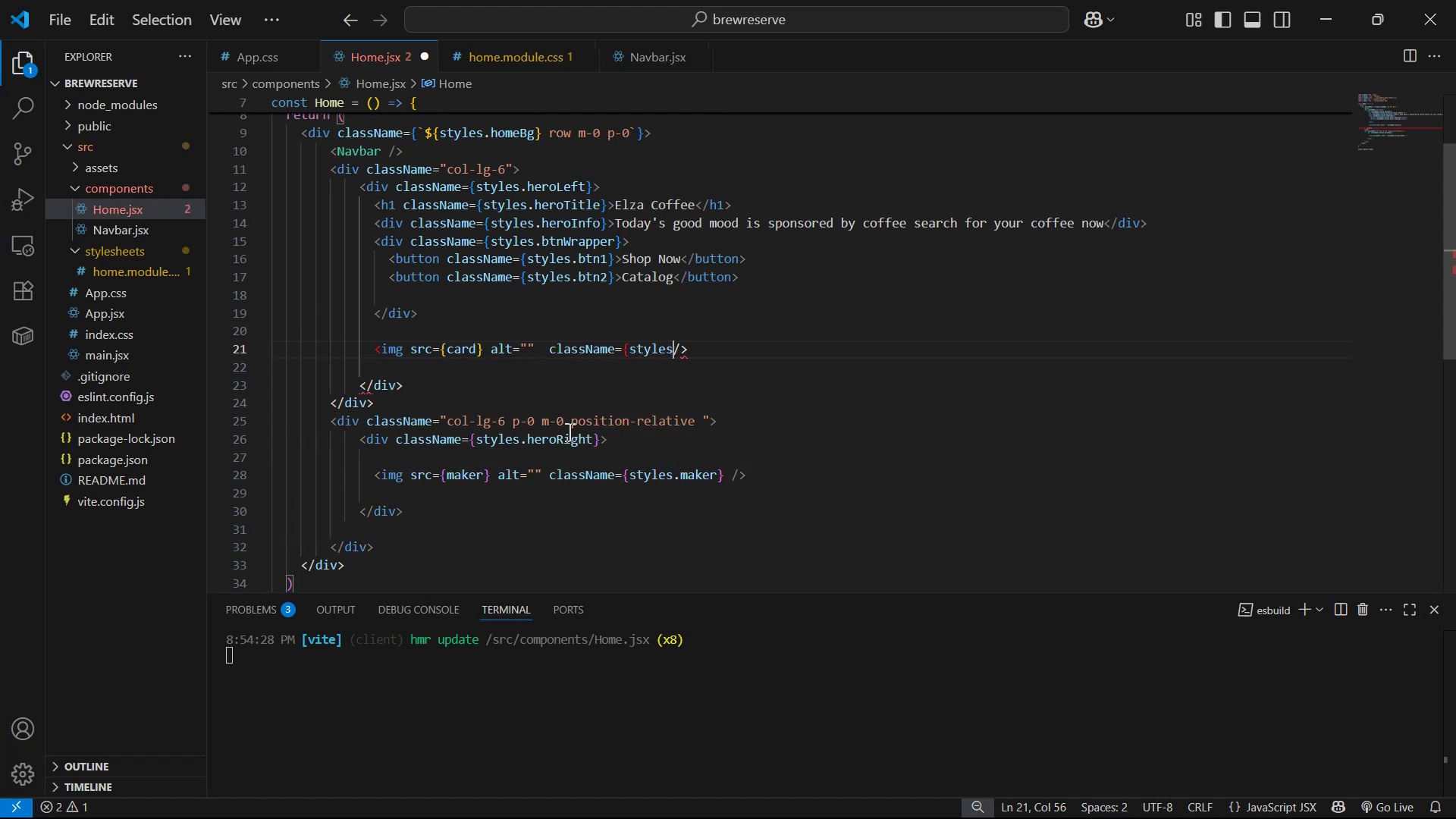 
key(Shift+BracketRight)
 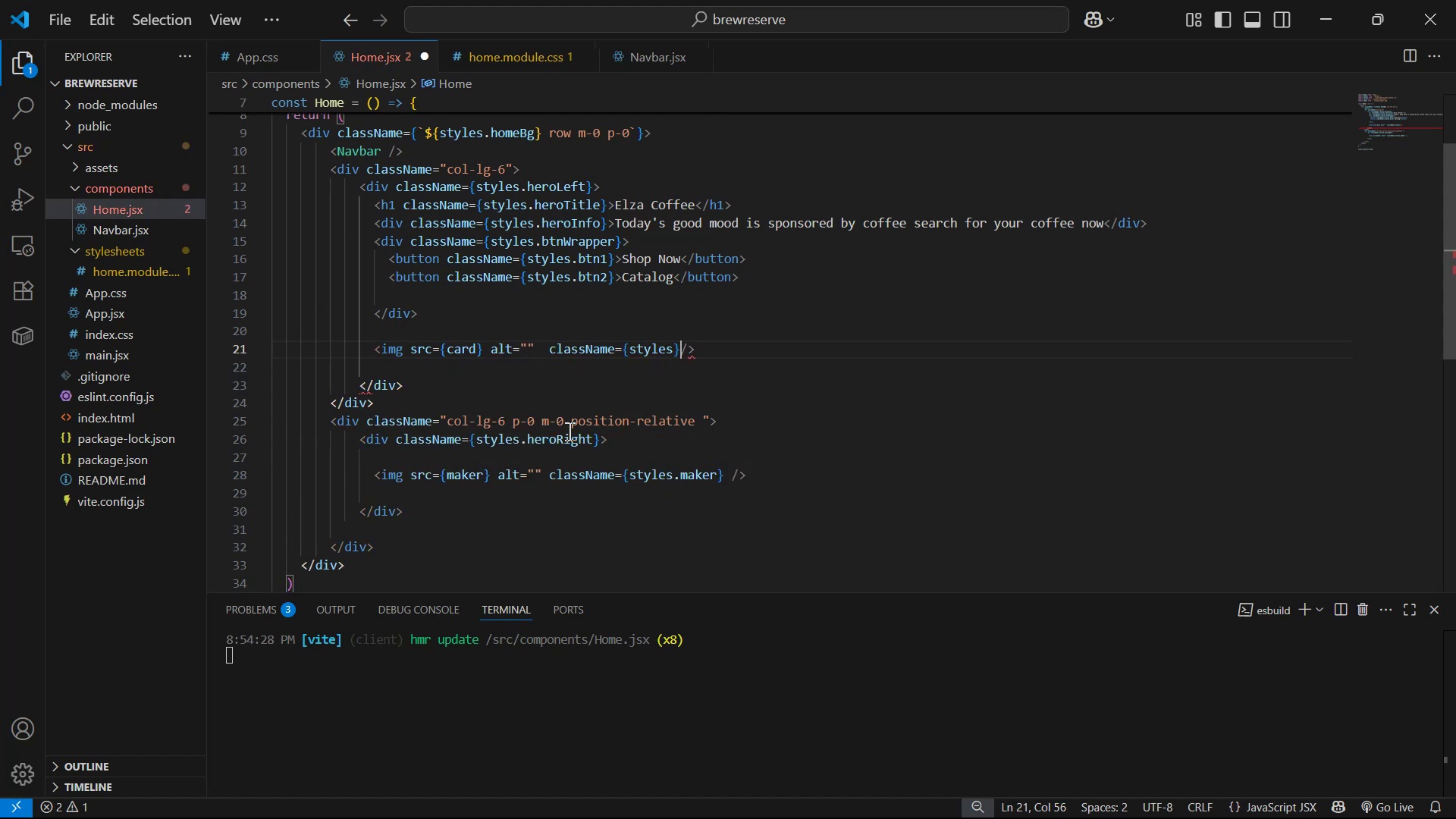 
key(ArrowLeft)
 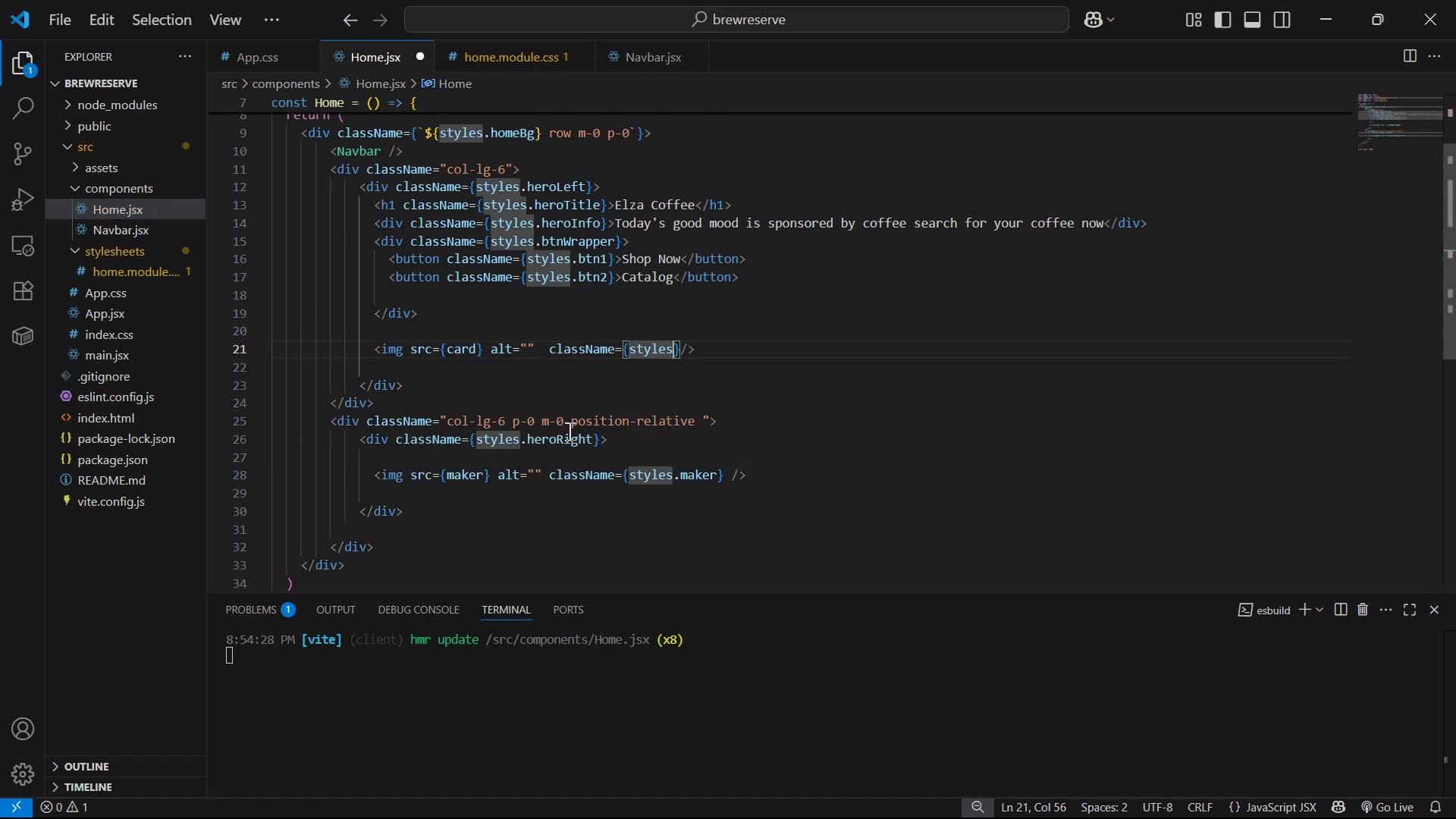 
type(.card)
 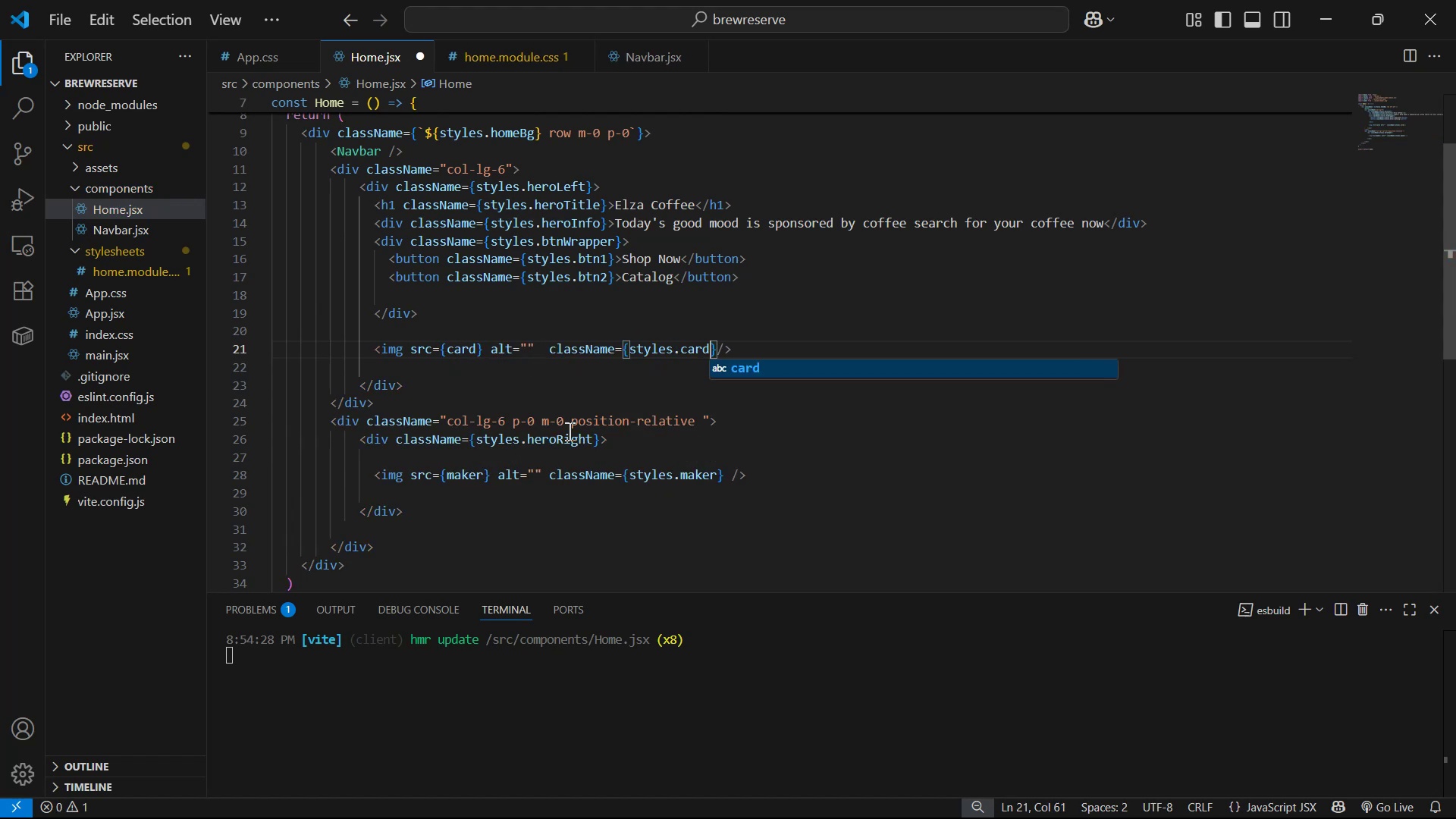 
key(Control+S)
 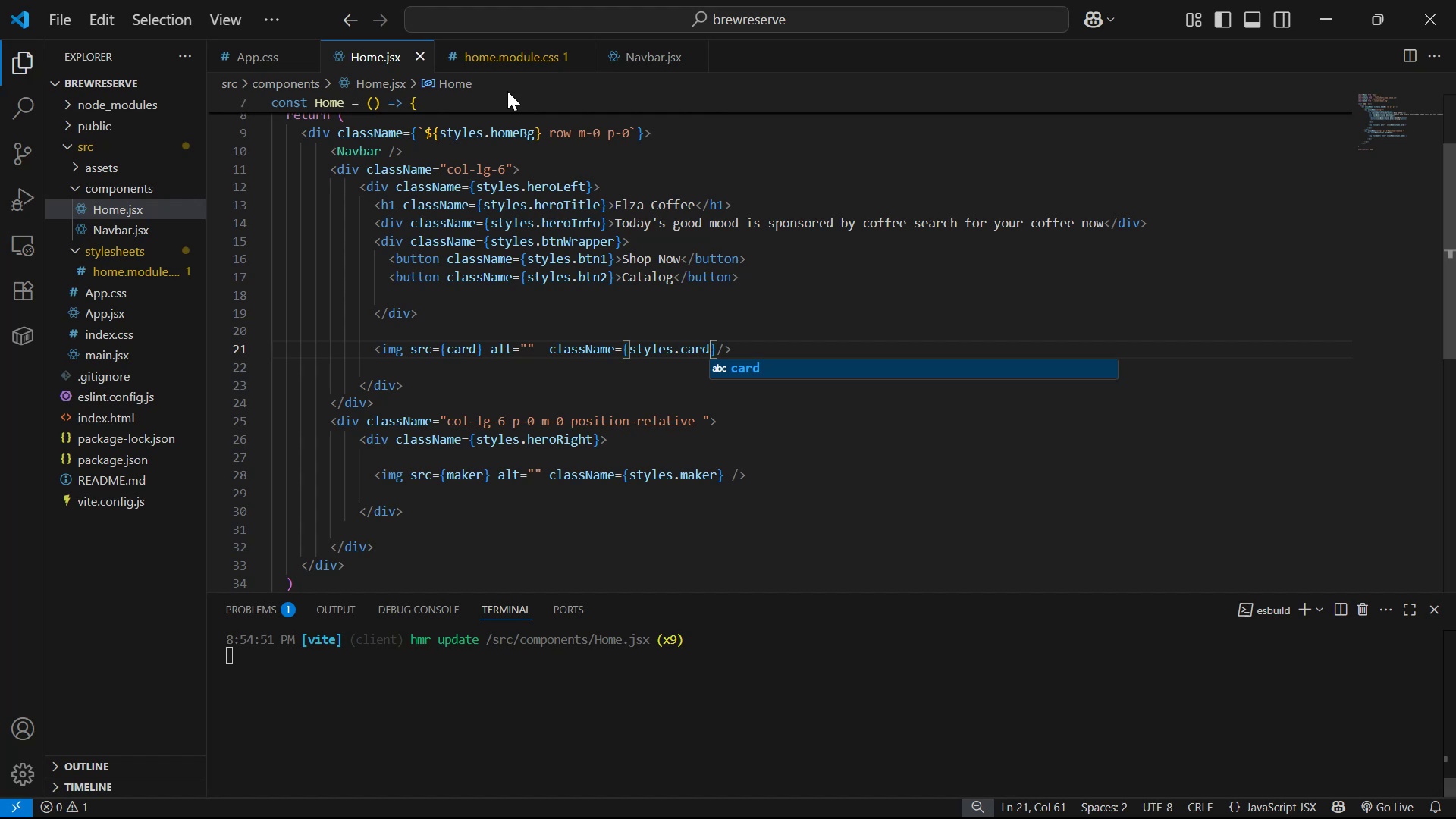 
left_click([521, 62])
 